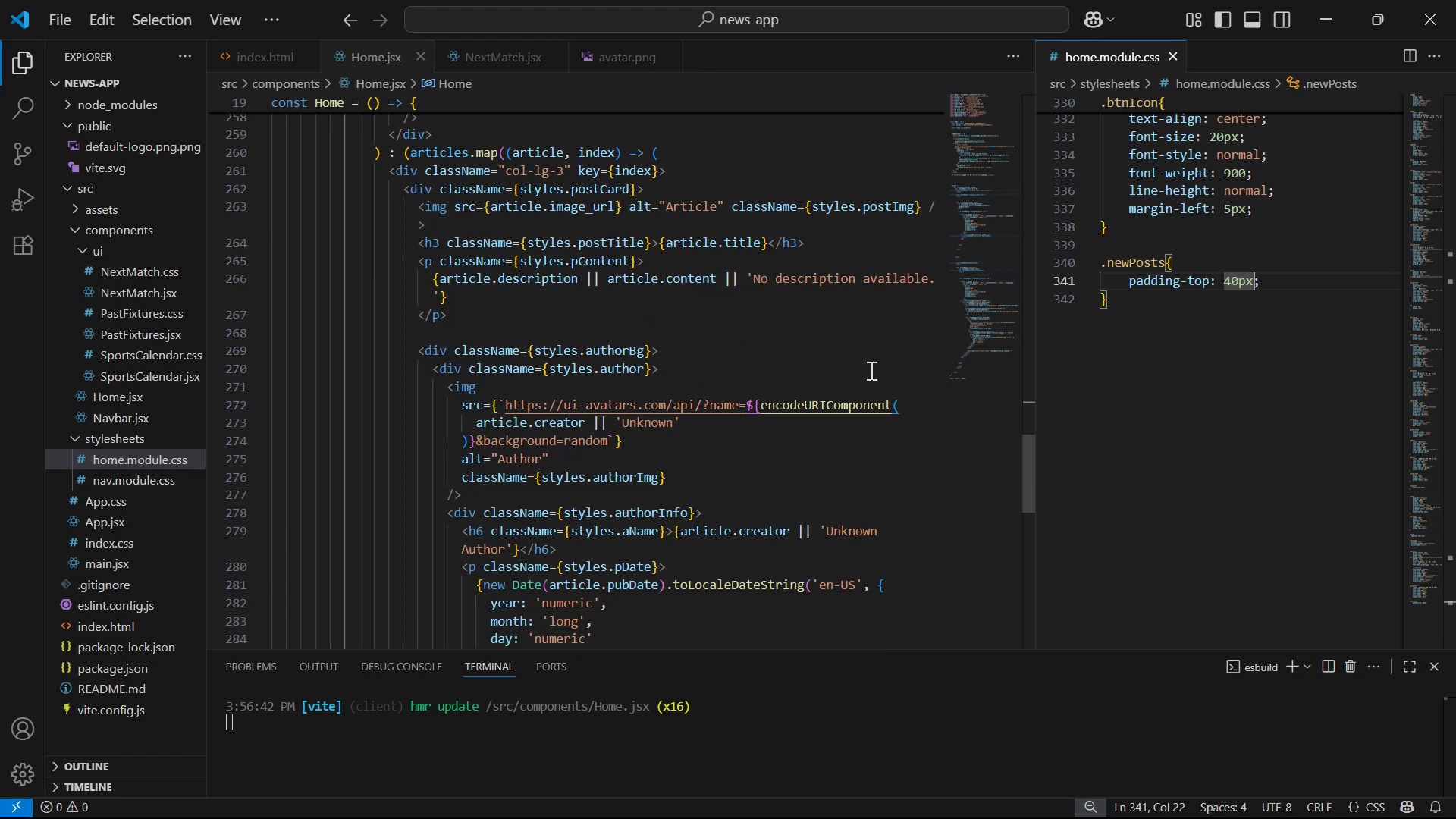 
scroll: coordinate [676, 398], scroll_direction: up, amount: 3.0
 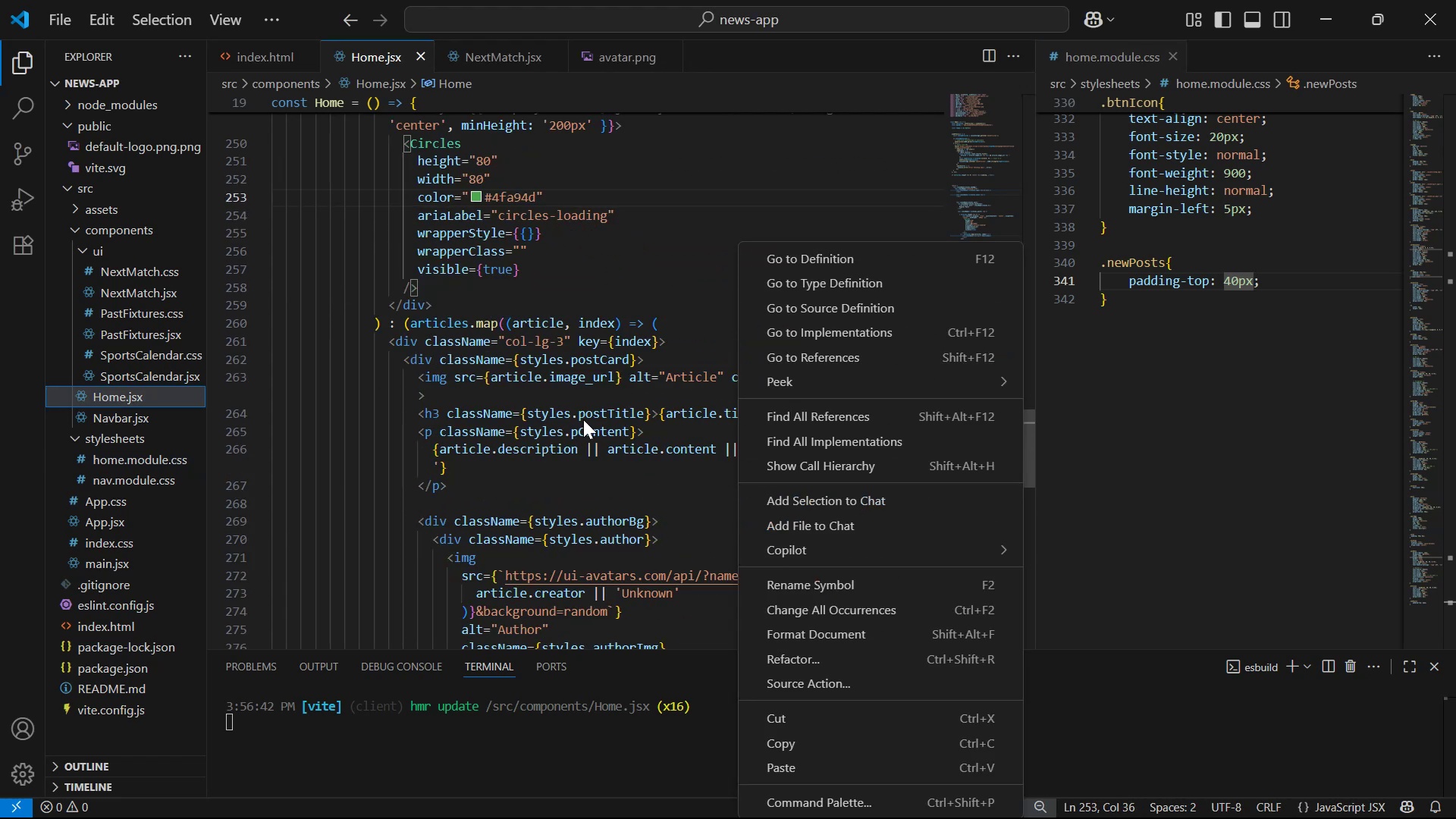 
right_click([737, 303])
 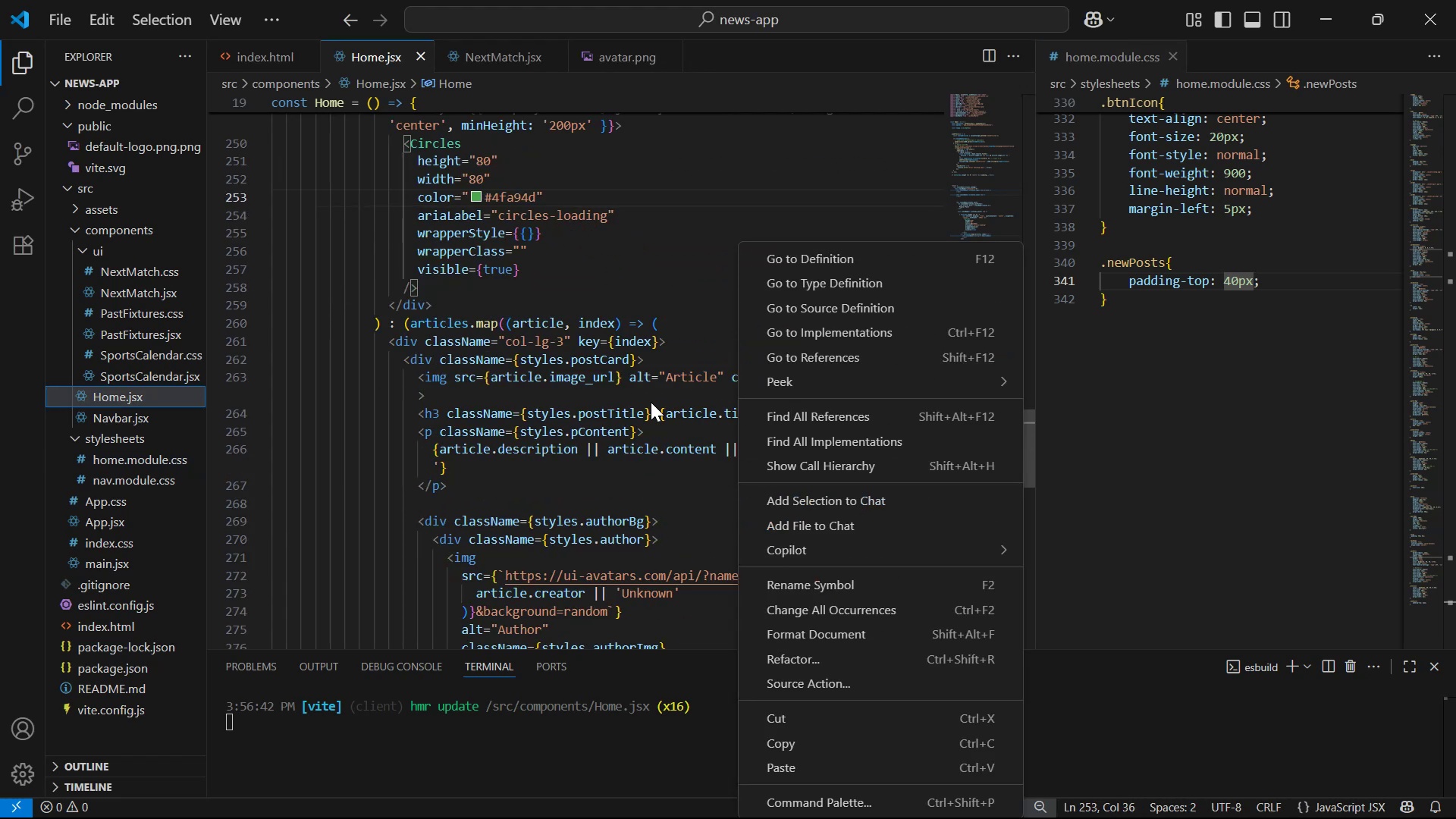 
left_click([553, 425])
 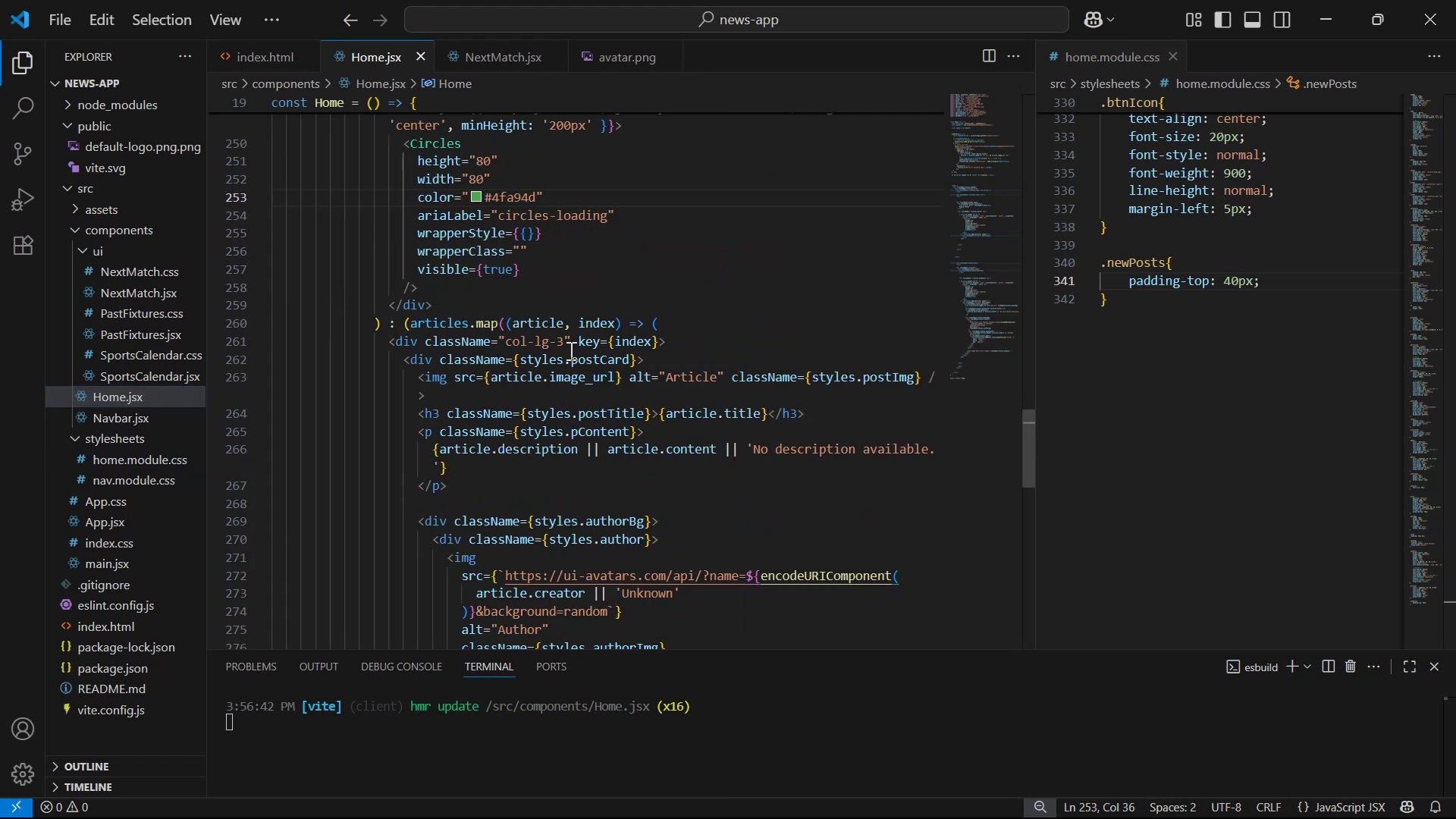 
left_click([566, 346])
 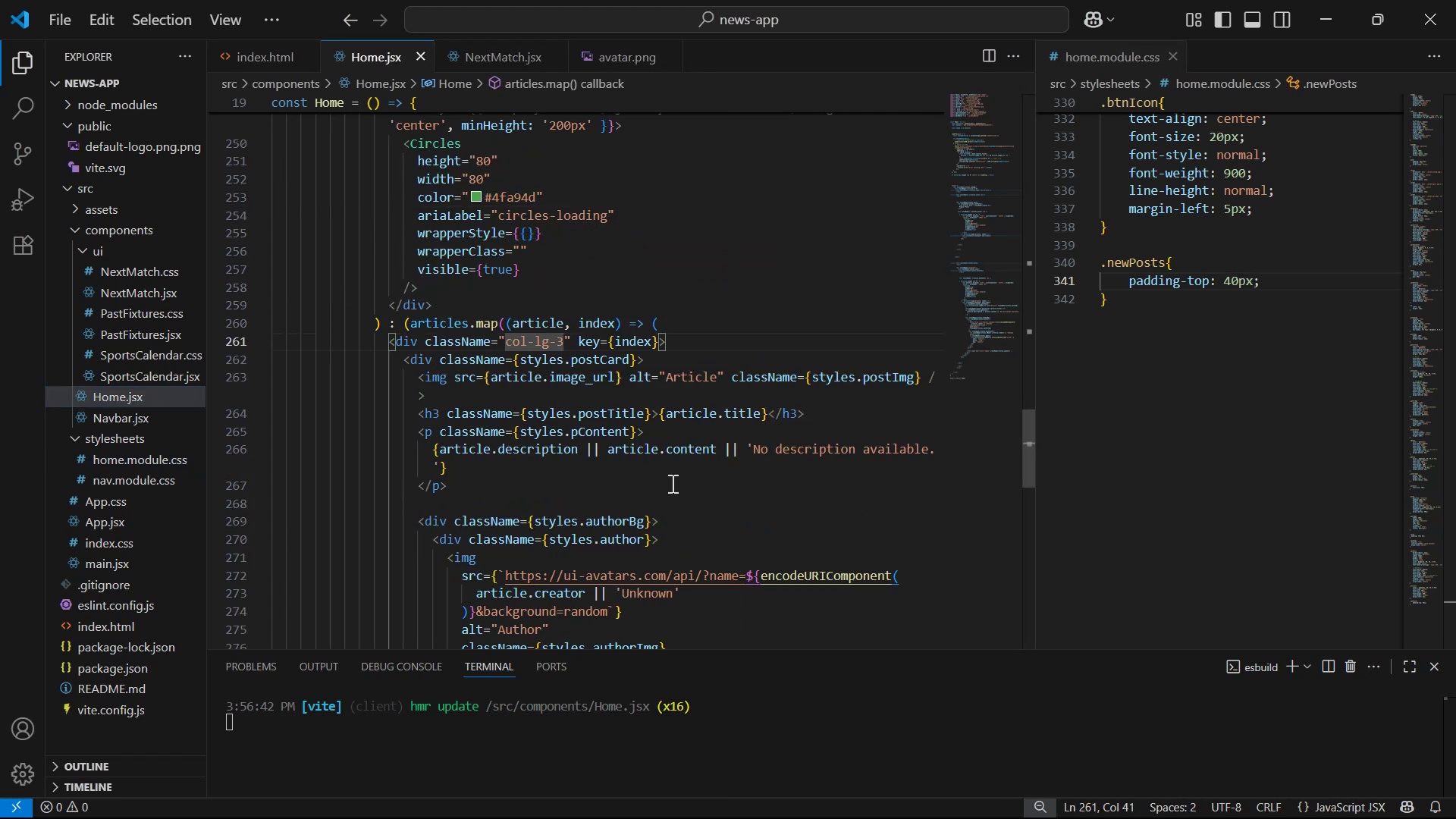 
key(Backspace)
 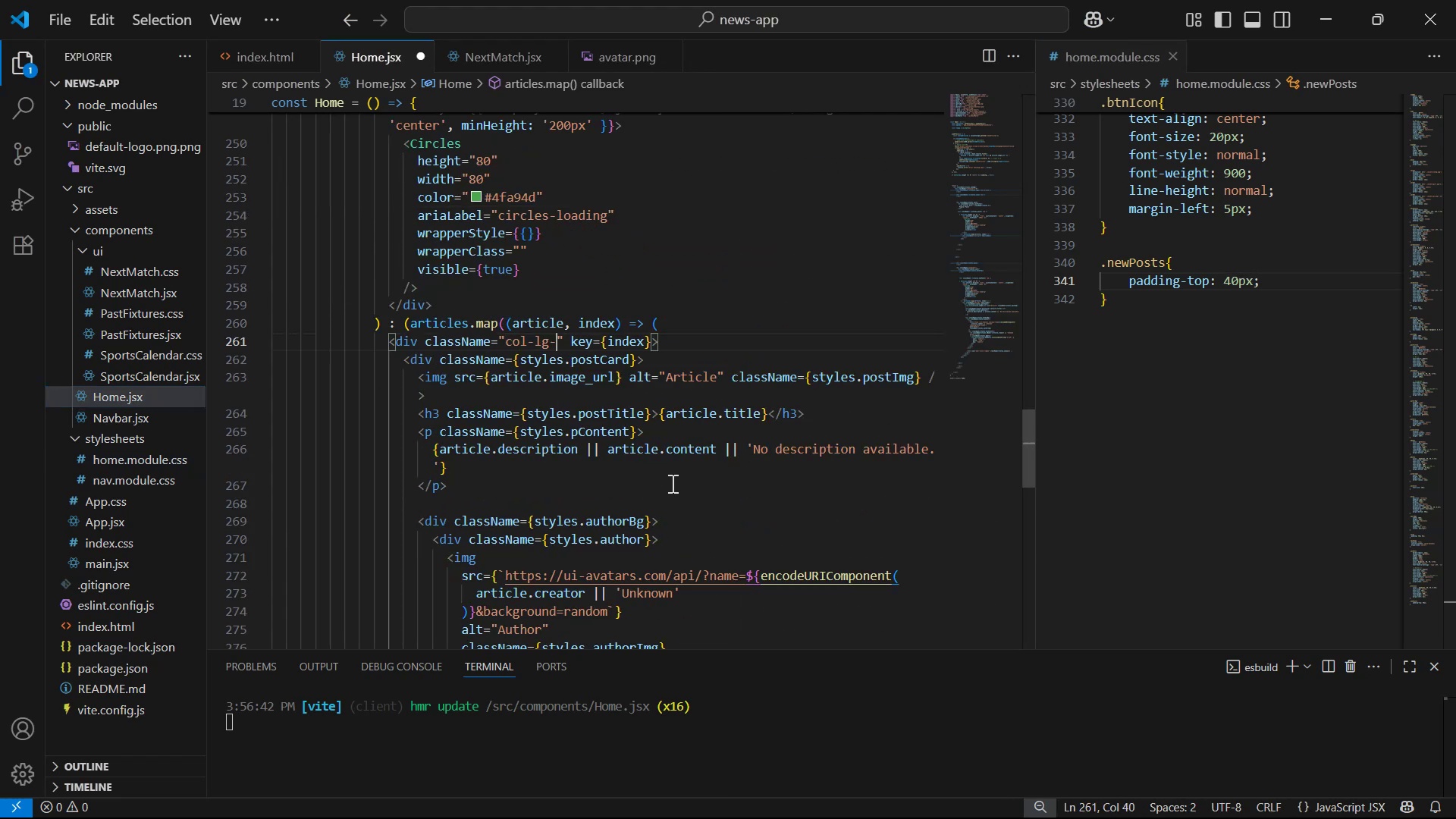 
key(6)
 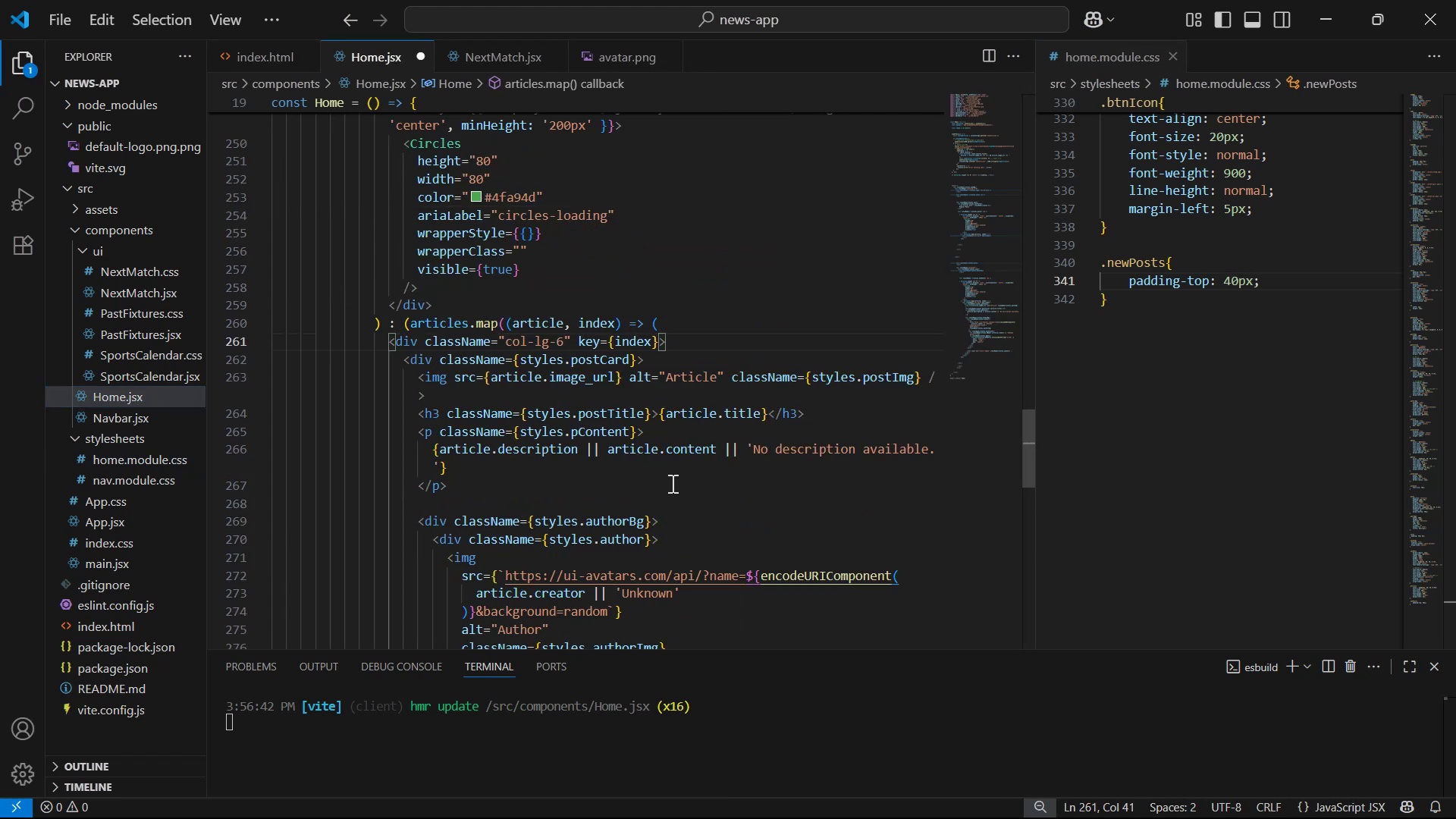 
scroll: coordinate [795, 455], scroll_direction: down, amount: 9.0
 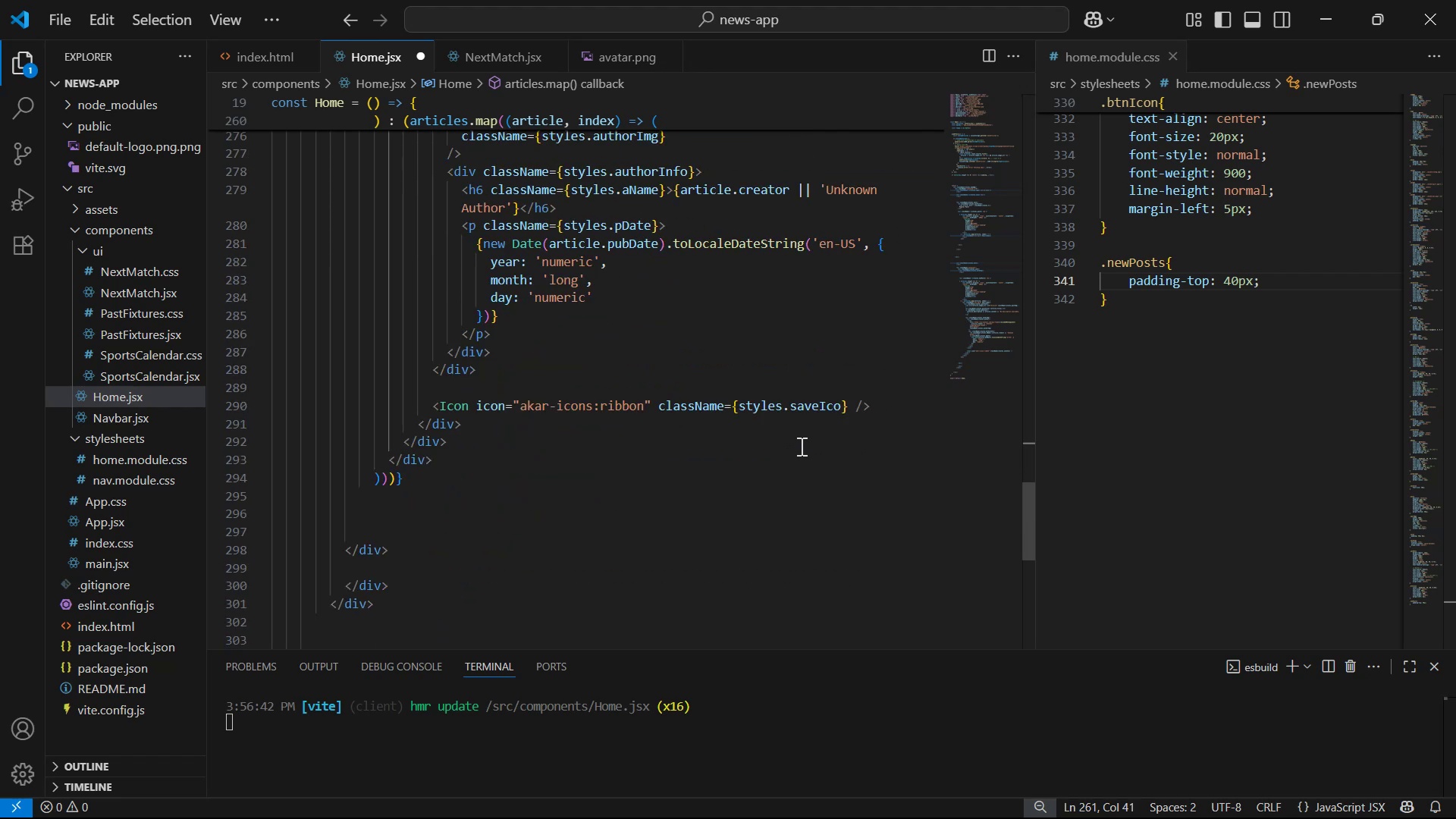 
key(Control+S)
 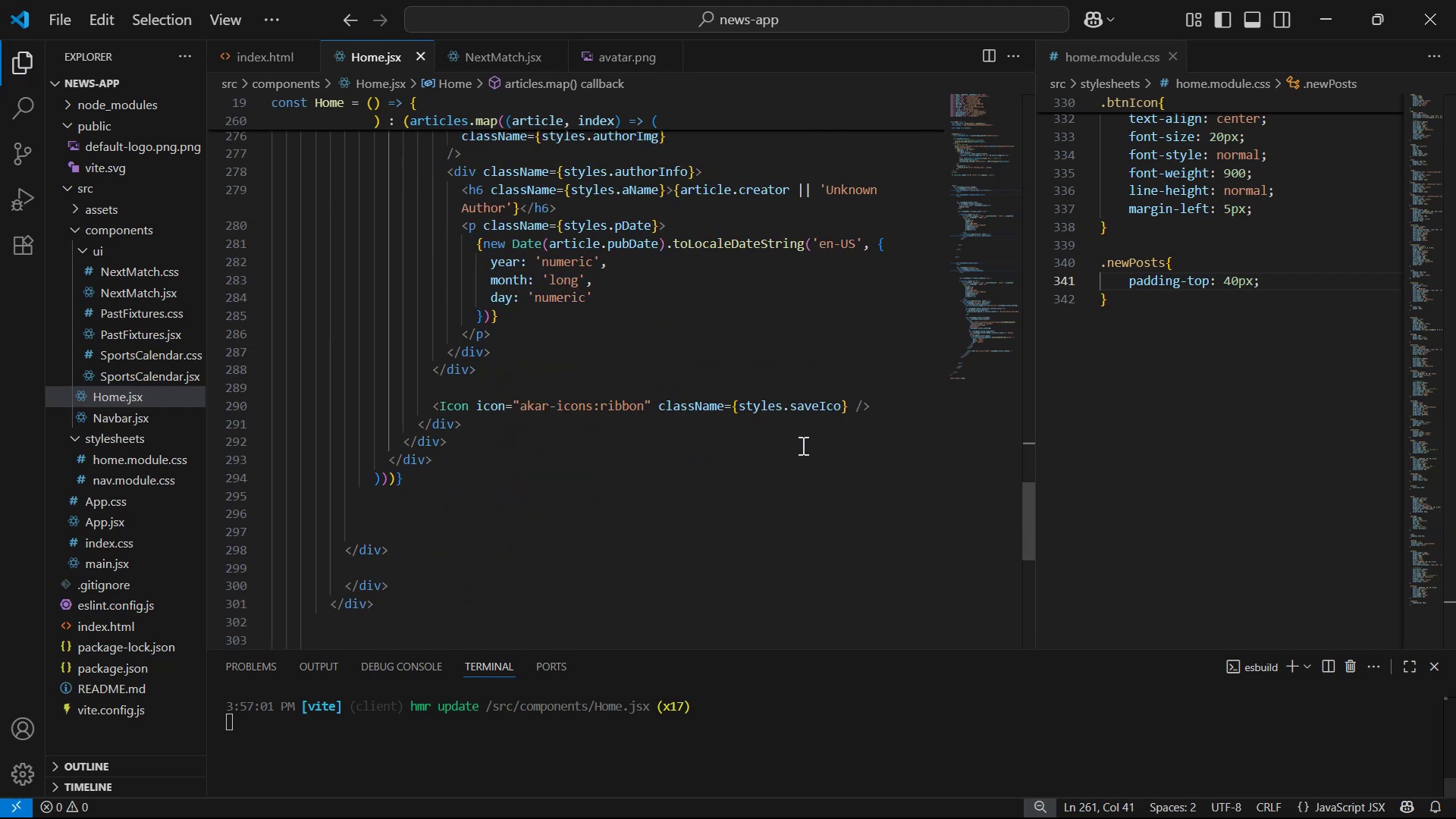 
key(Alt+AltLeft)
 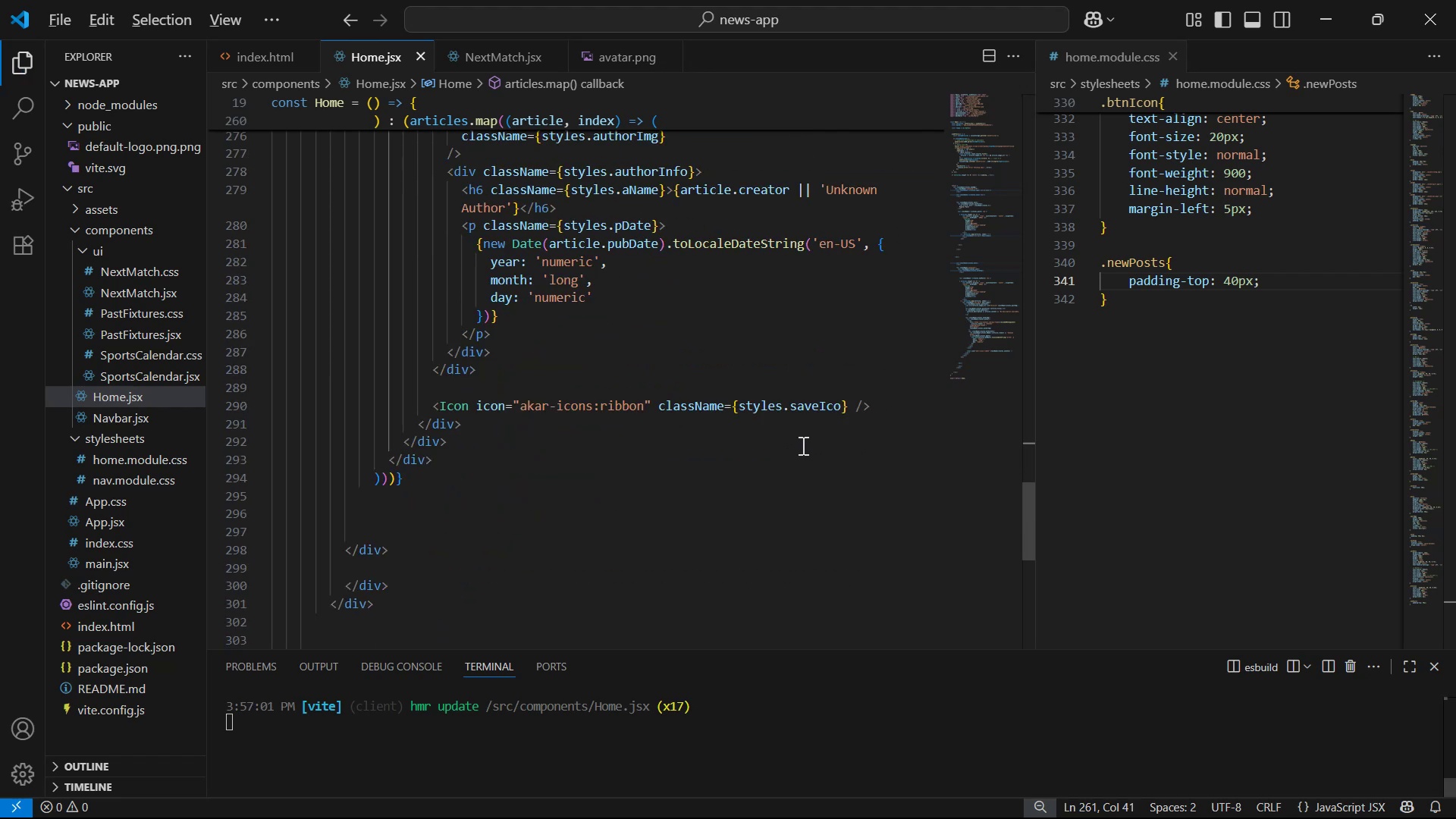 
key(Alt+Tab)
 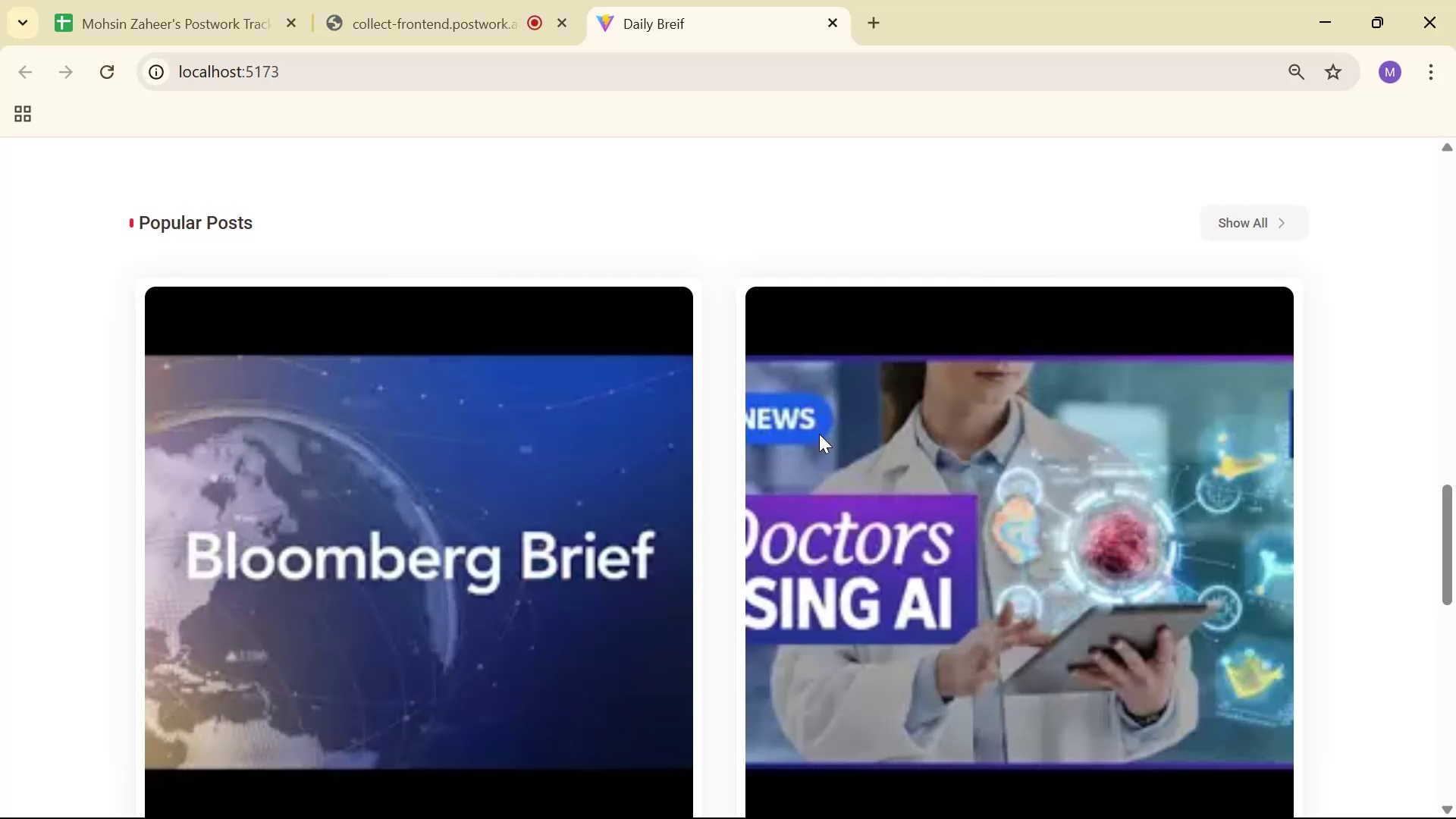 
scroll: coordinate [889, 366], scroll_direction: down, amount: 7.0
 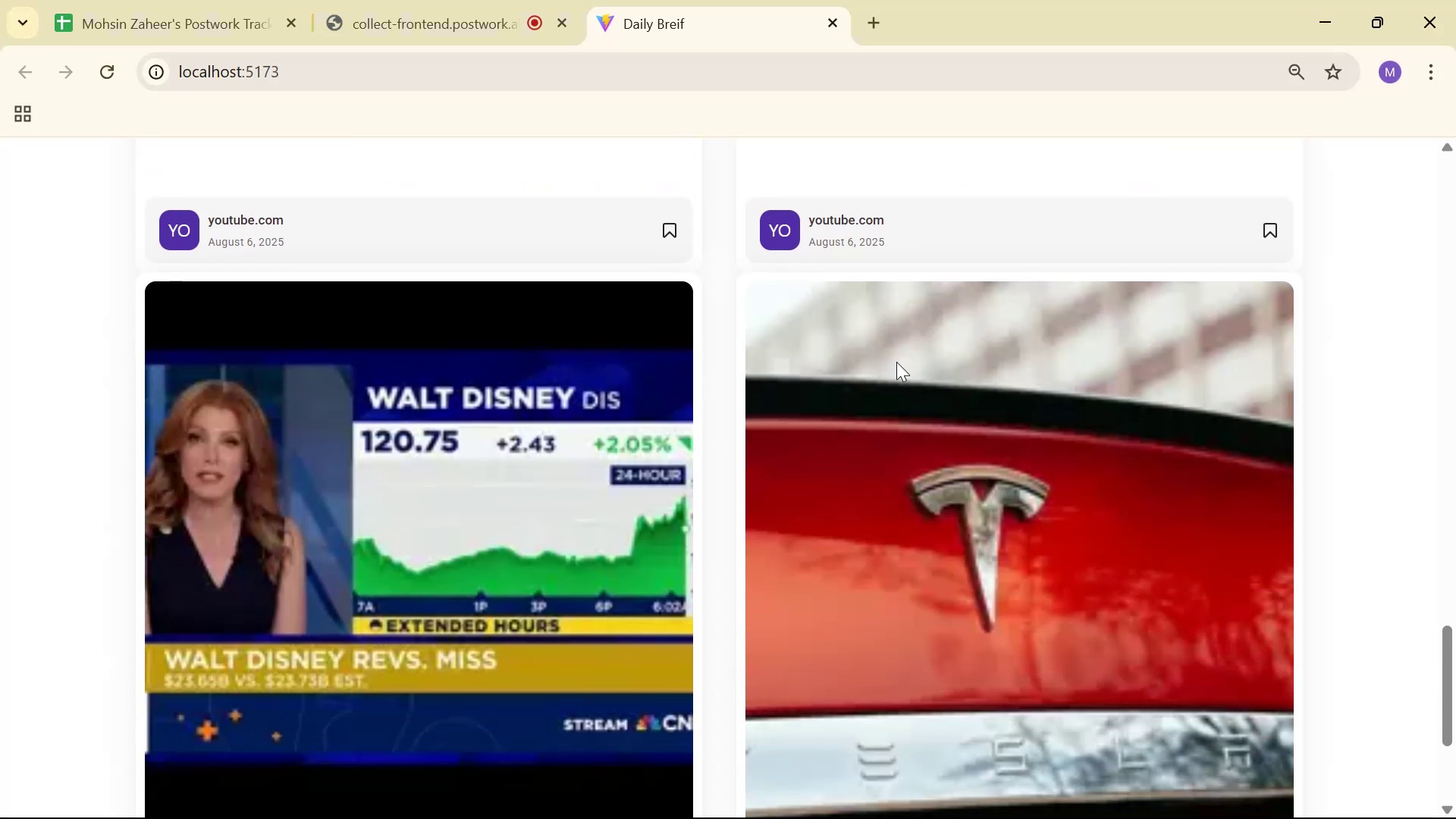 
scroll: coordinate [898, 362], scroll_direction: up, amount: 3.0
 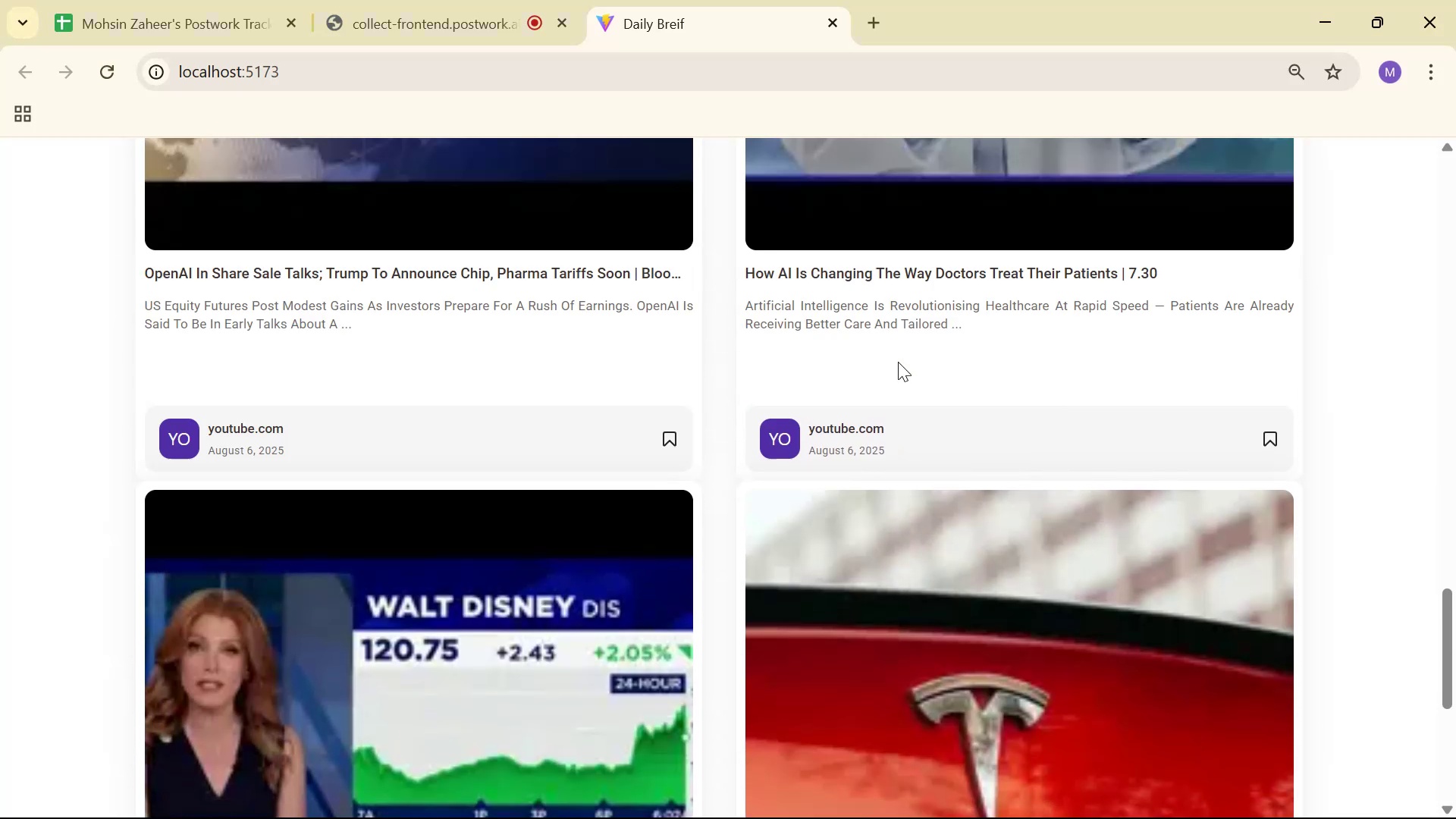 
key(Alt+AltLeft)
 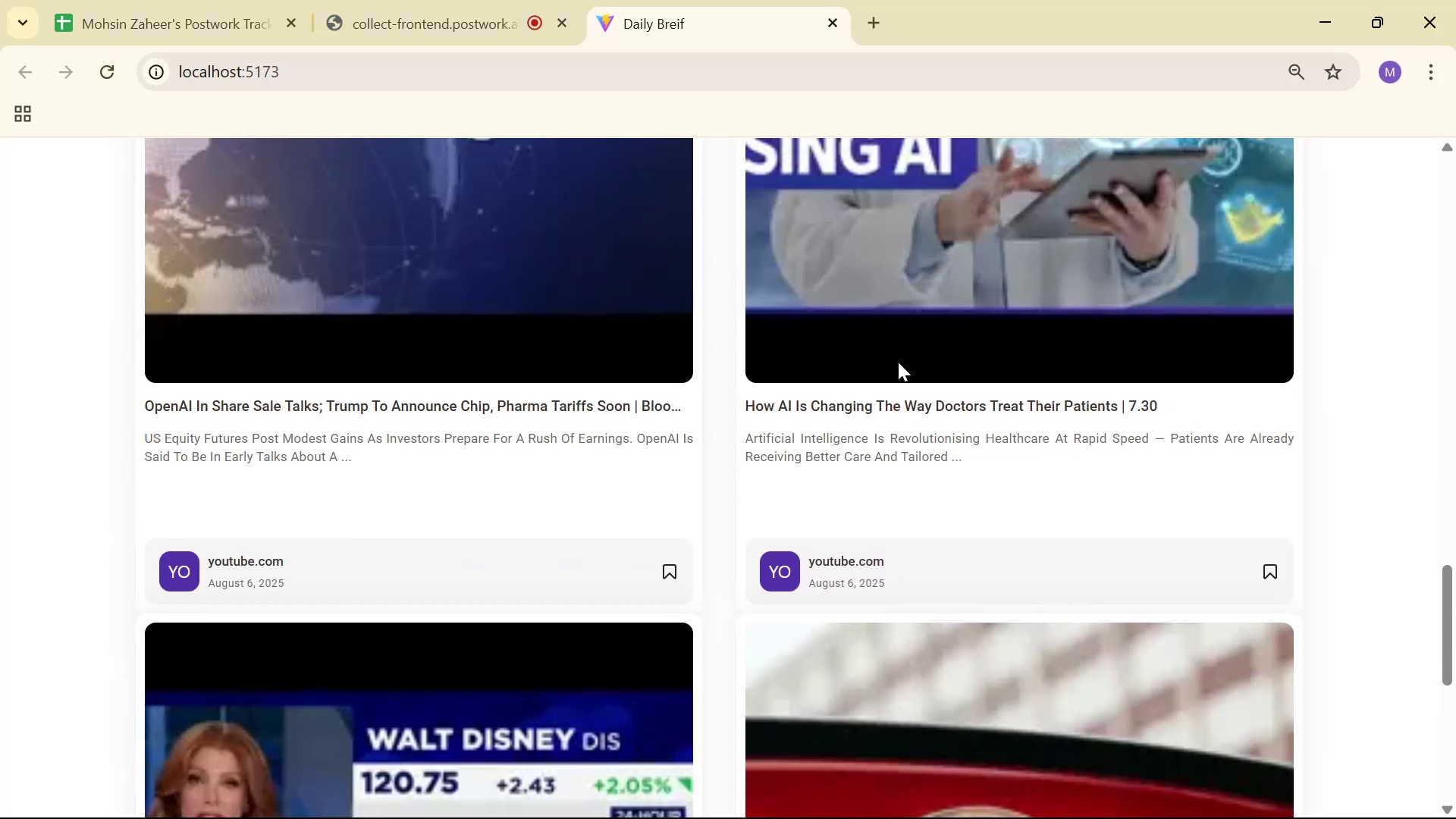 
key(Alt+Tab)
 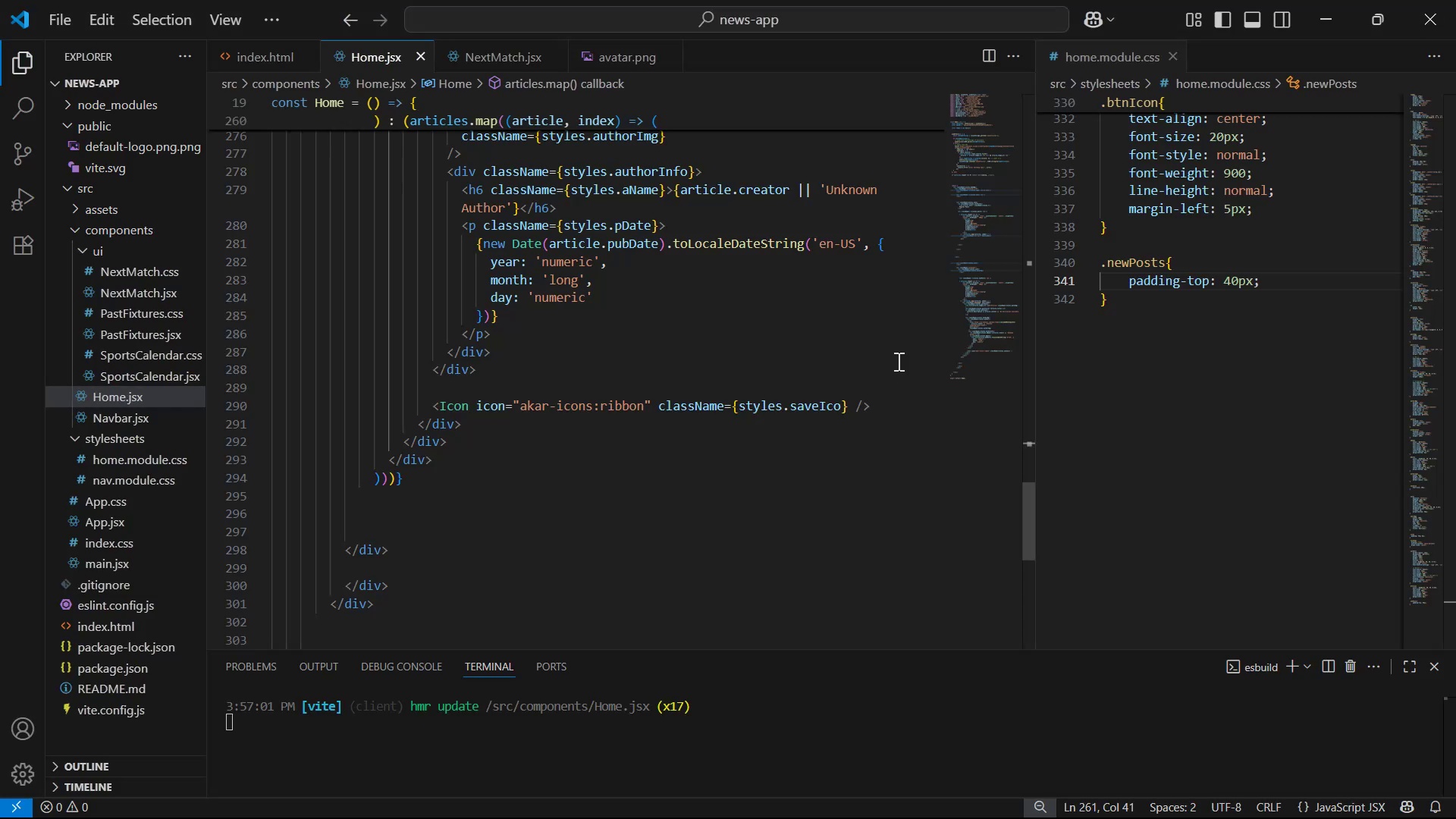 
scroll: coordinate [711, 358], scroll_direction: up, amount: 8.0
 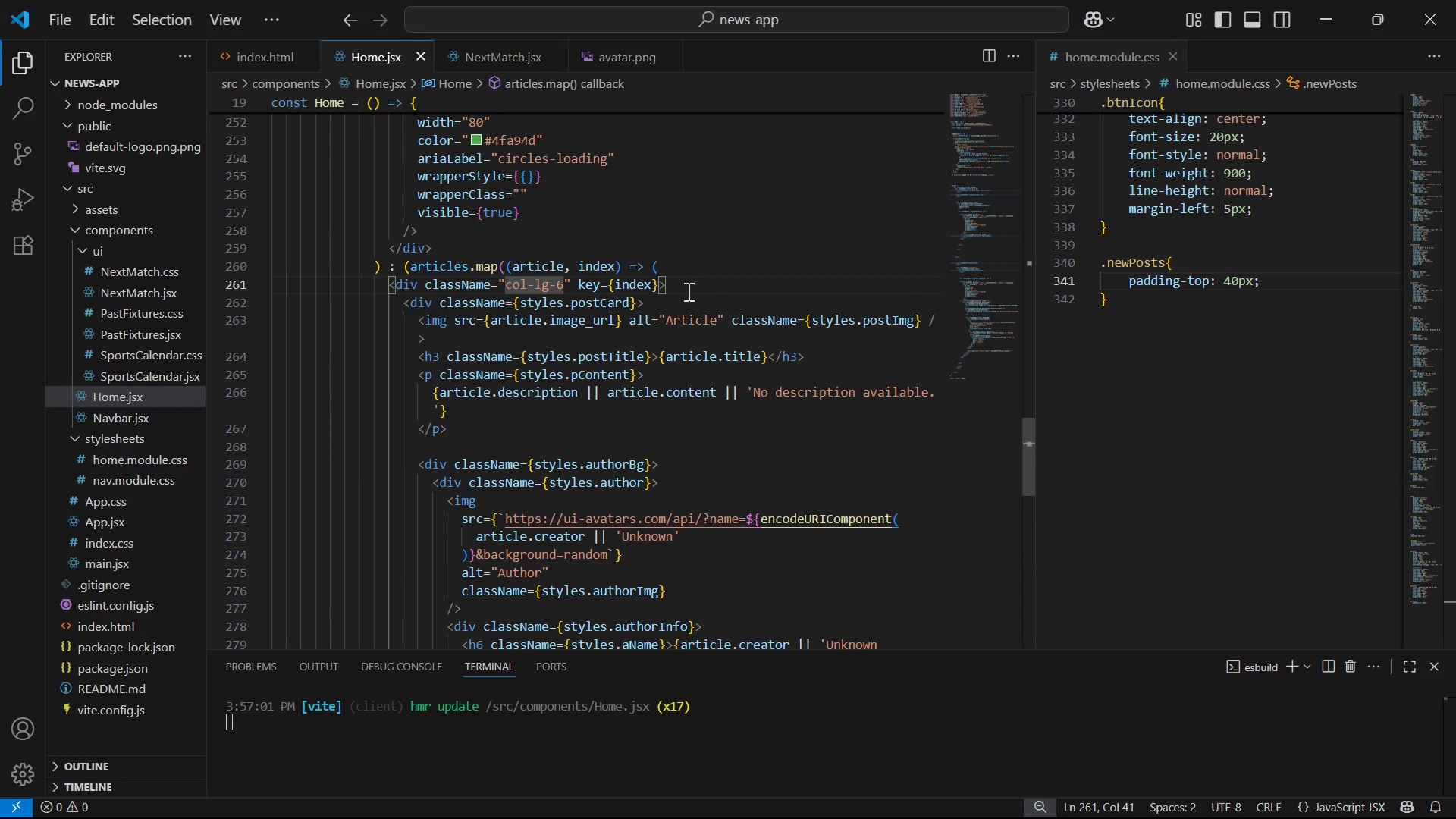 
left_click([571, 303])
 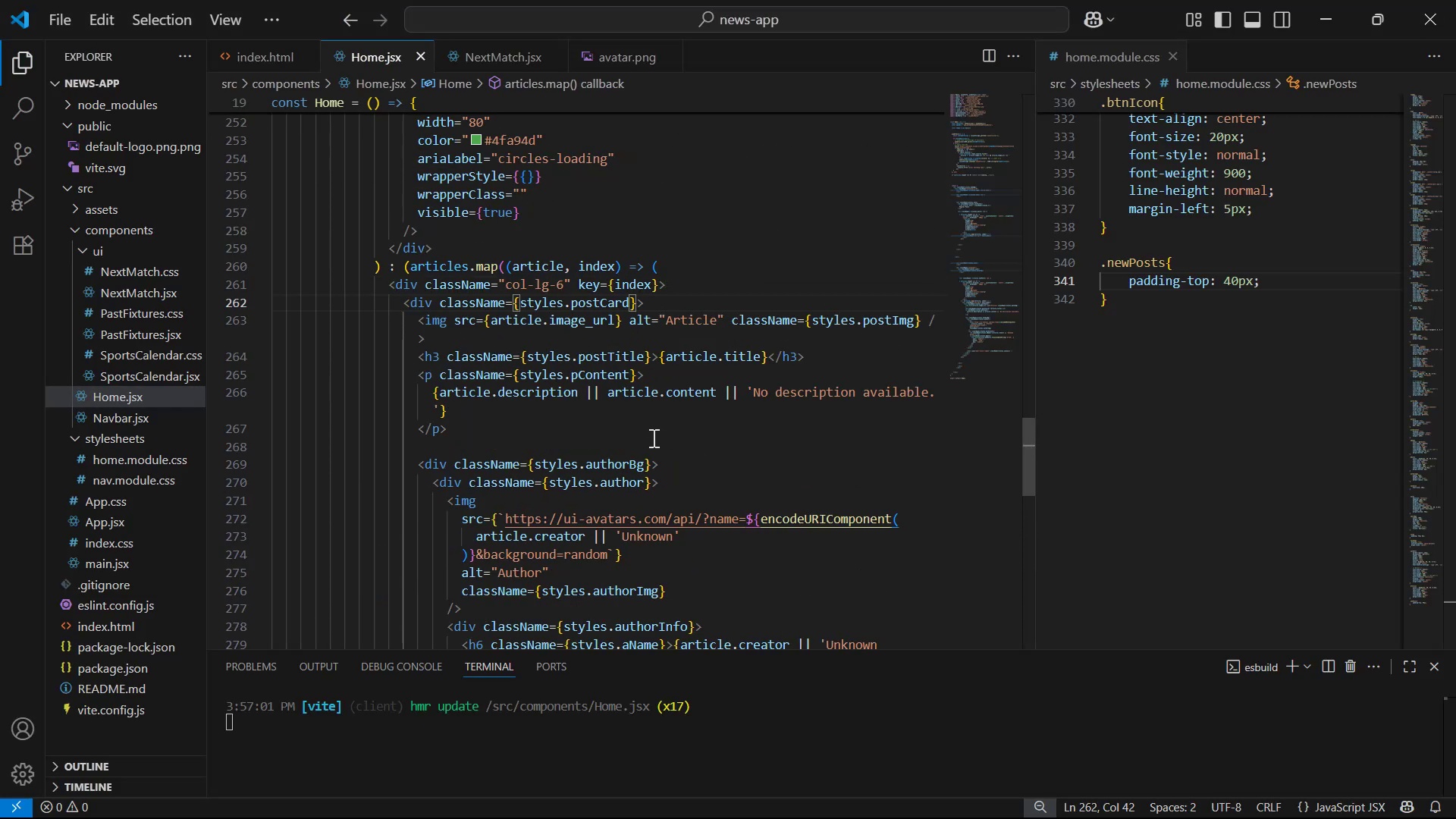 
type(new)
 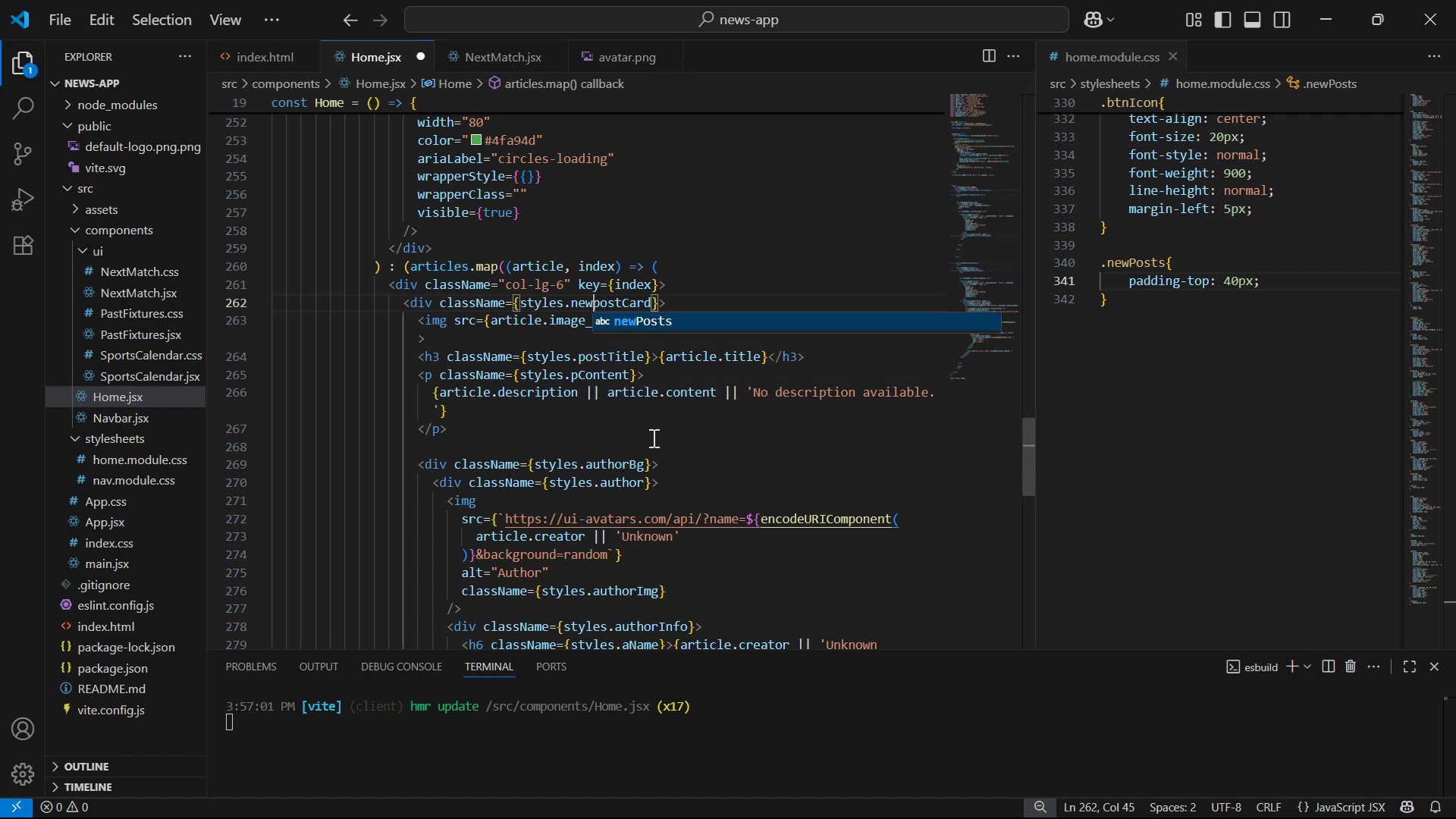 
key(ArrowRight)
 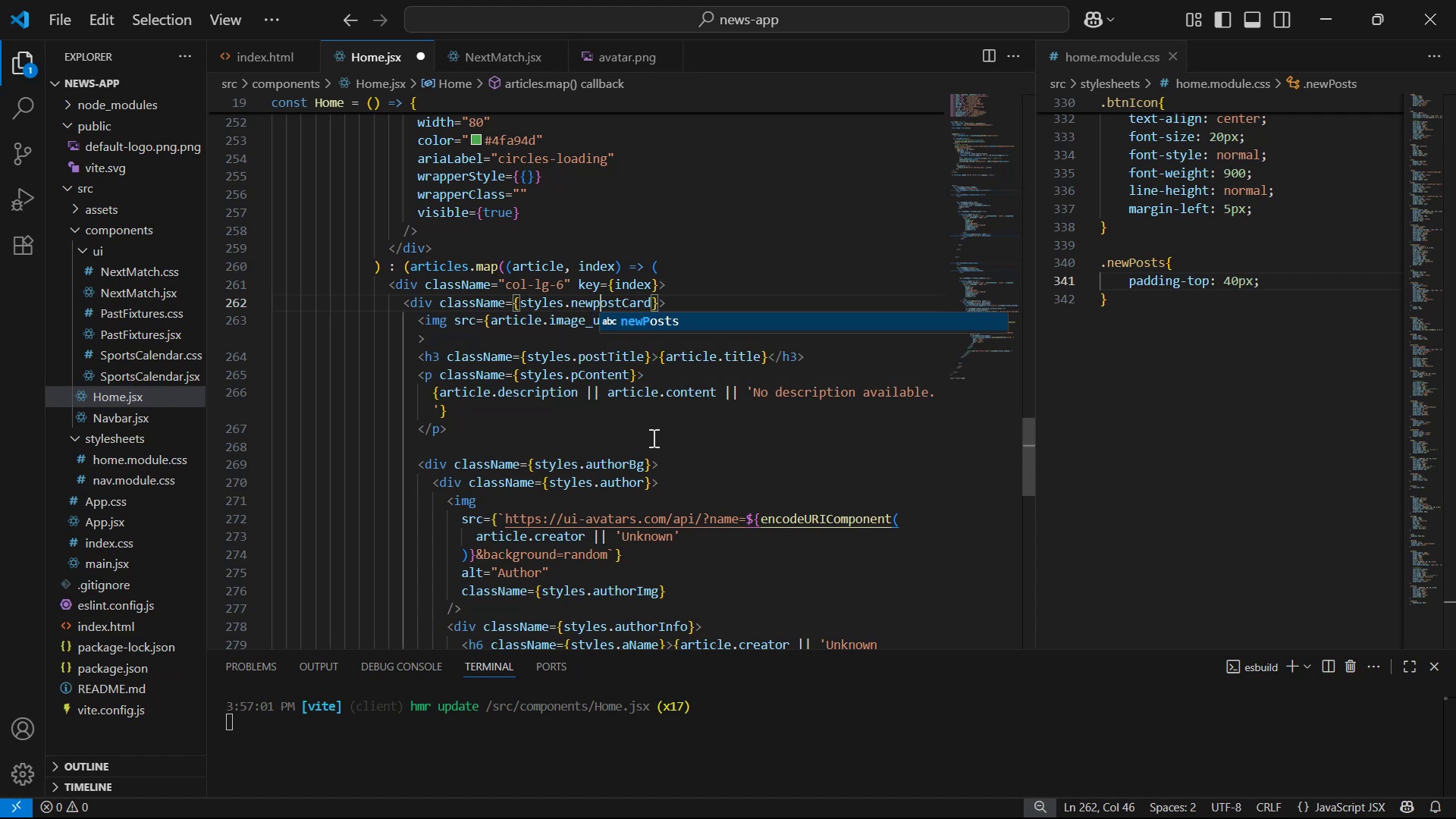 
key(Backspace)
 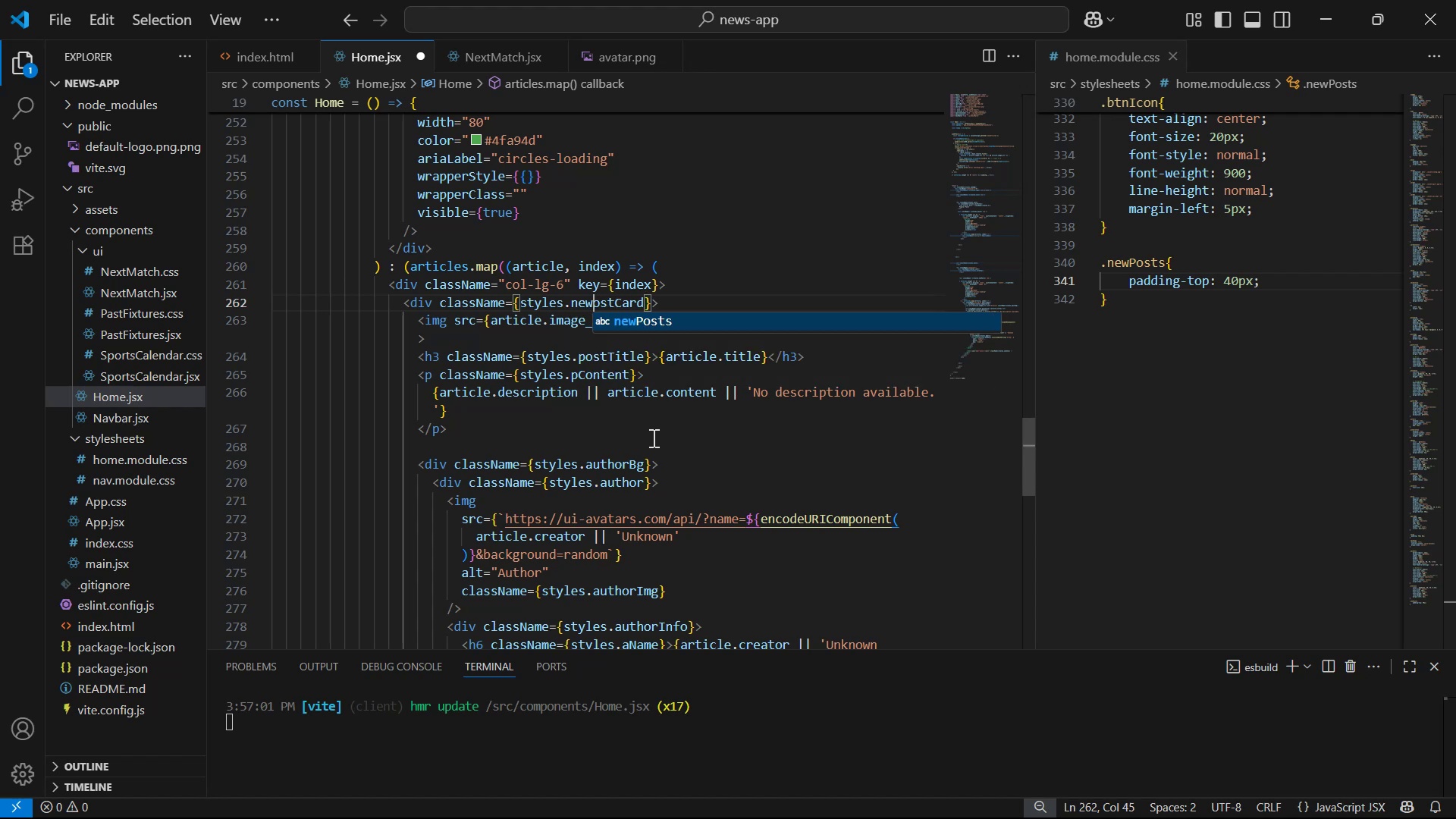 
key(Shift+ShiftLeft)
 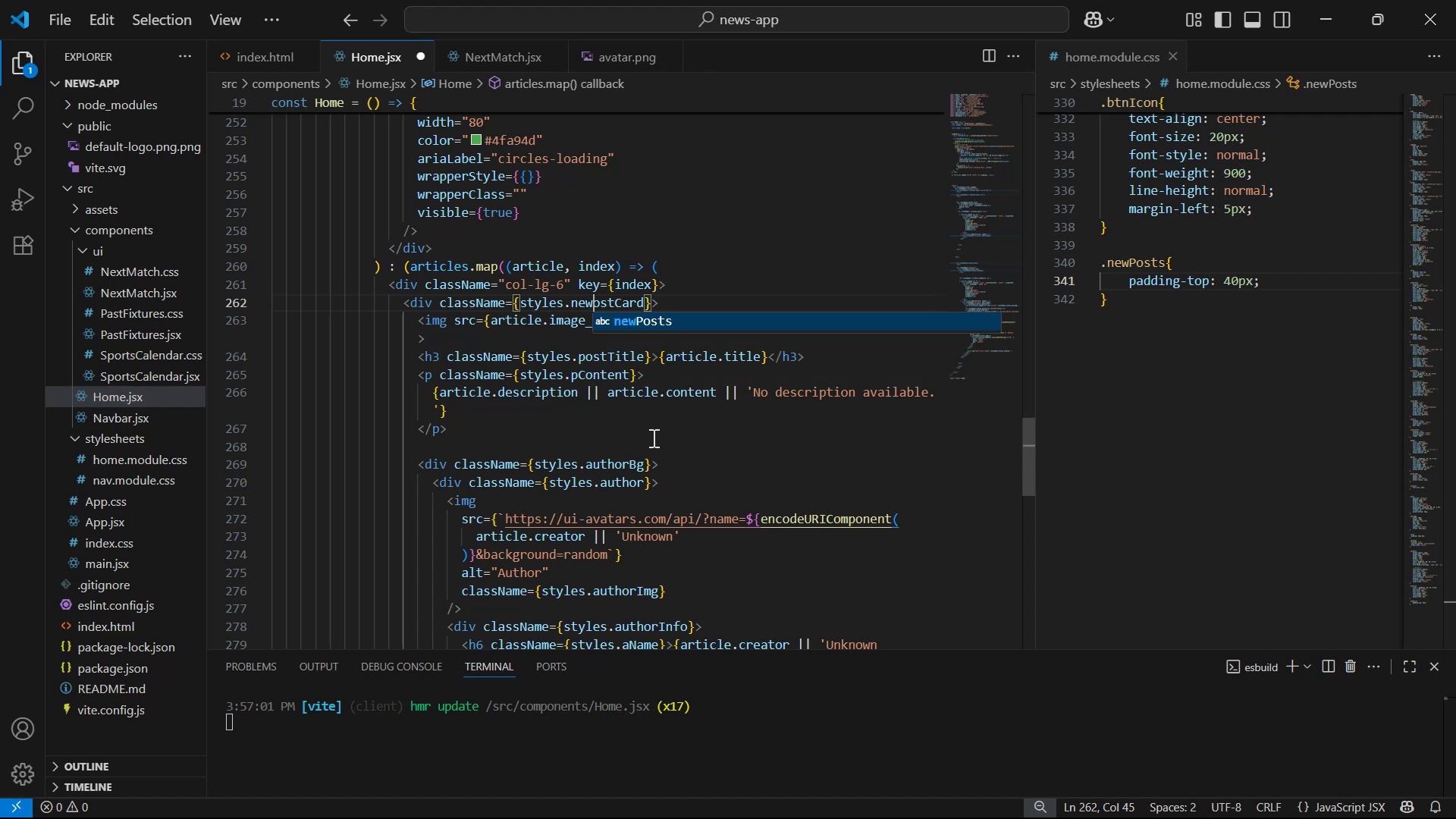 
key(Shift+P)
 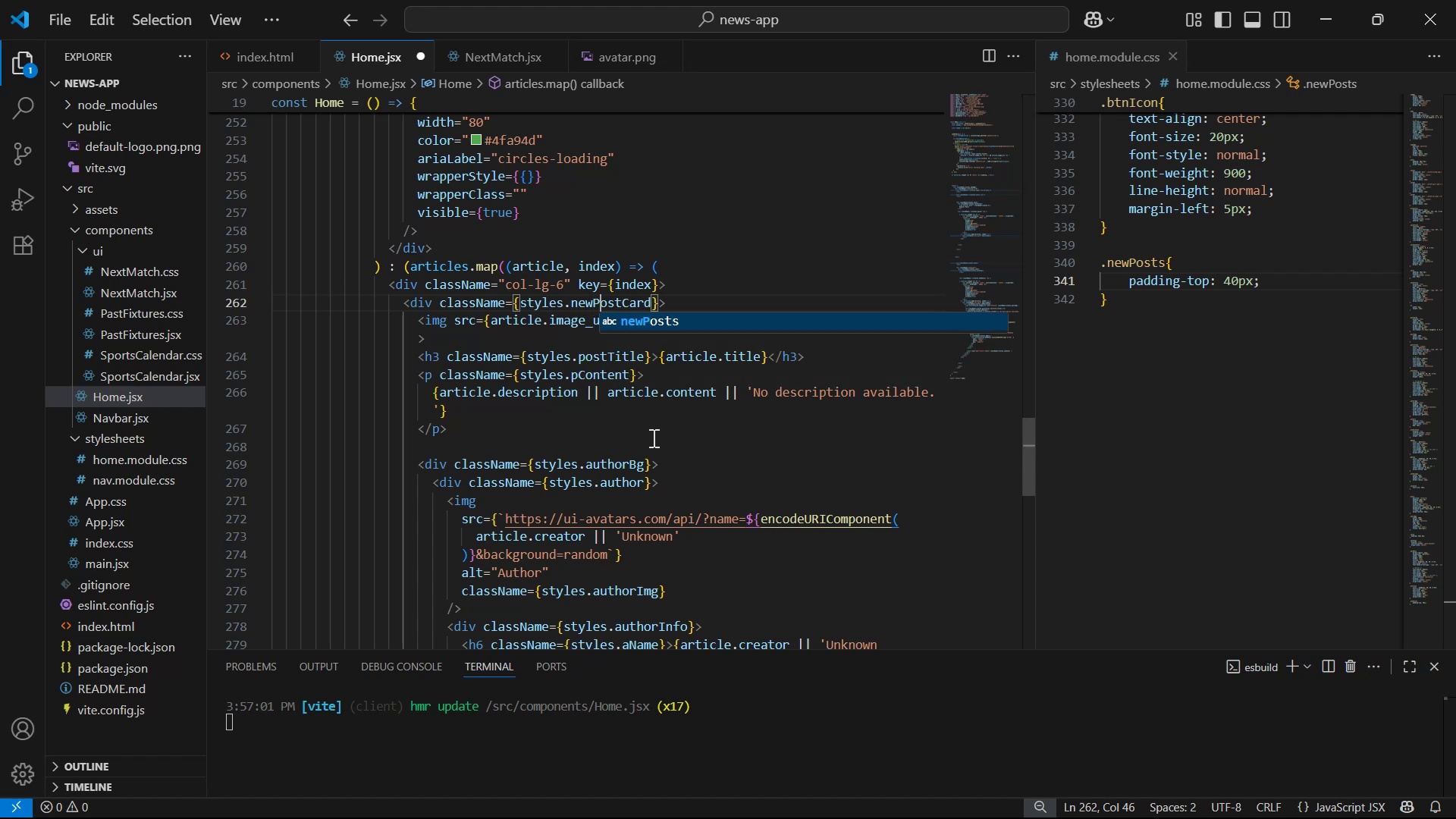 
key(Control+S)
 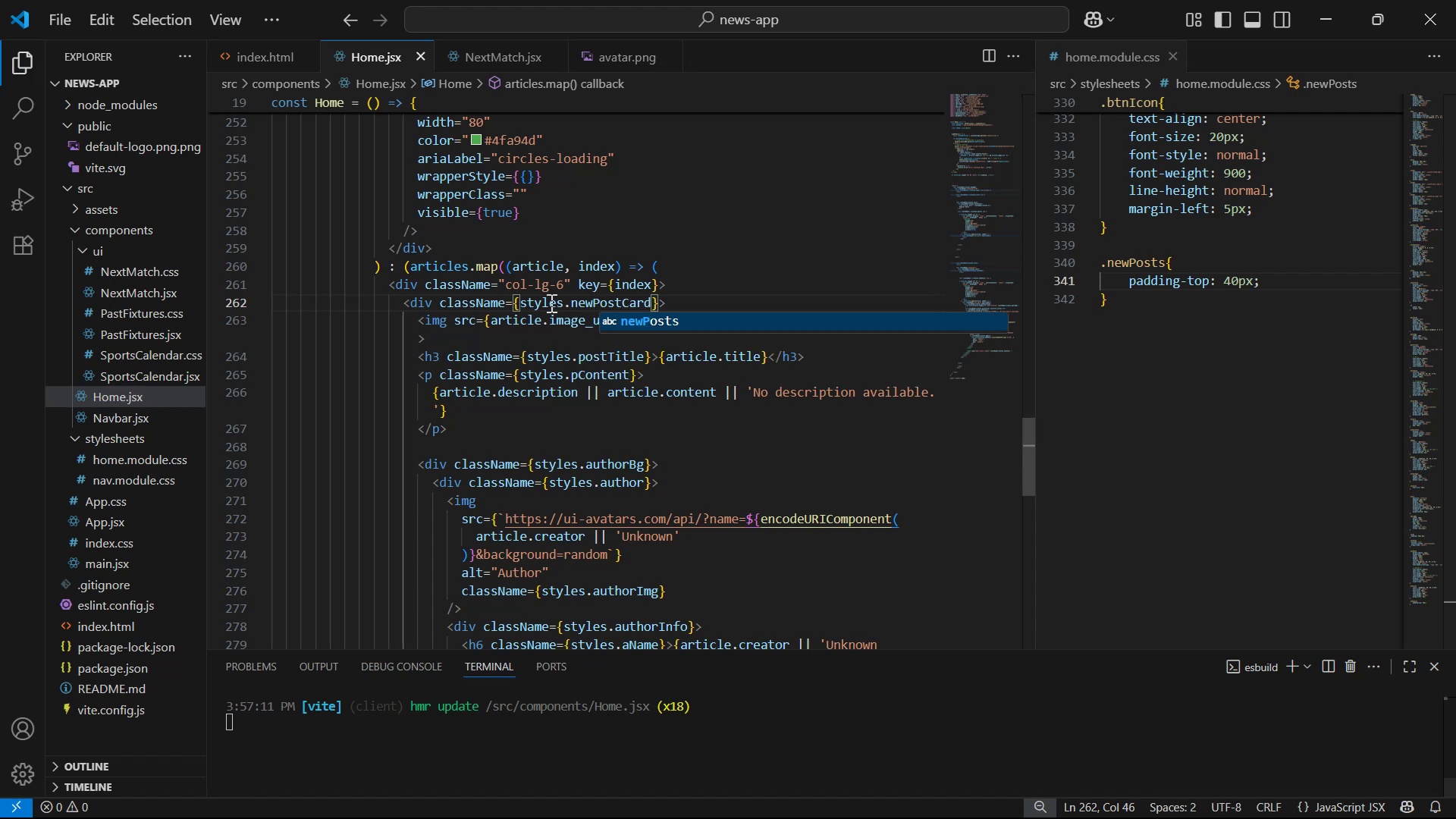 
left_click_drag(start_coordinate=[562, 304], to_coordinate=[650, 306])
 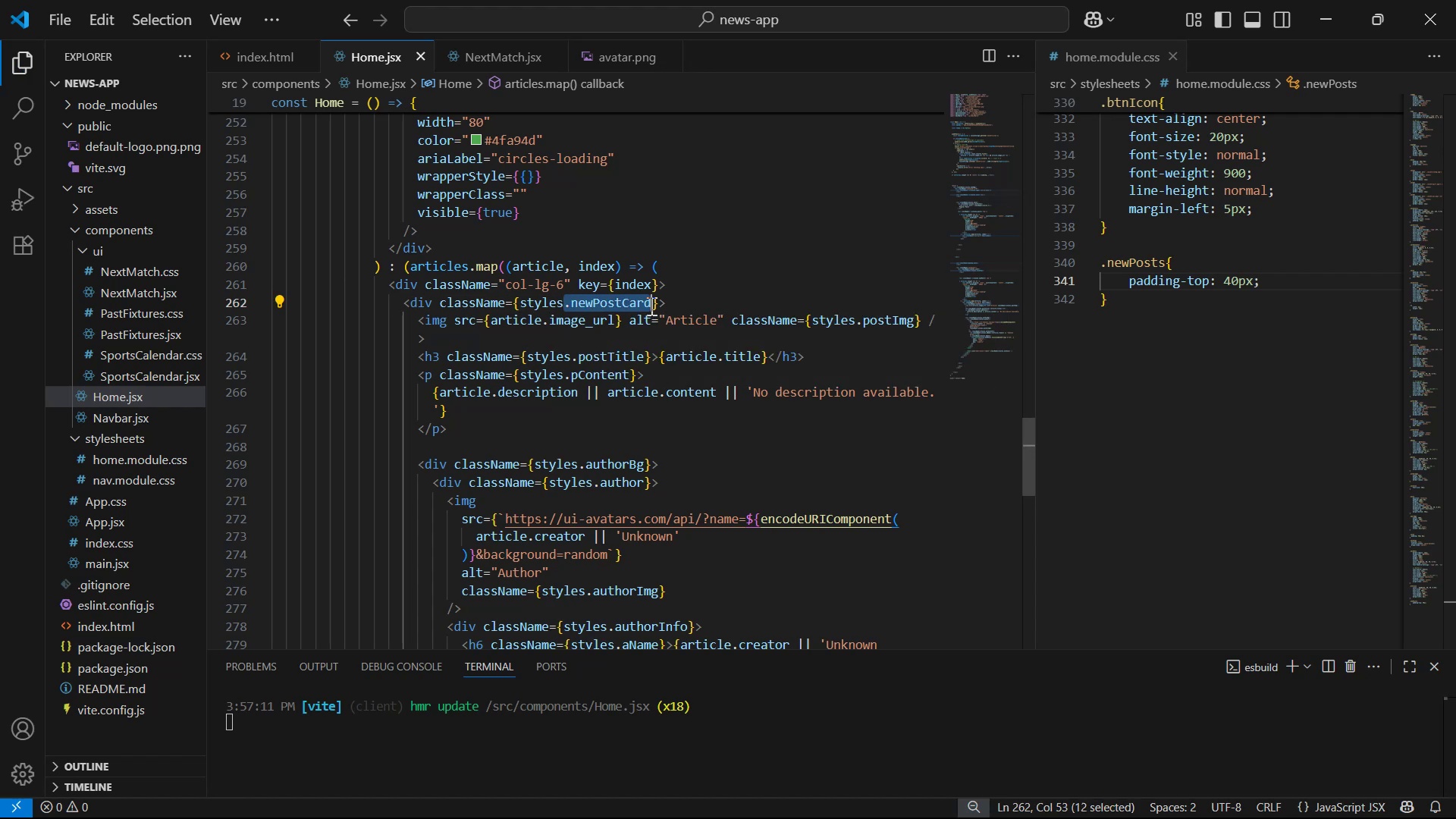 
key(Control+C)
 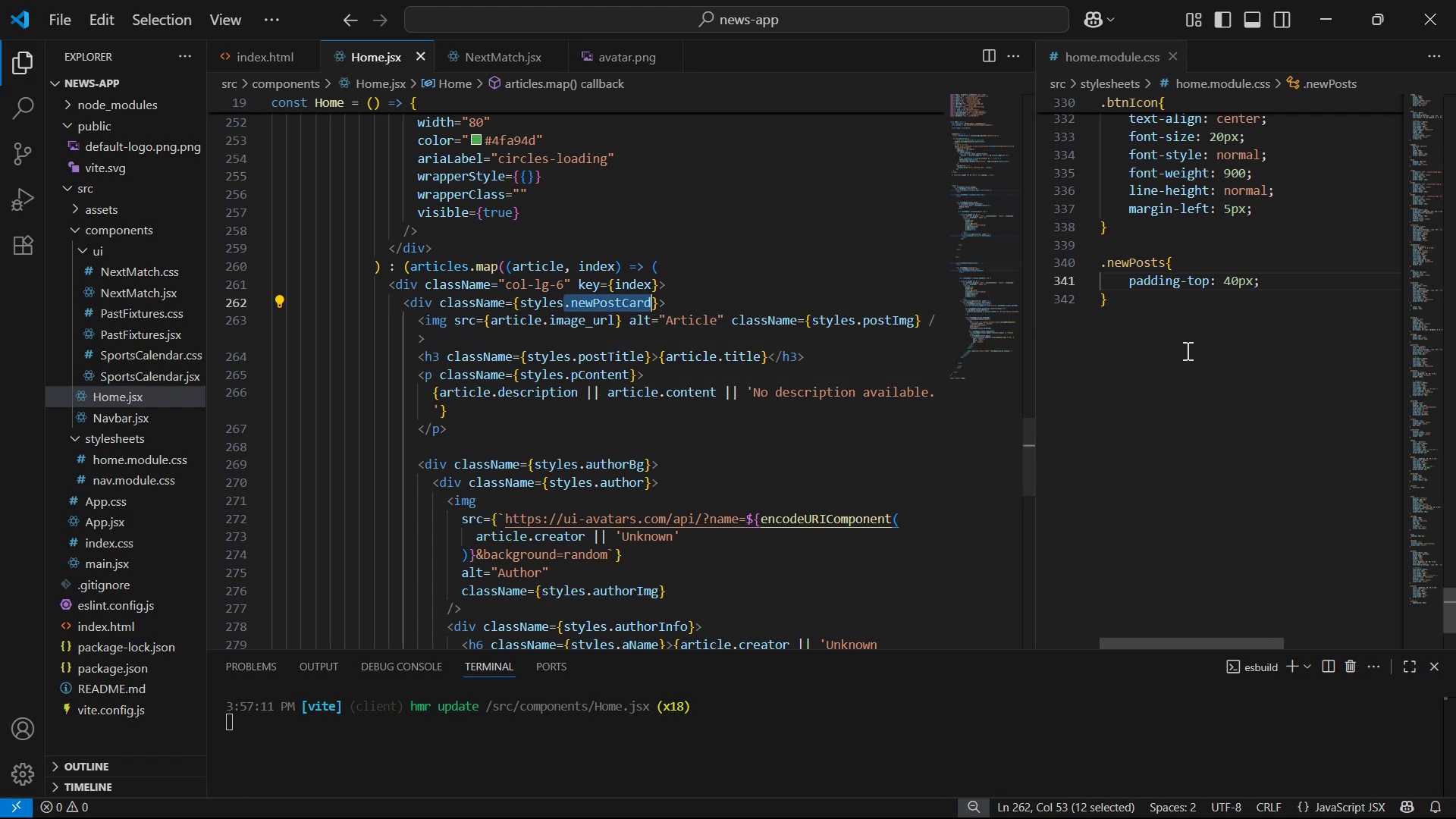 
left_click([1178, 317])
 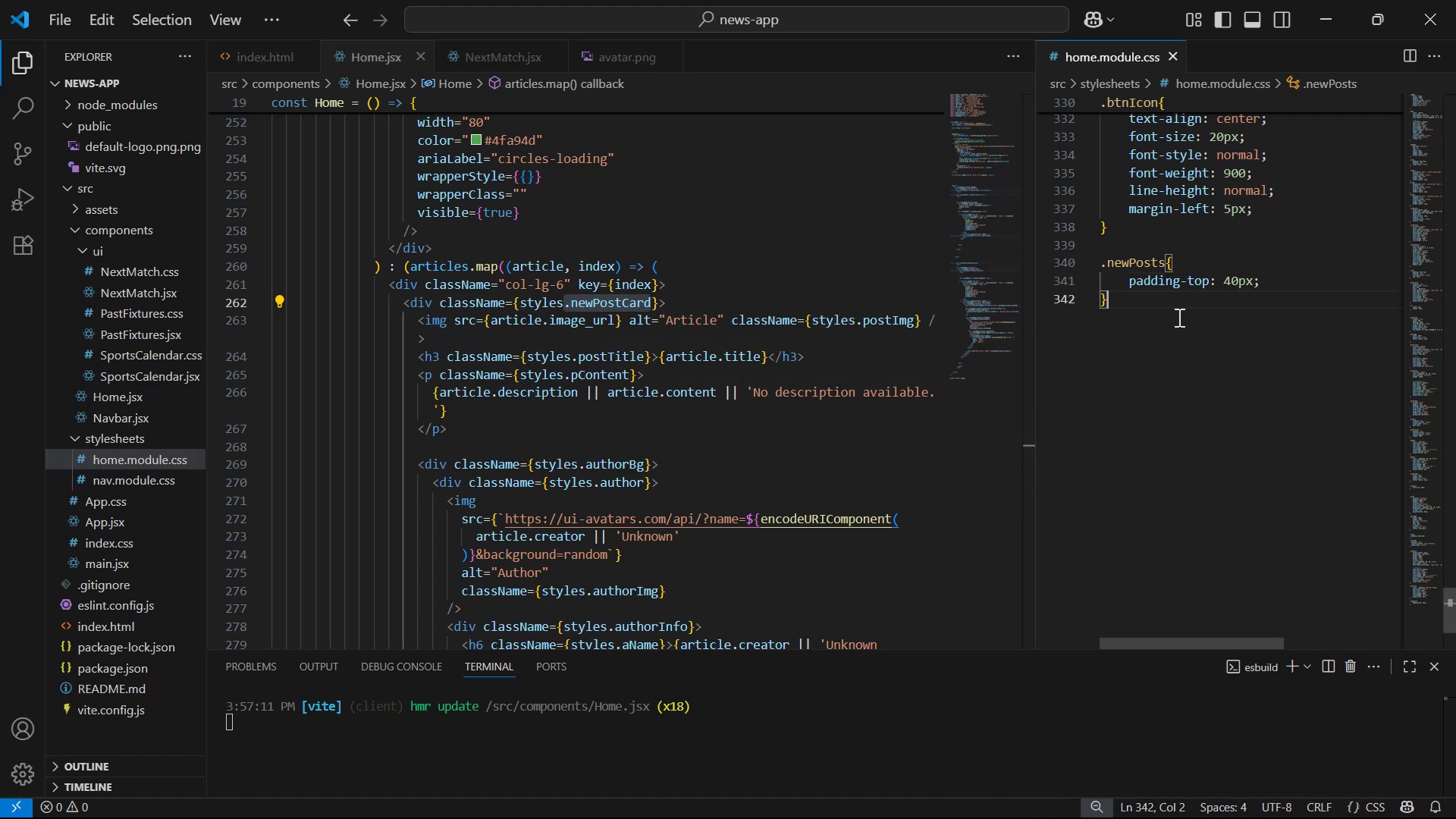 
key(Control+Enter)
 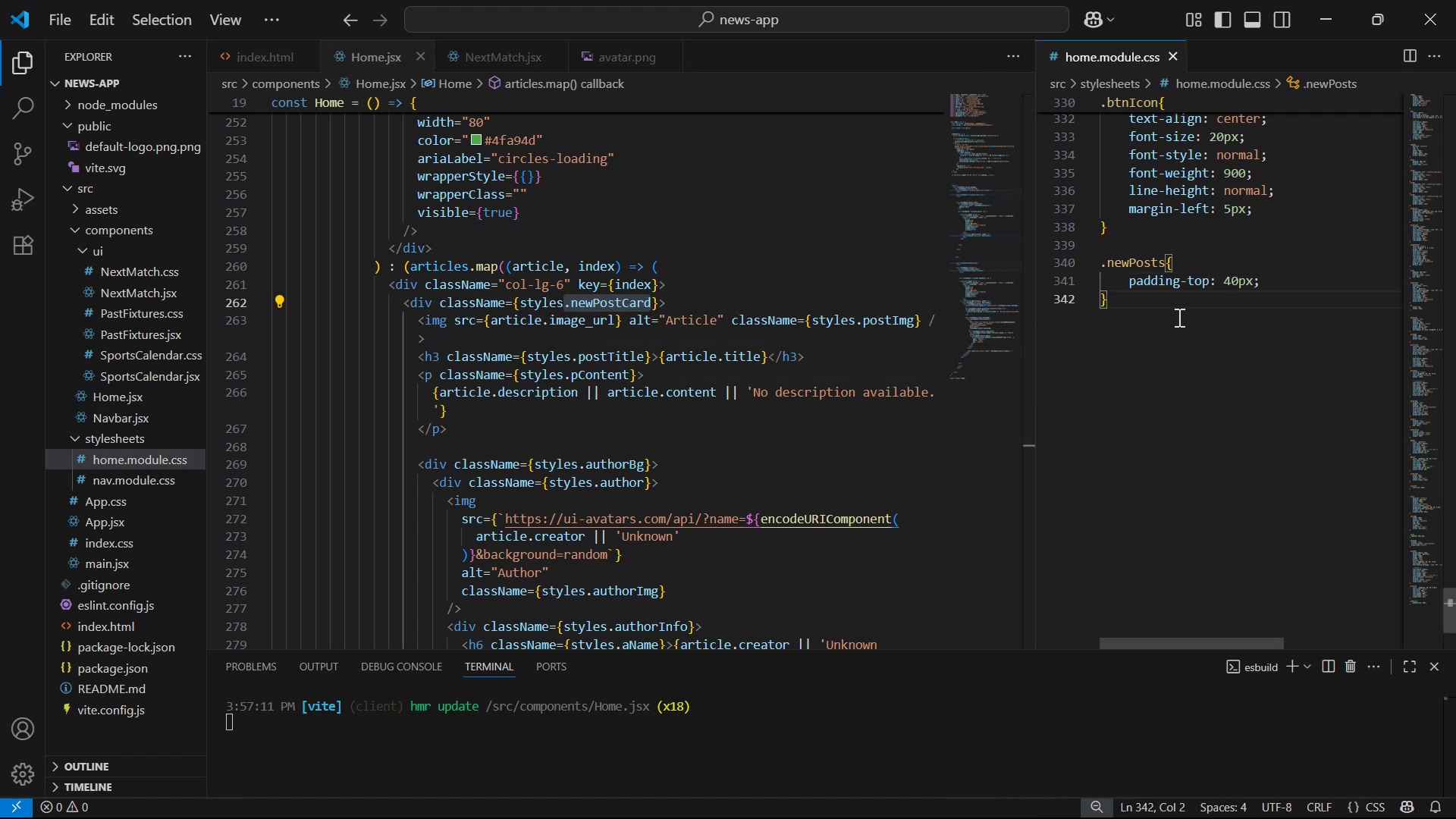 
key(Enter)
 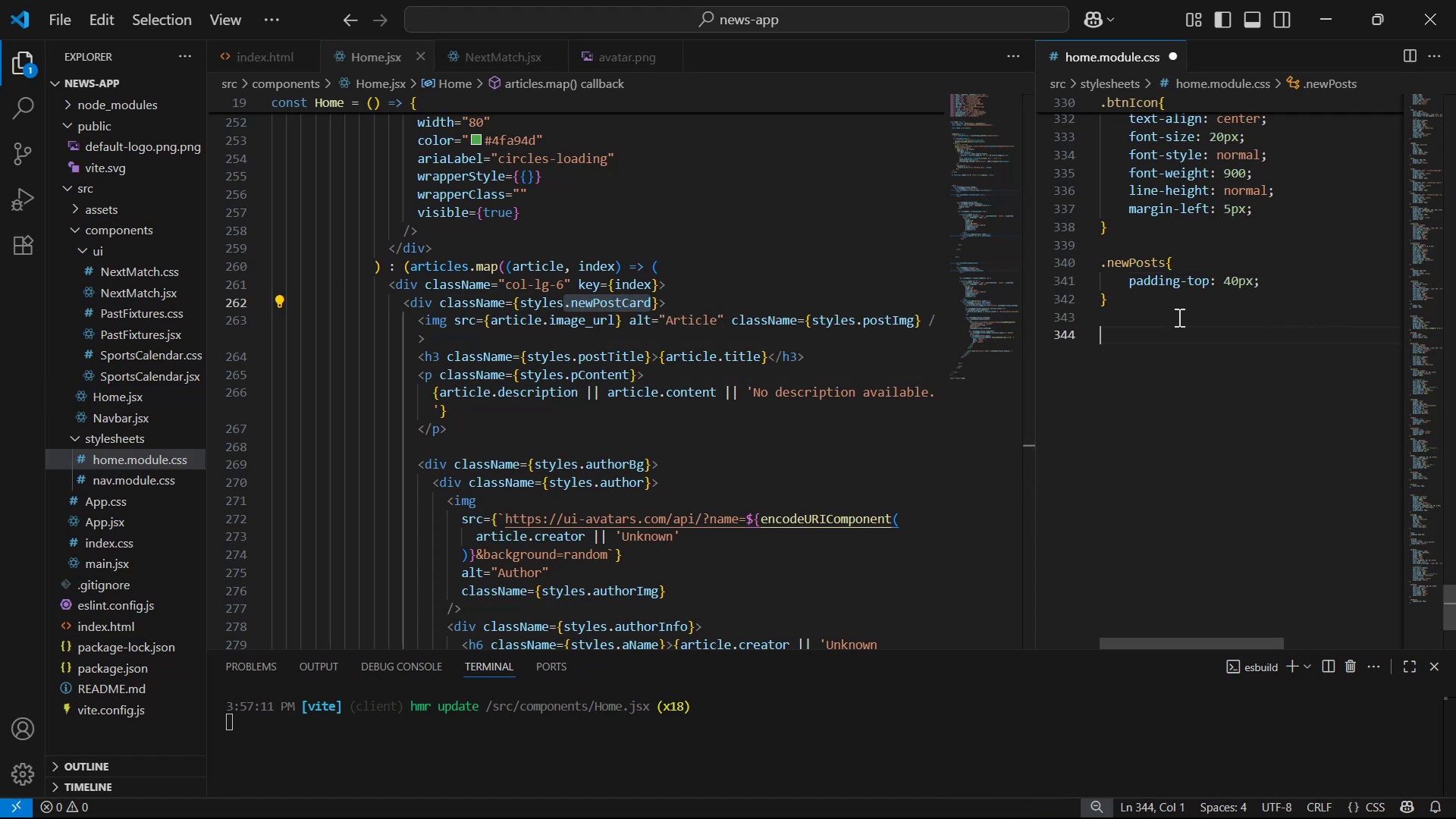 
key(Enter)
 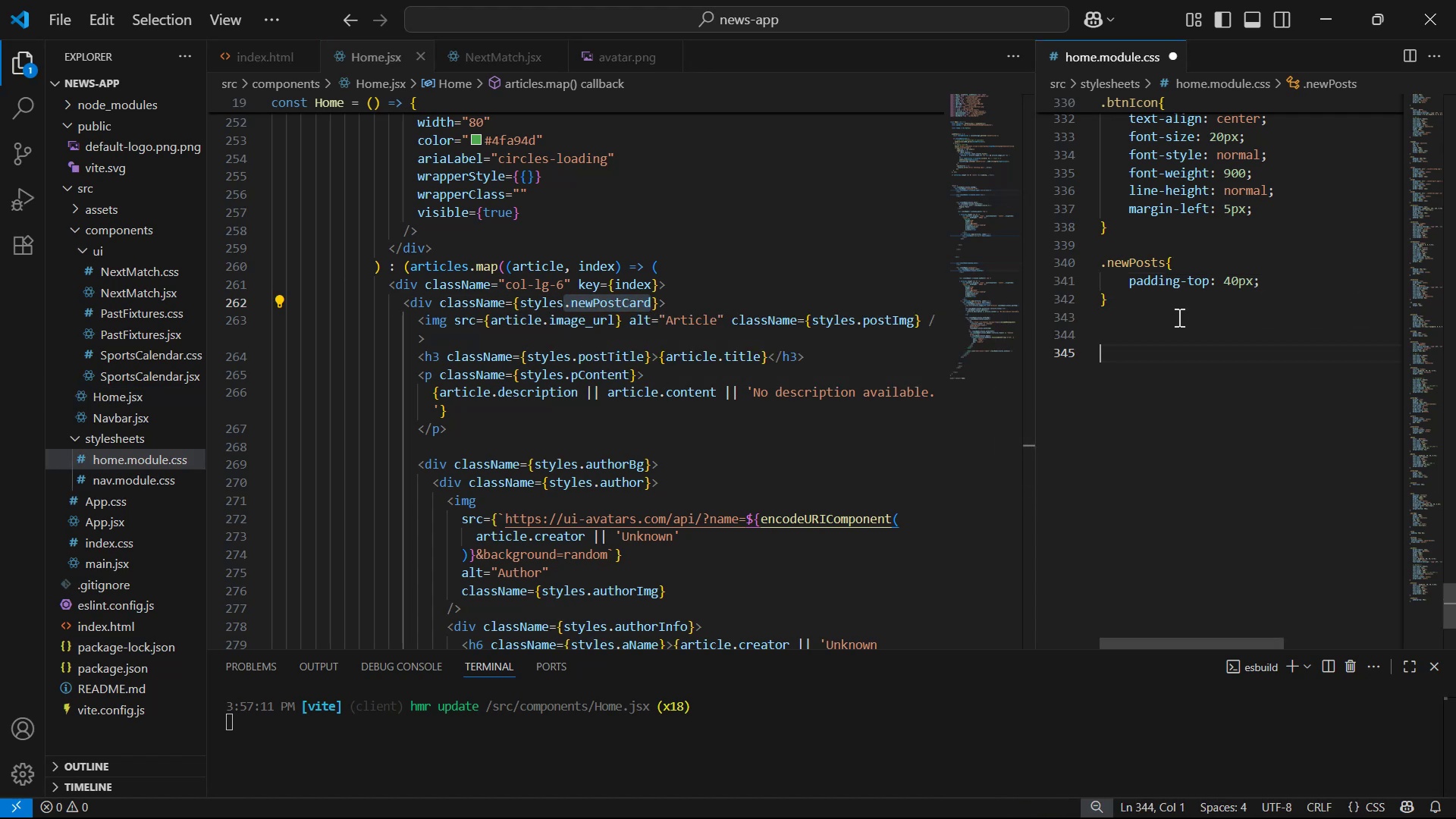 
key(Control+ControlLeft)
 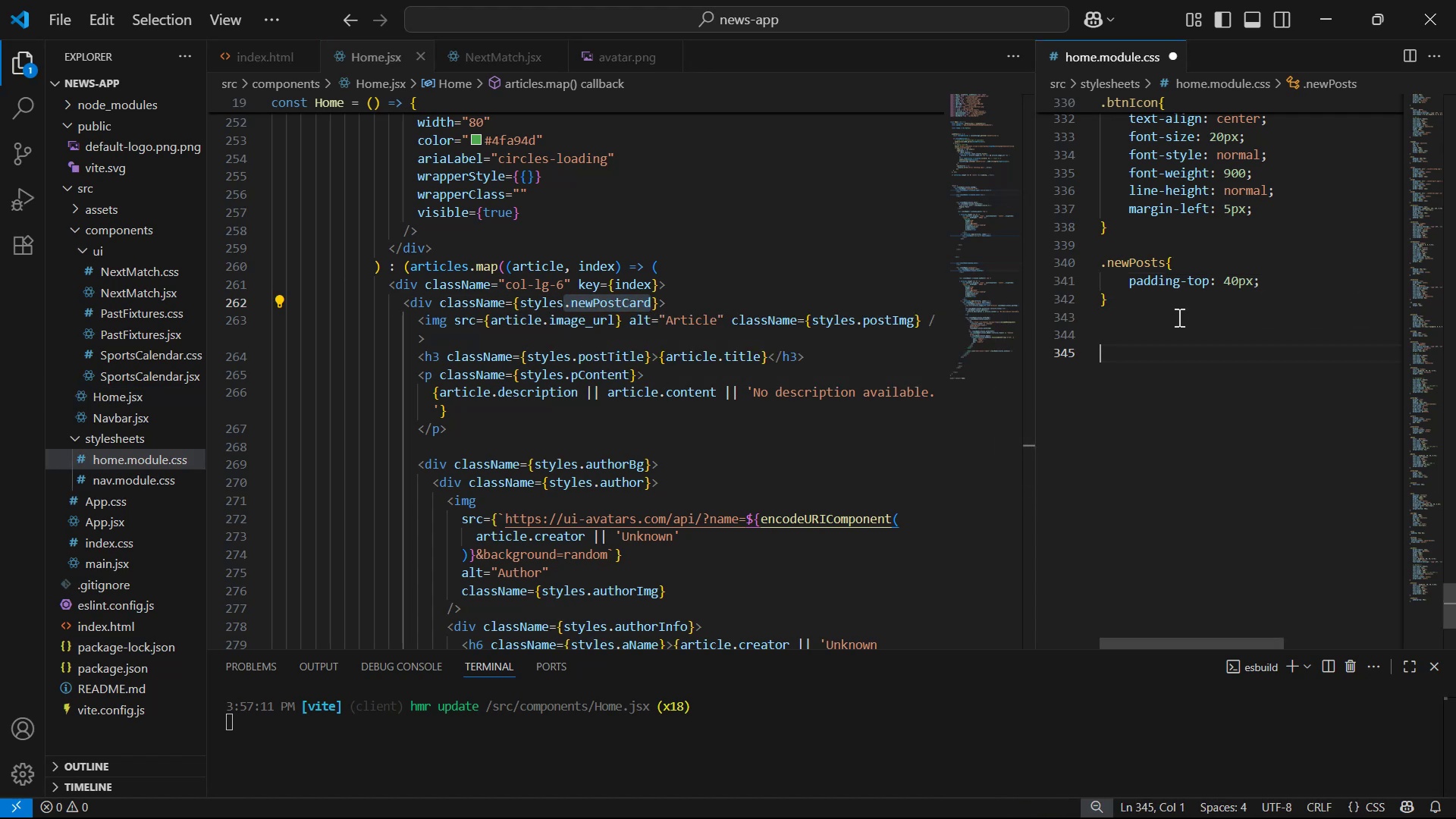 
key(Control+V)
 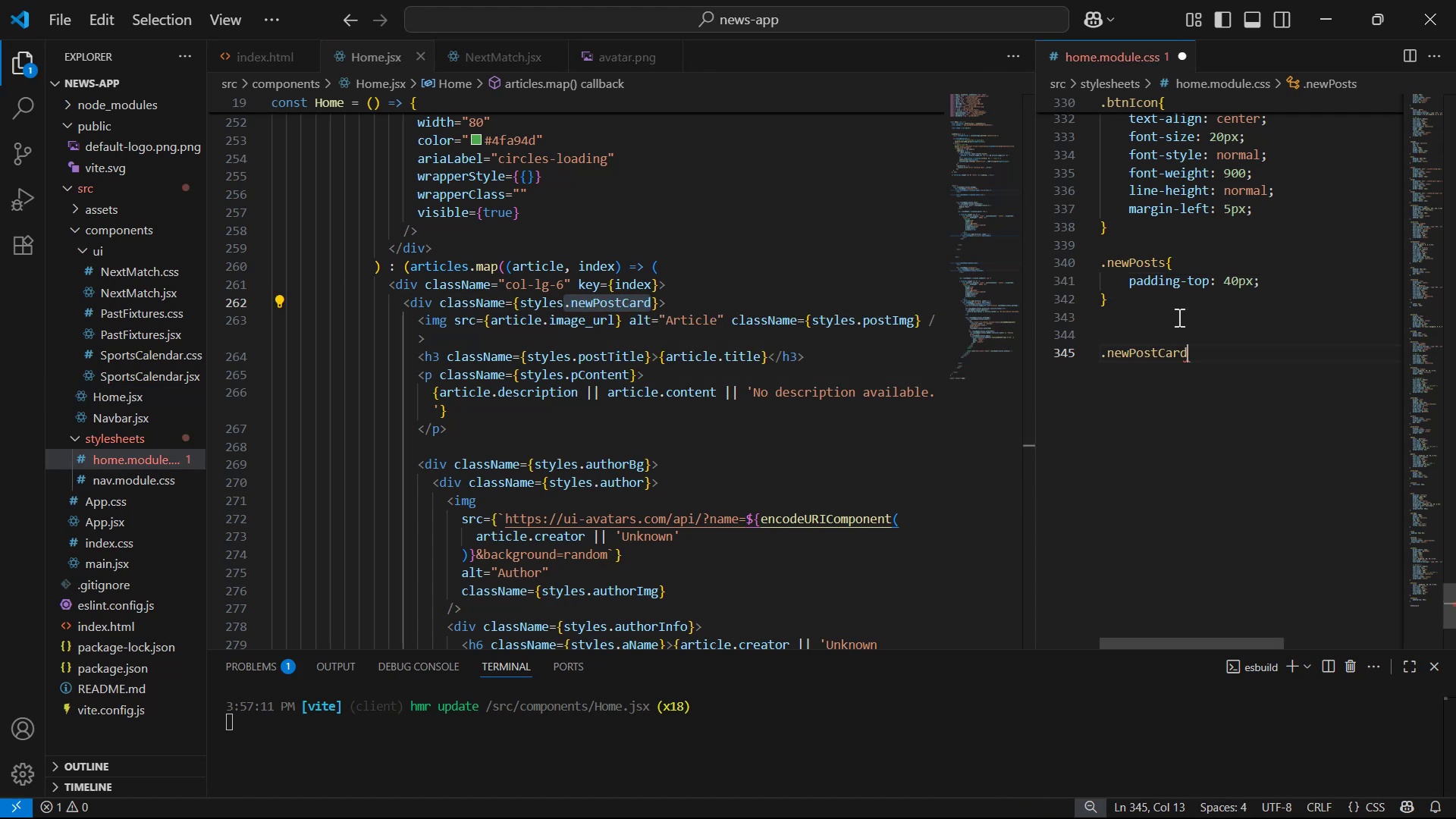 
key(Shift+BracketLeft)
 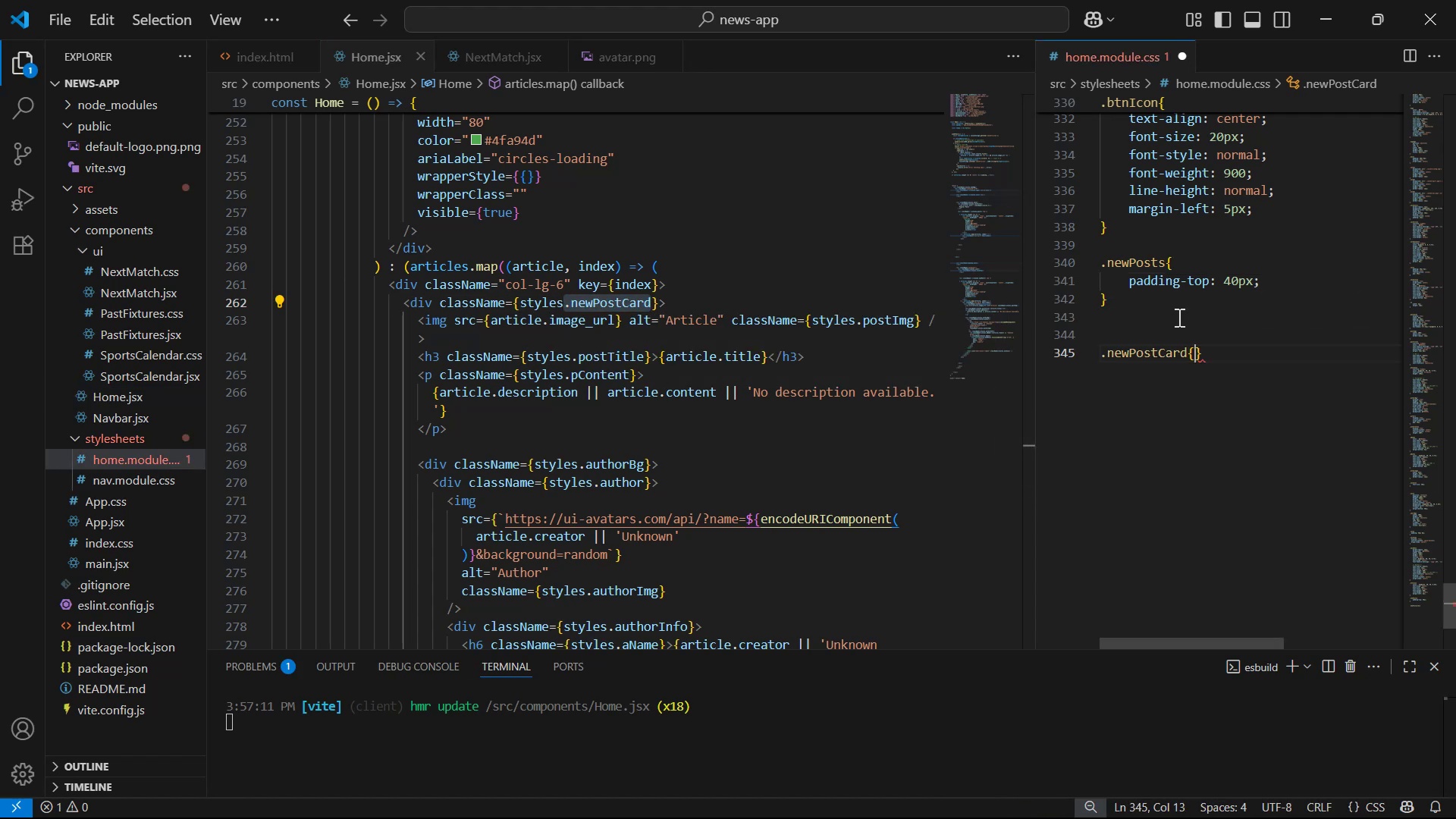 
key(Enter)
 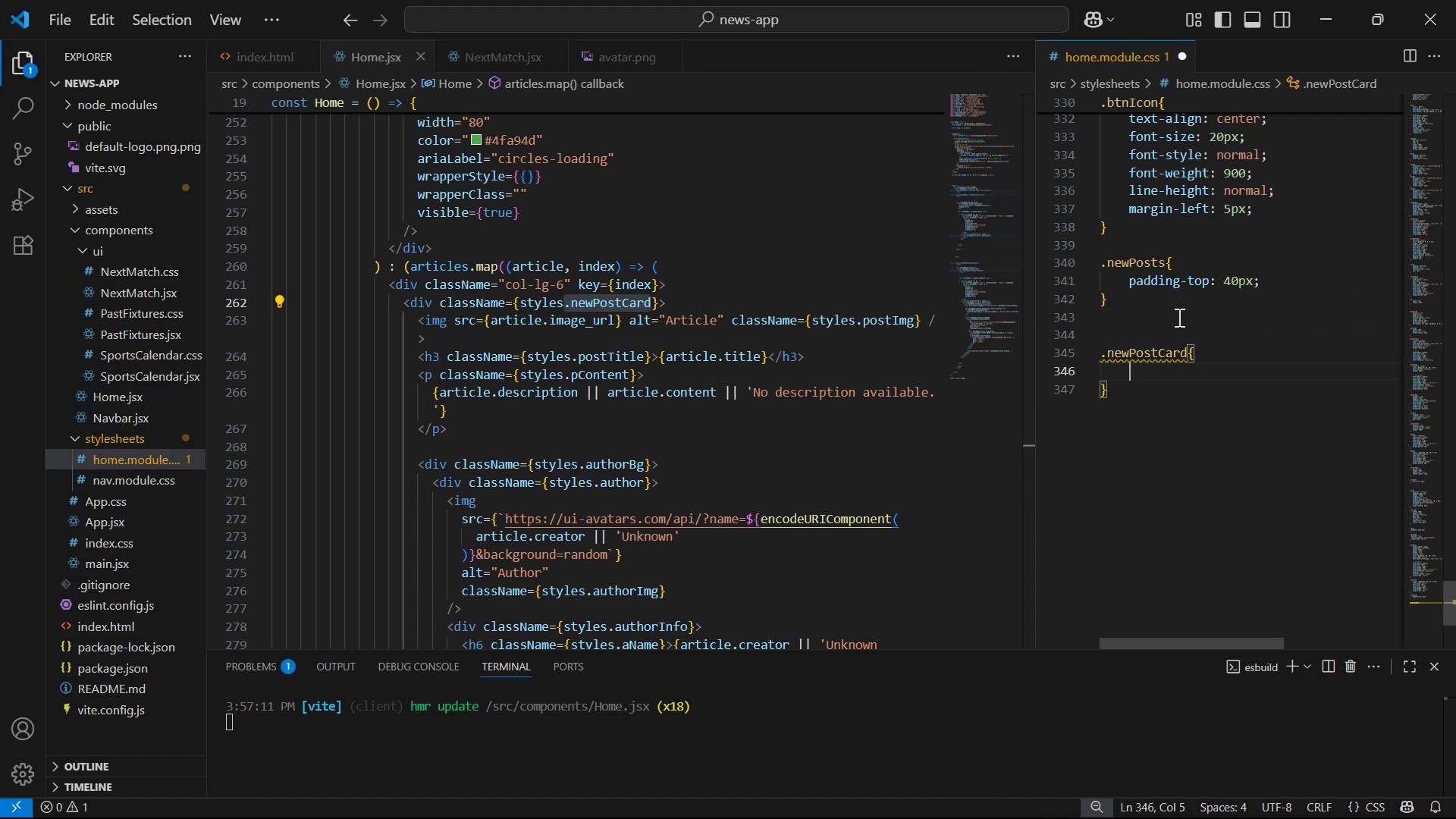 
key(Alt+Tab)
 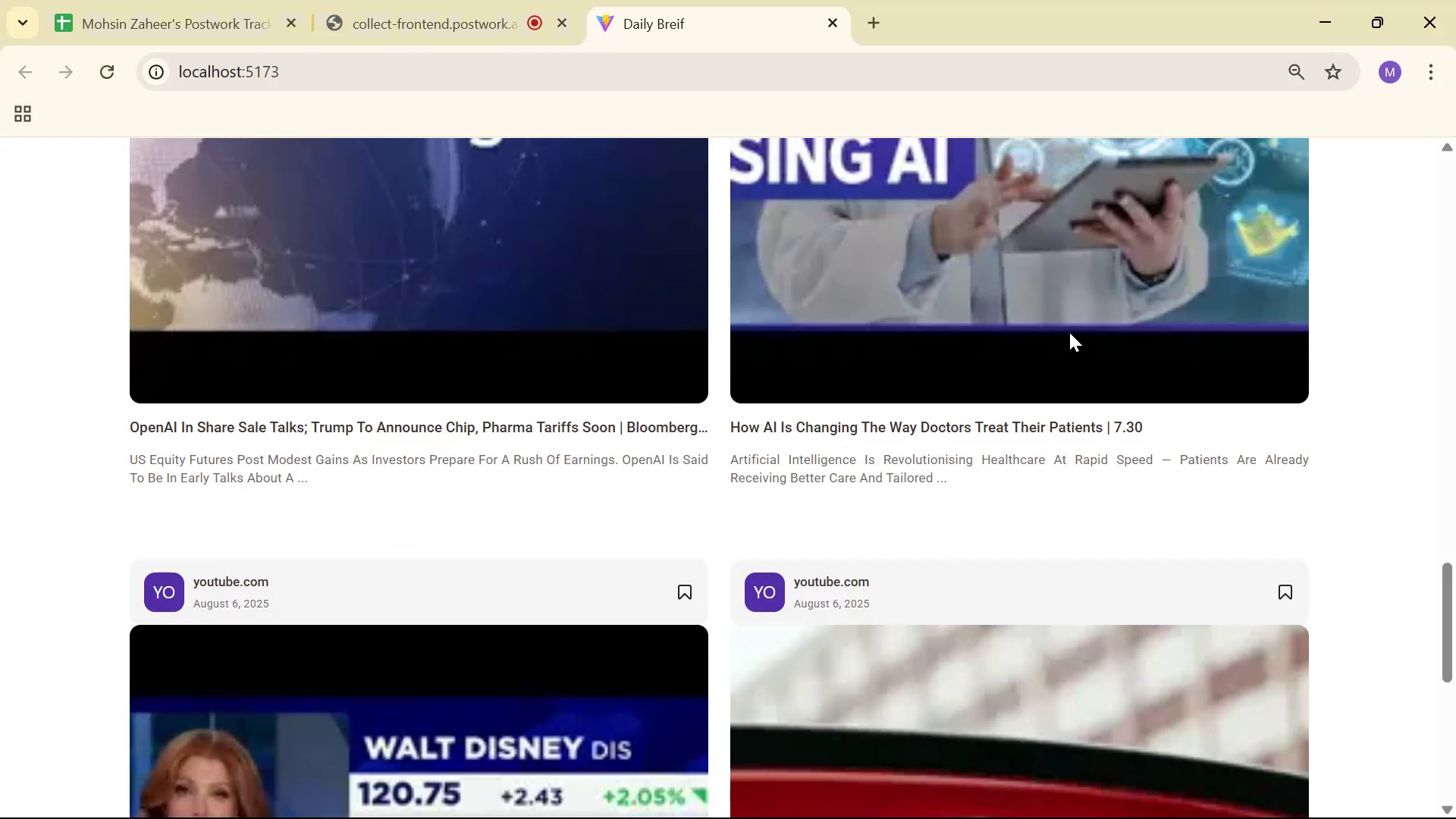 
scroll: coordinate [1058, 328], scroll_direction: up, amount: 5.0
 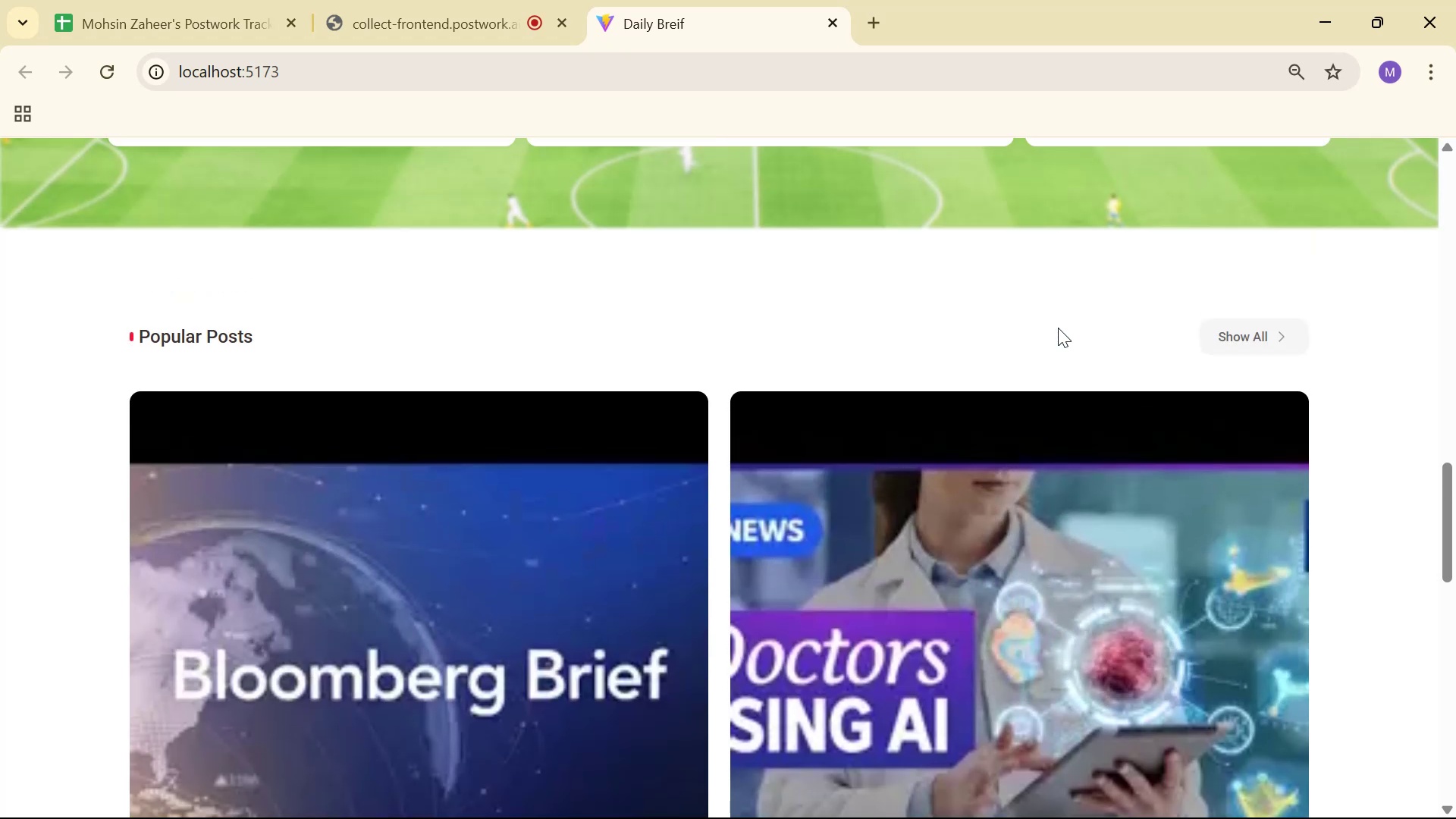 
scroll: coordinate [1056, 358], scroll_direction: down, amount: 7.0
 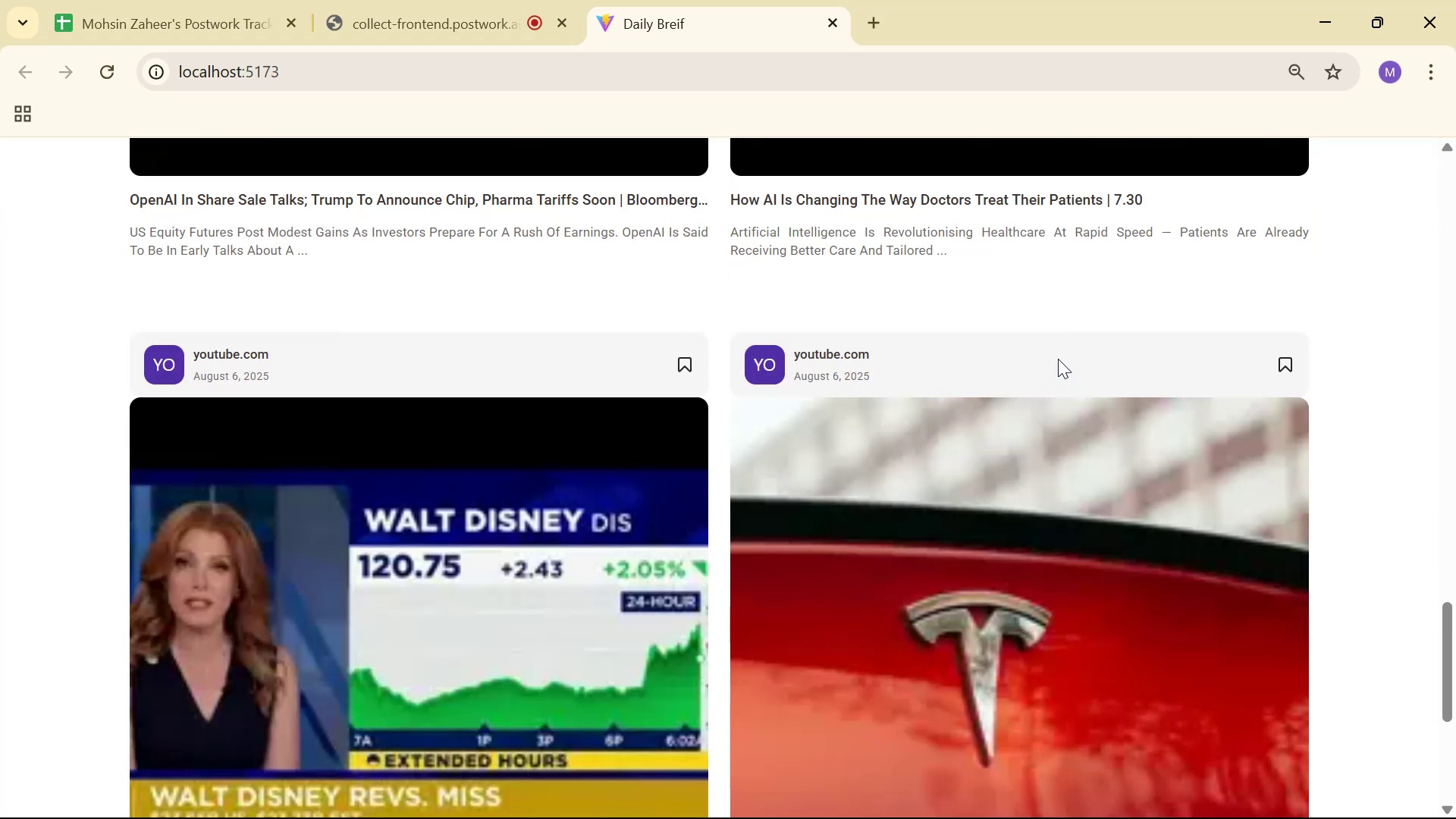 
key(Alt+AltLeft)
 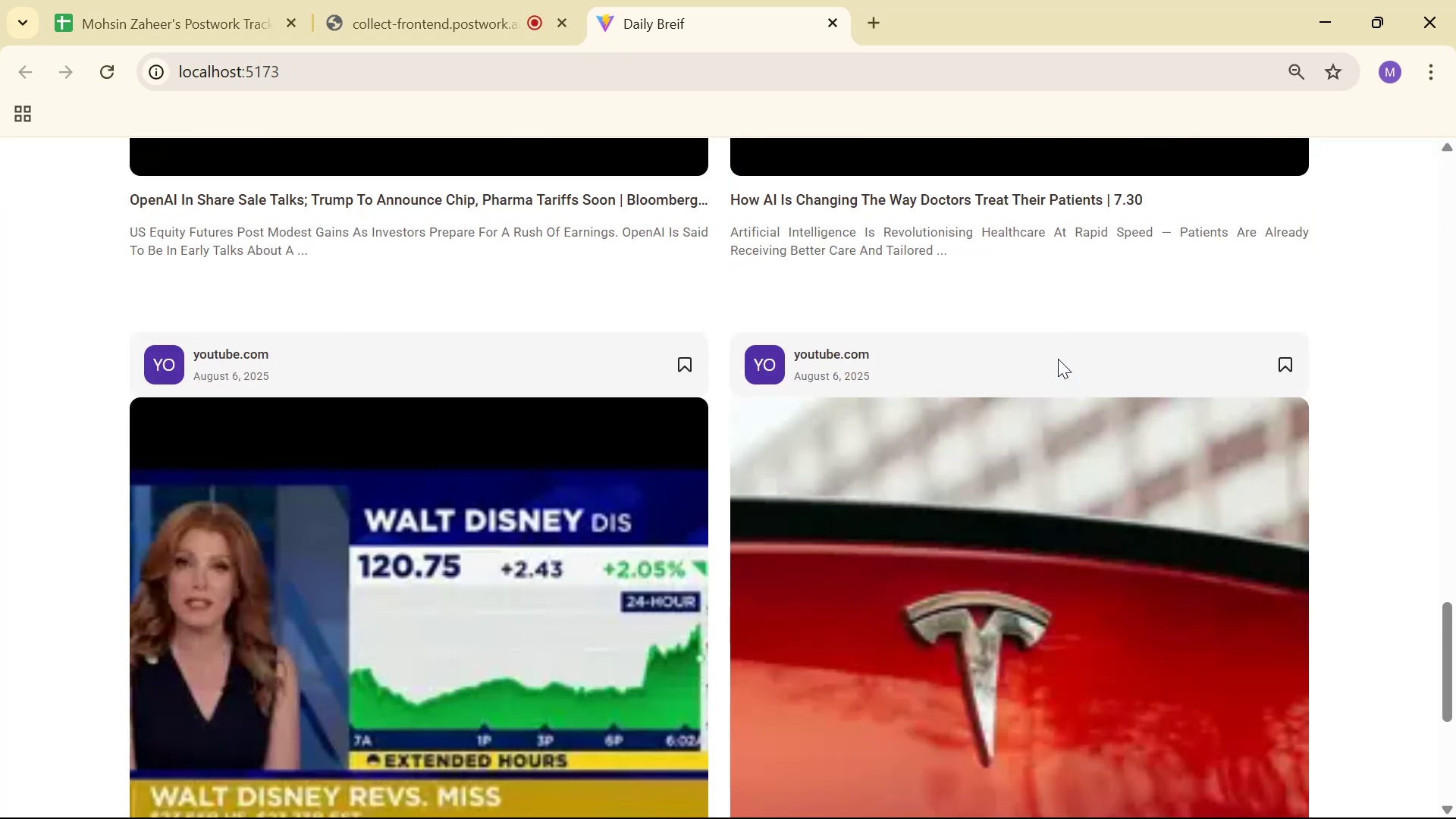 
key(Alt+Tab)
 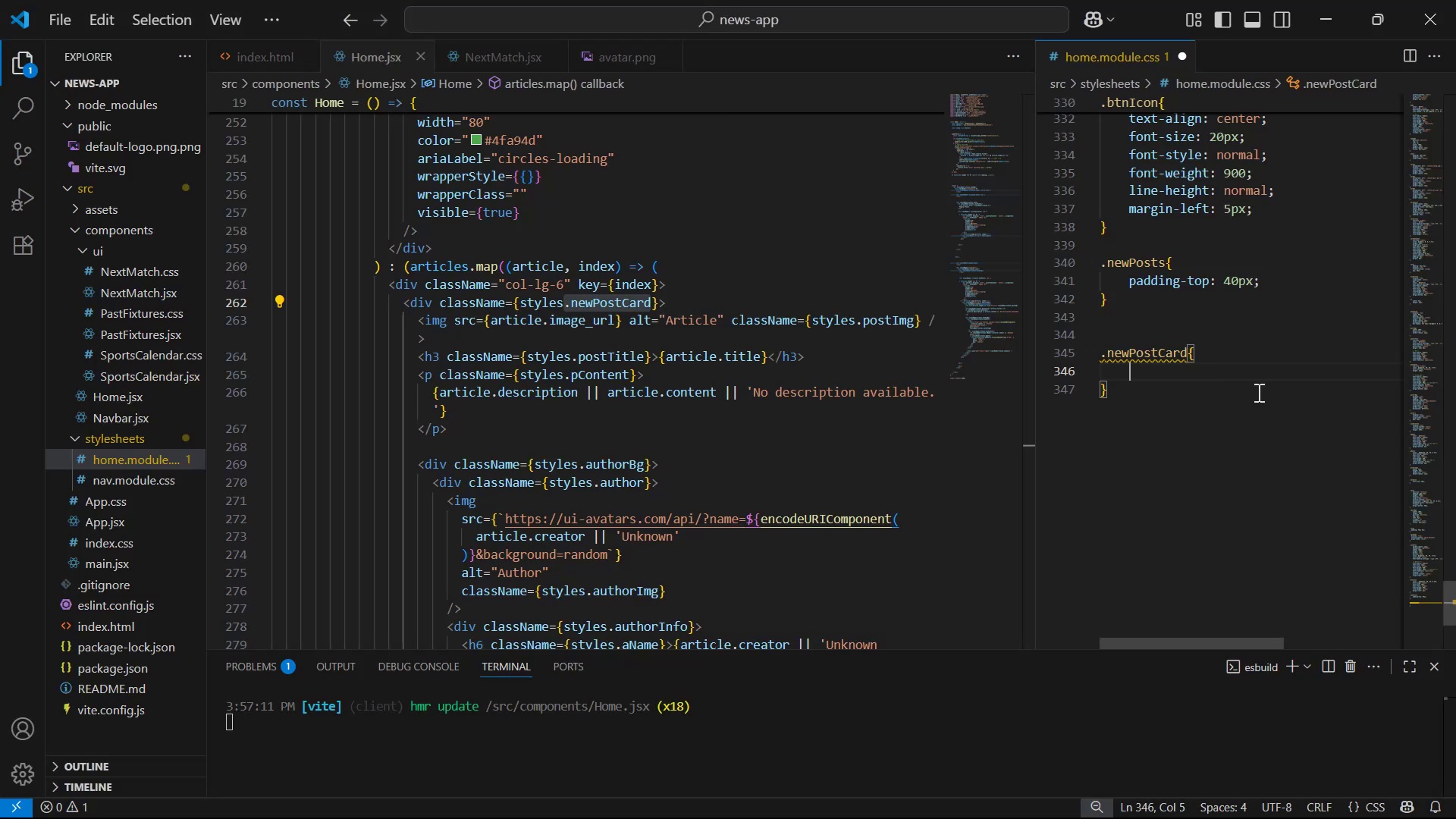 
type(dis)
 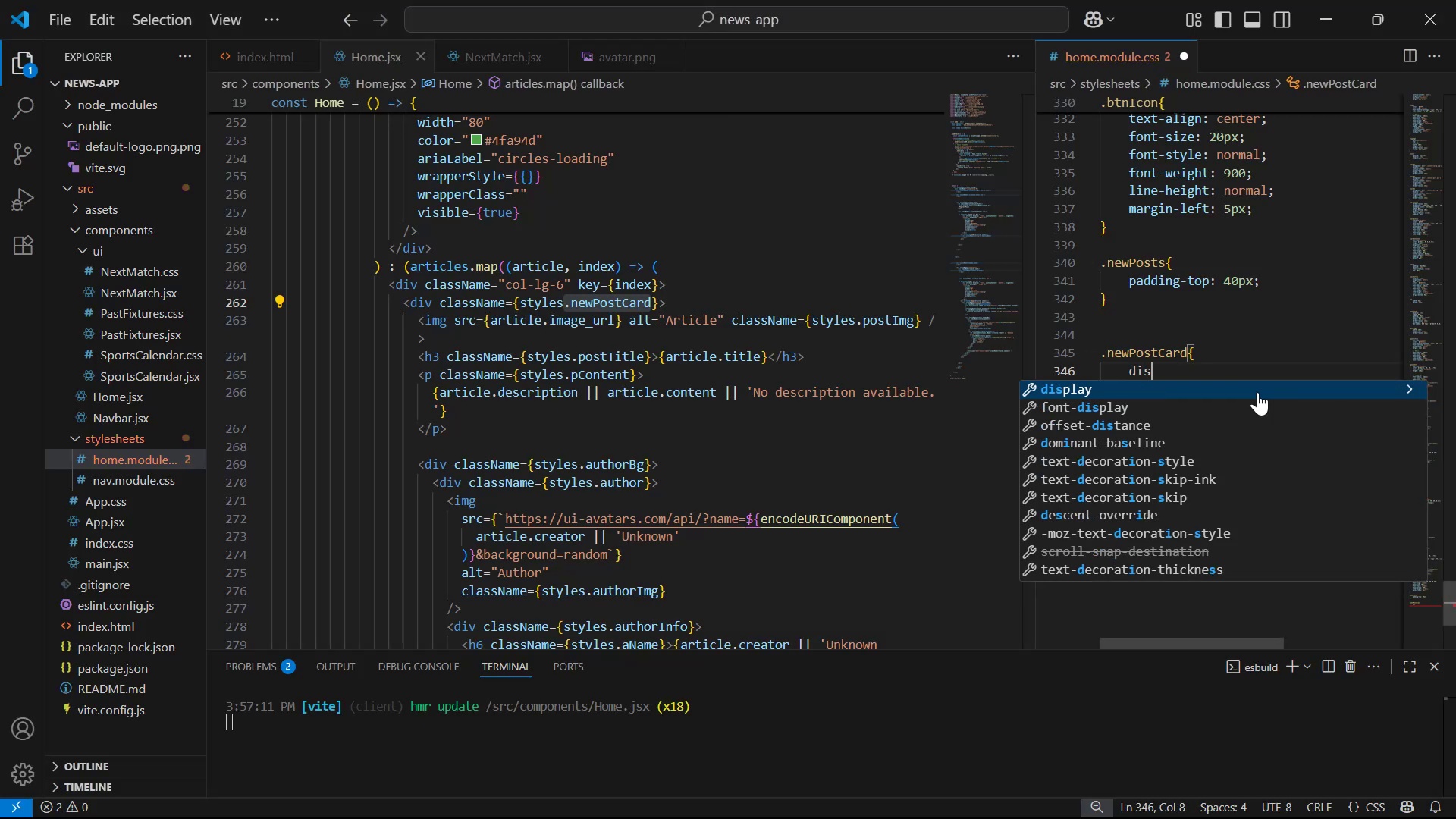 
key(Enter)
 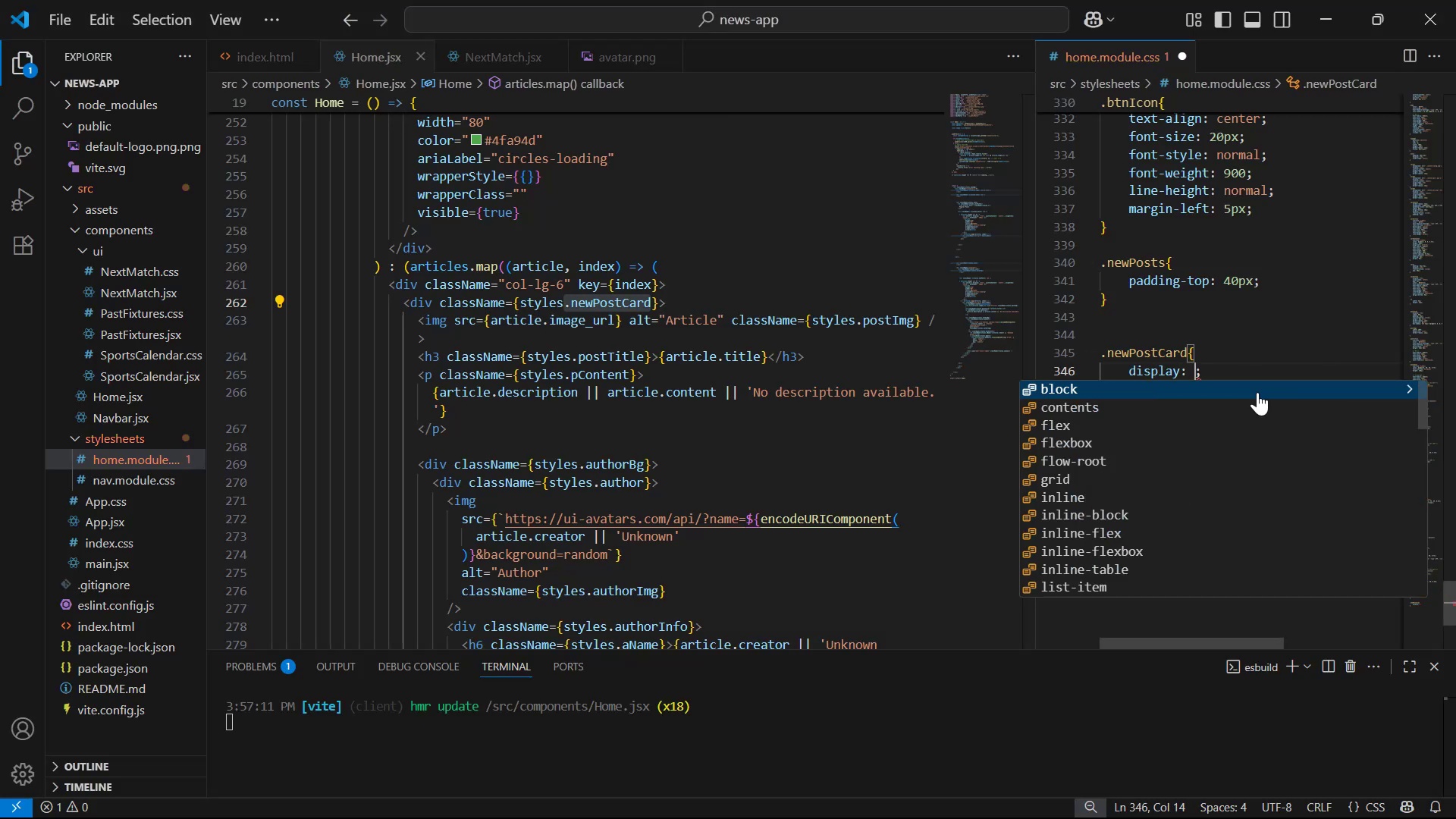 
key(ArrowDown)
 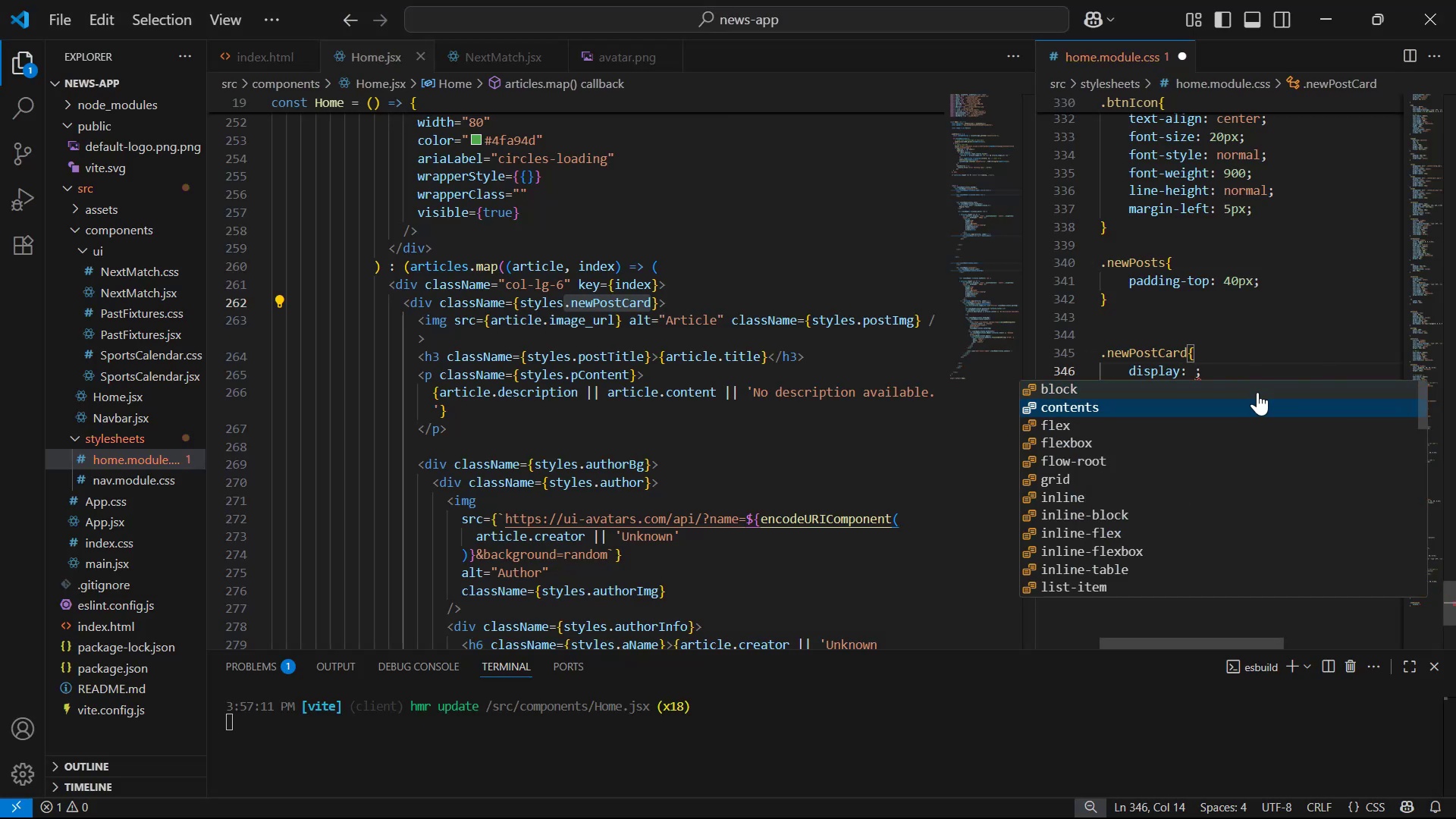 
key(ArrowDown)
 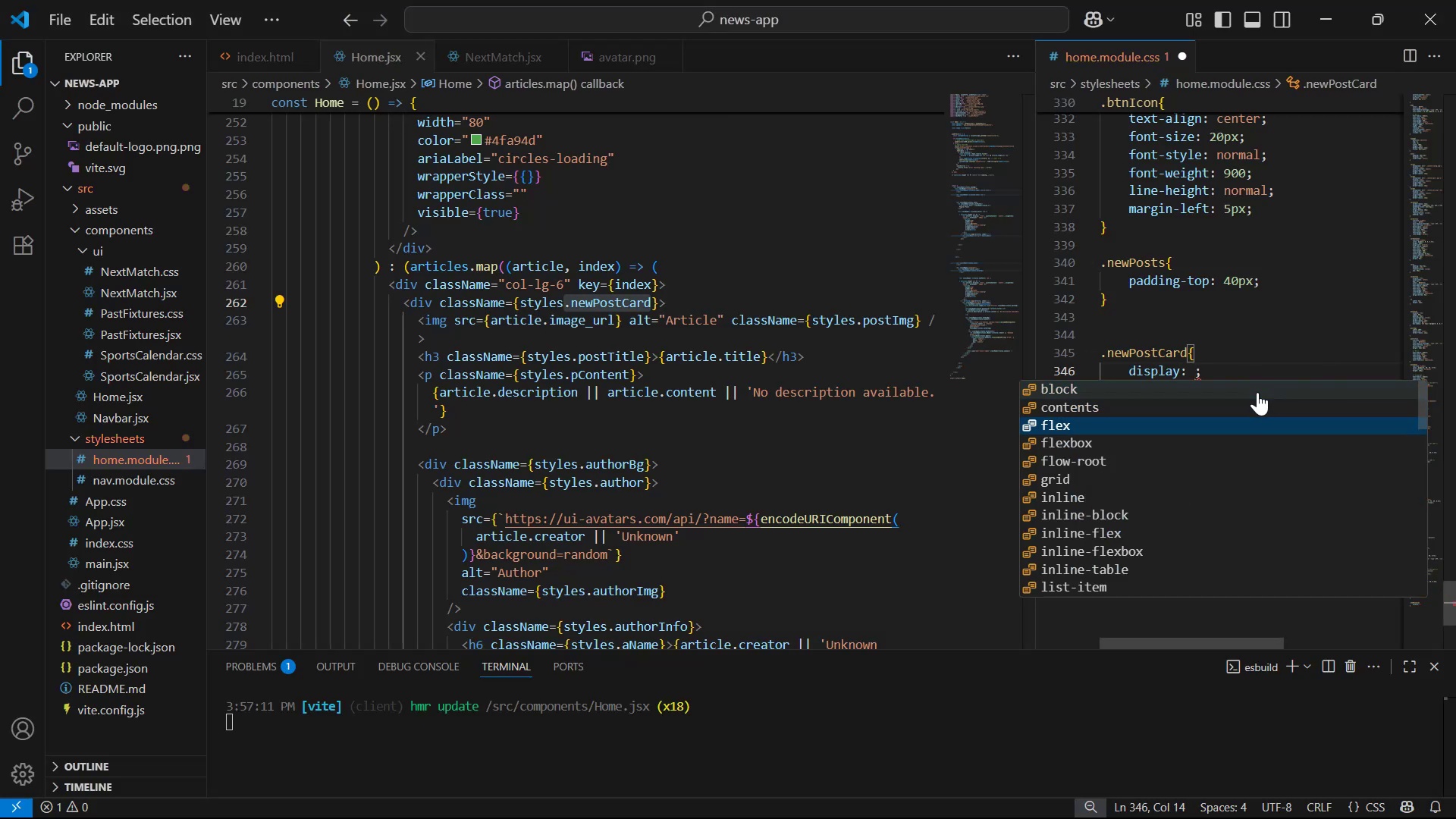 
key(Enter)
 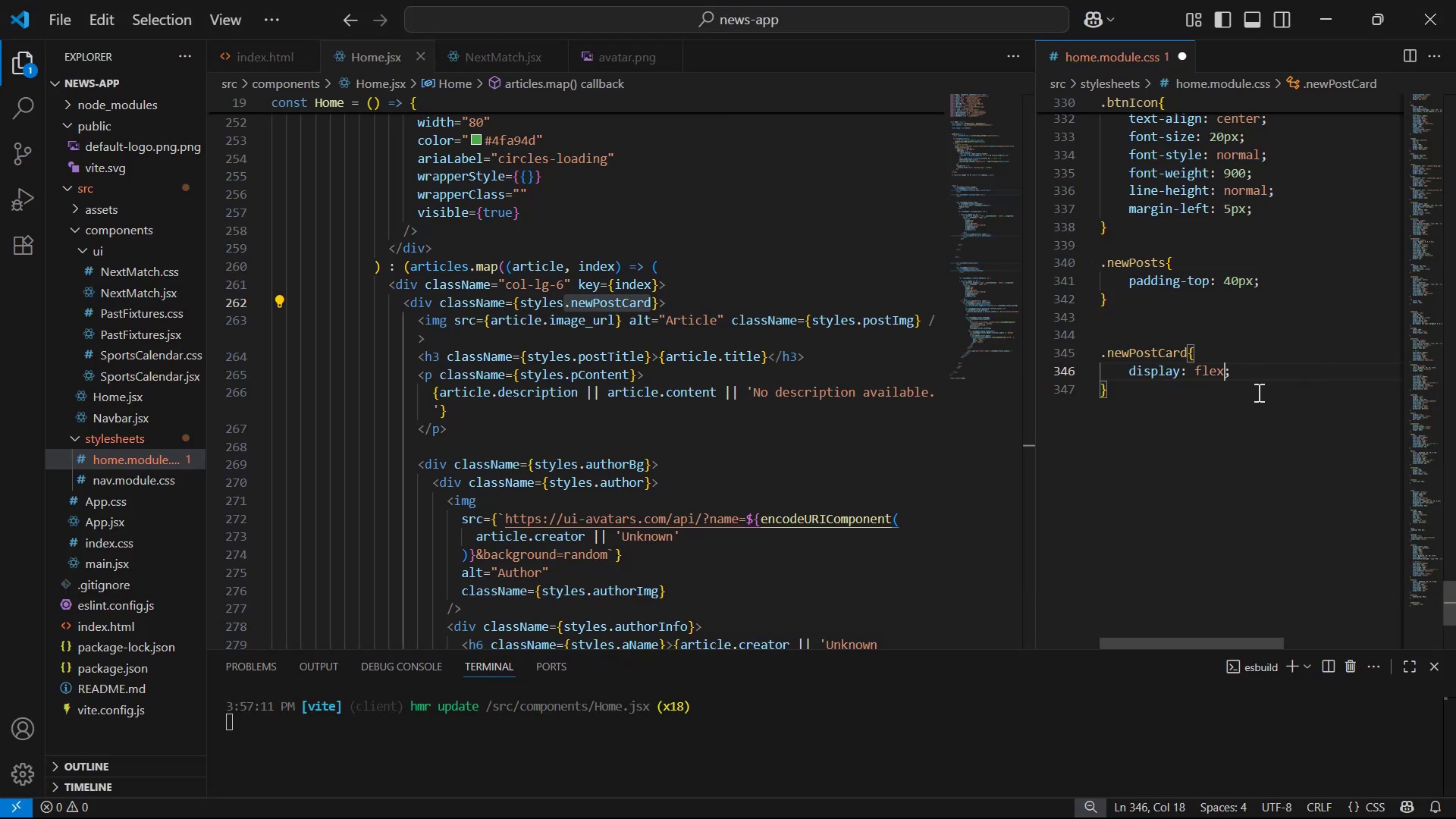 
key(Control+S)
 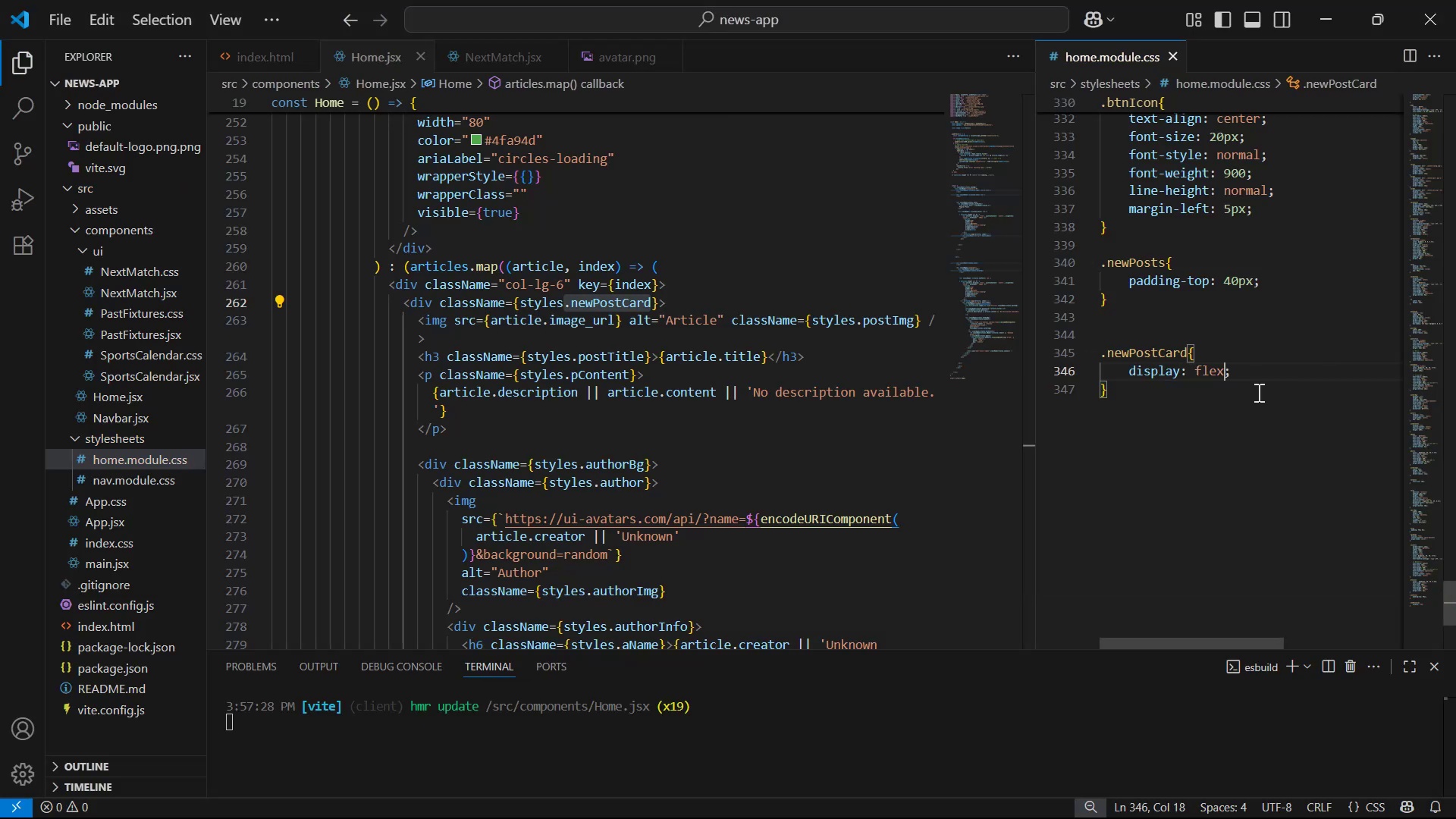 
key(Alt+AltLeft)
 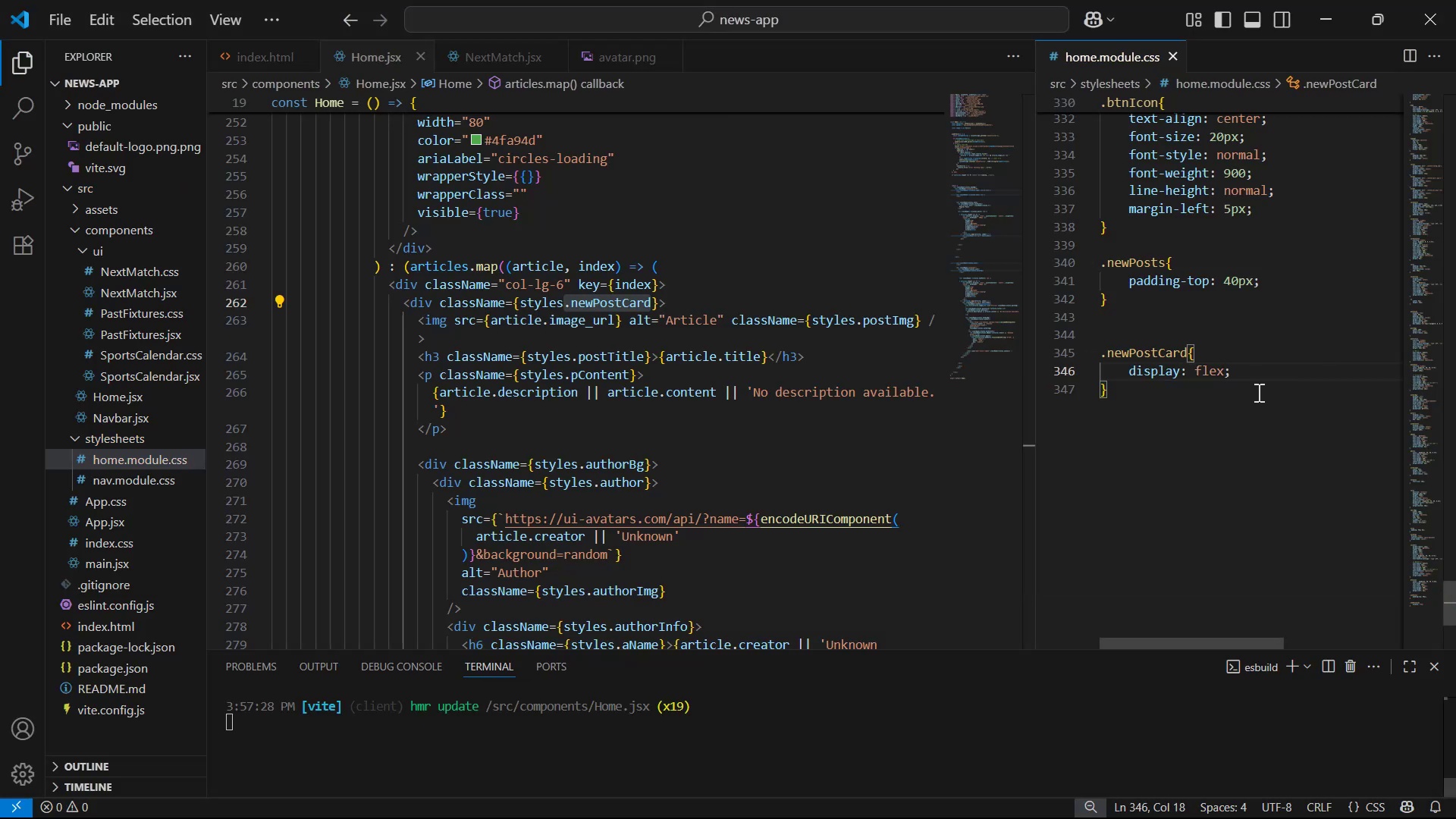 
key(Alt+Tab)
 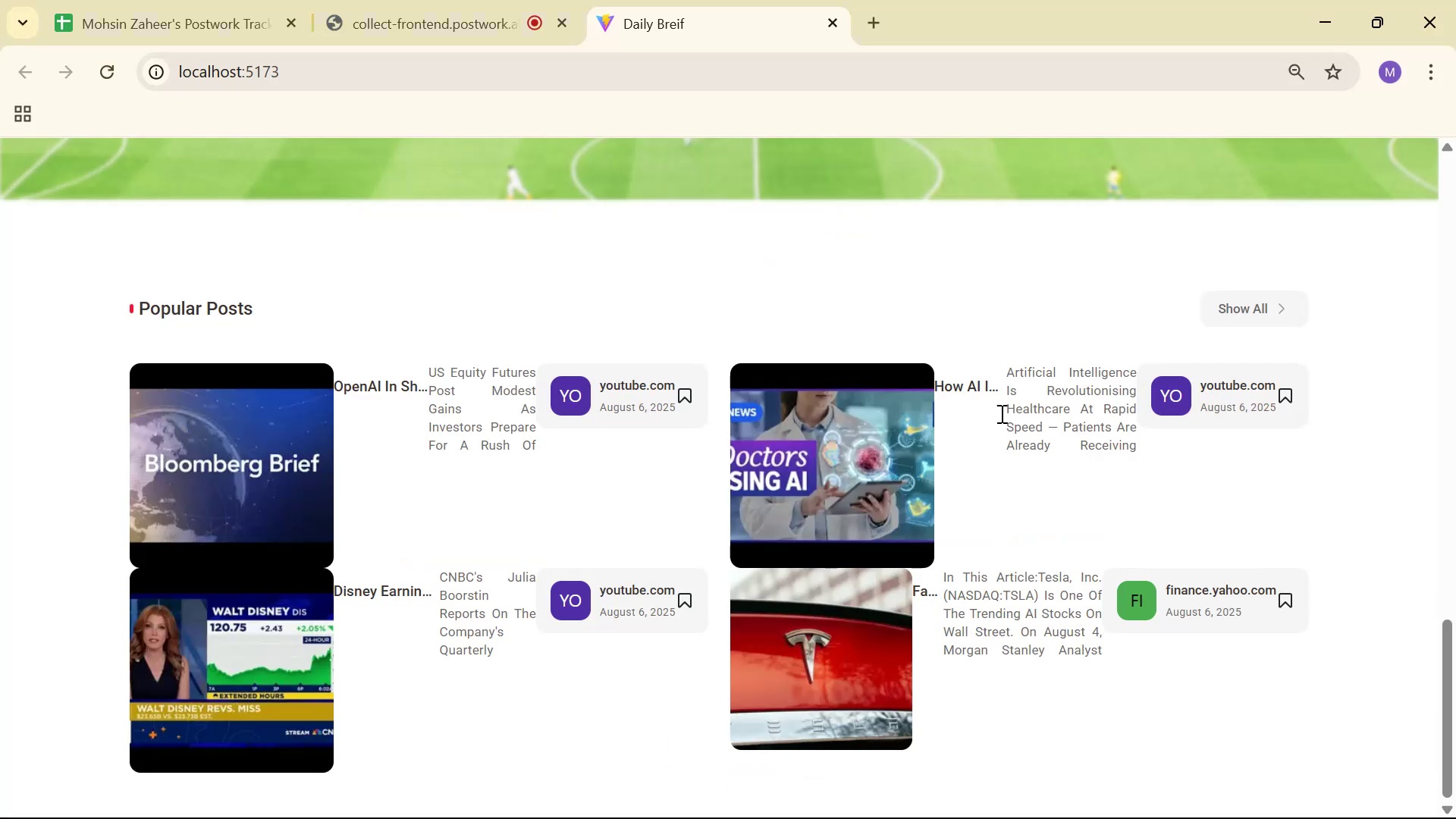 
scroll: coordinate [752, 358], scroll_direction: down, amount: 5.0
 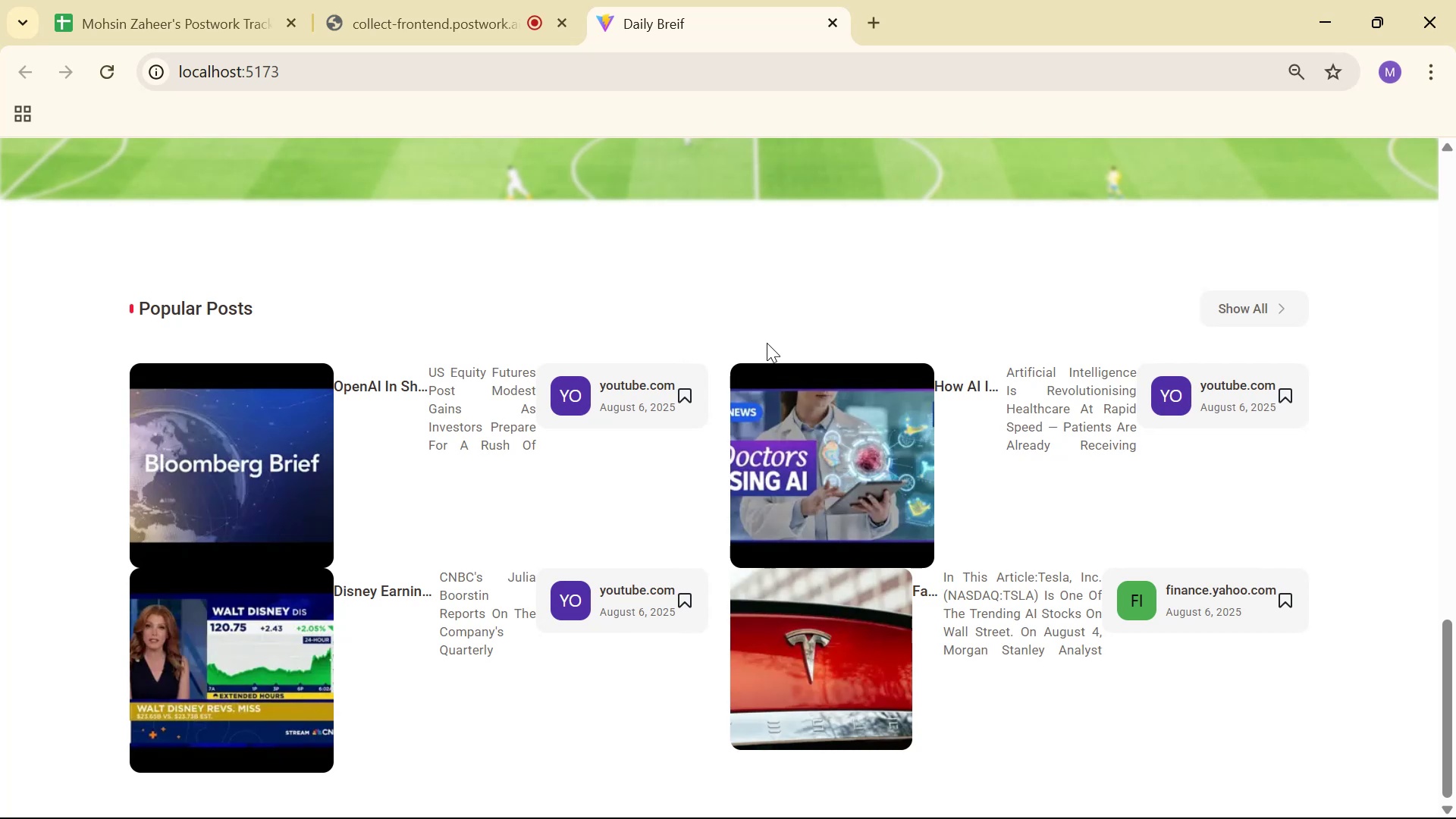 
key(Alt+AltLeft)
 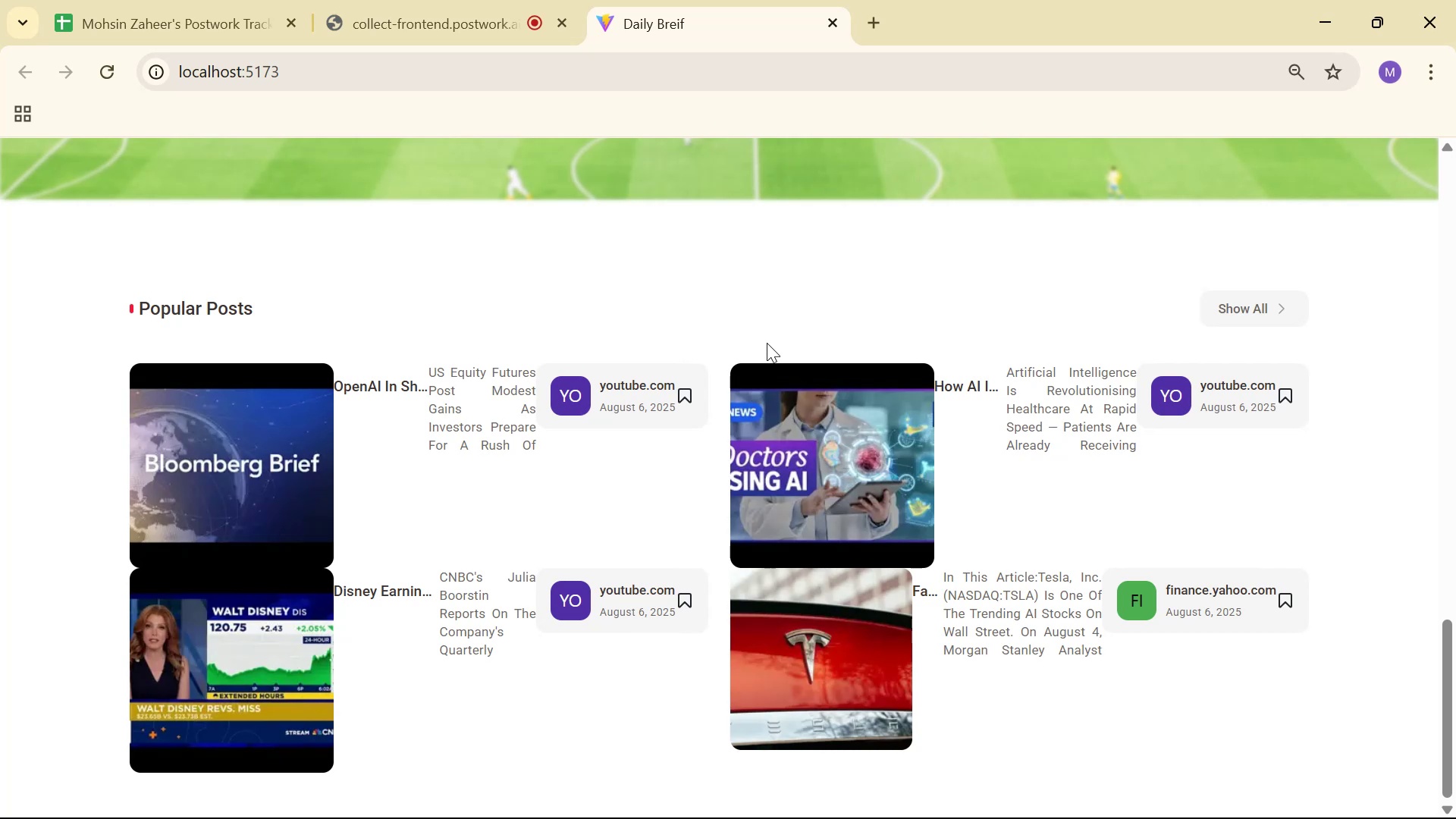 
key(Alt+Tab)
 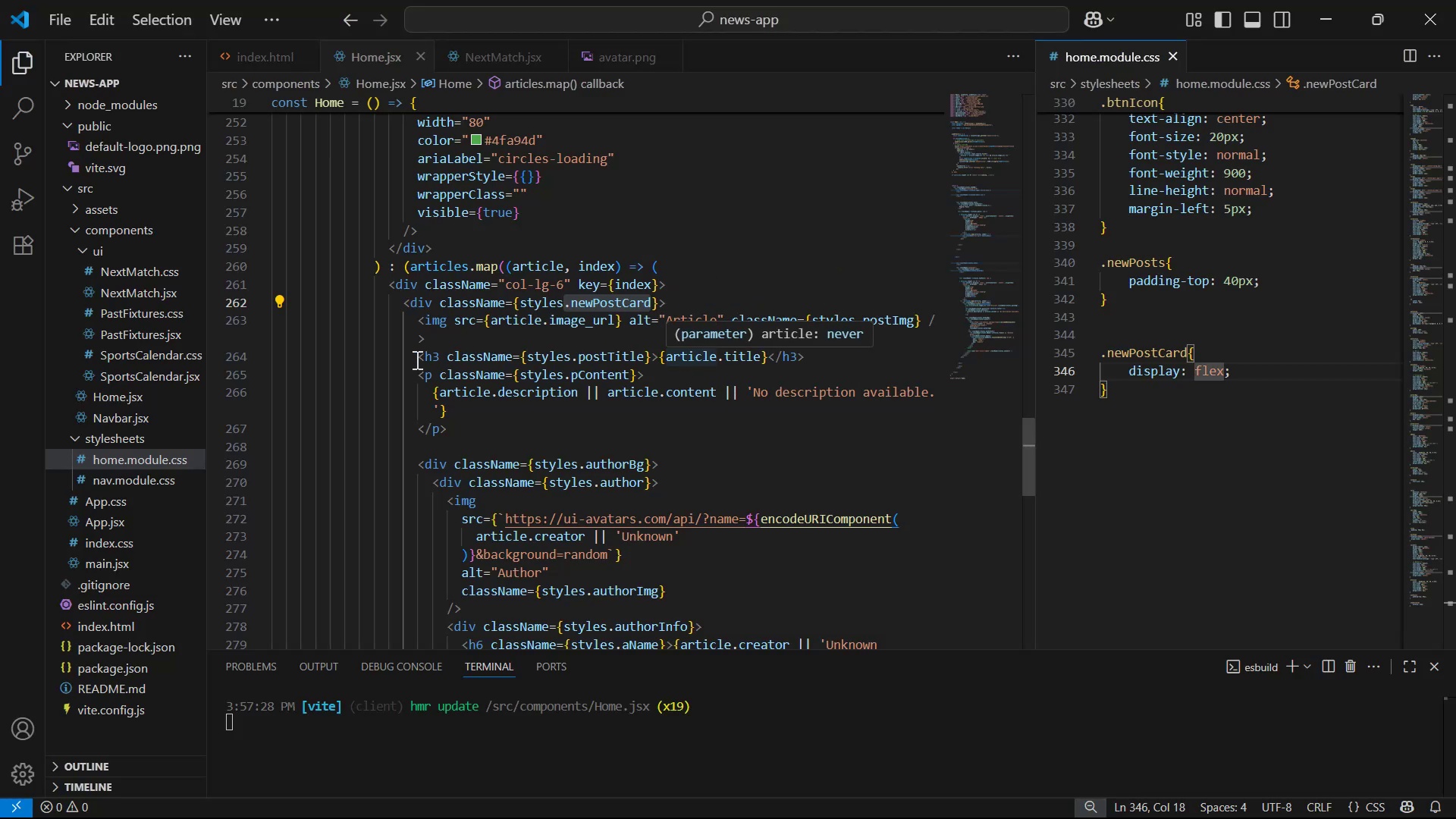 
left_click([430, 355])
 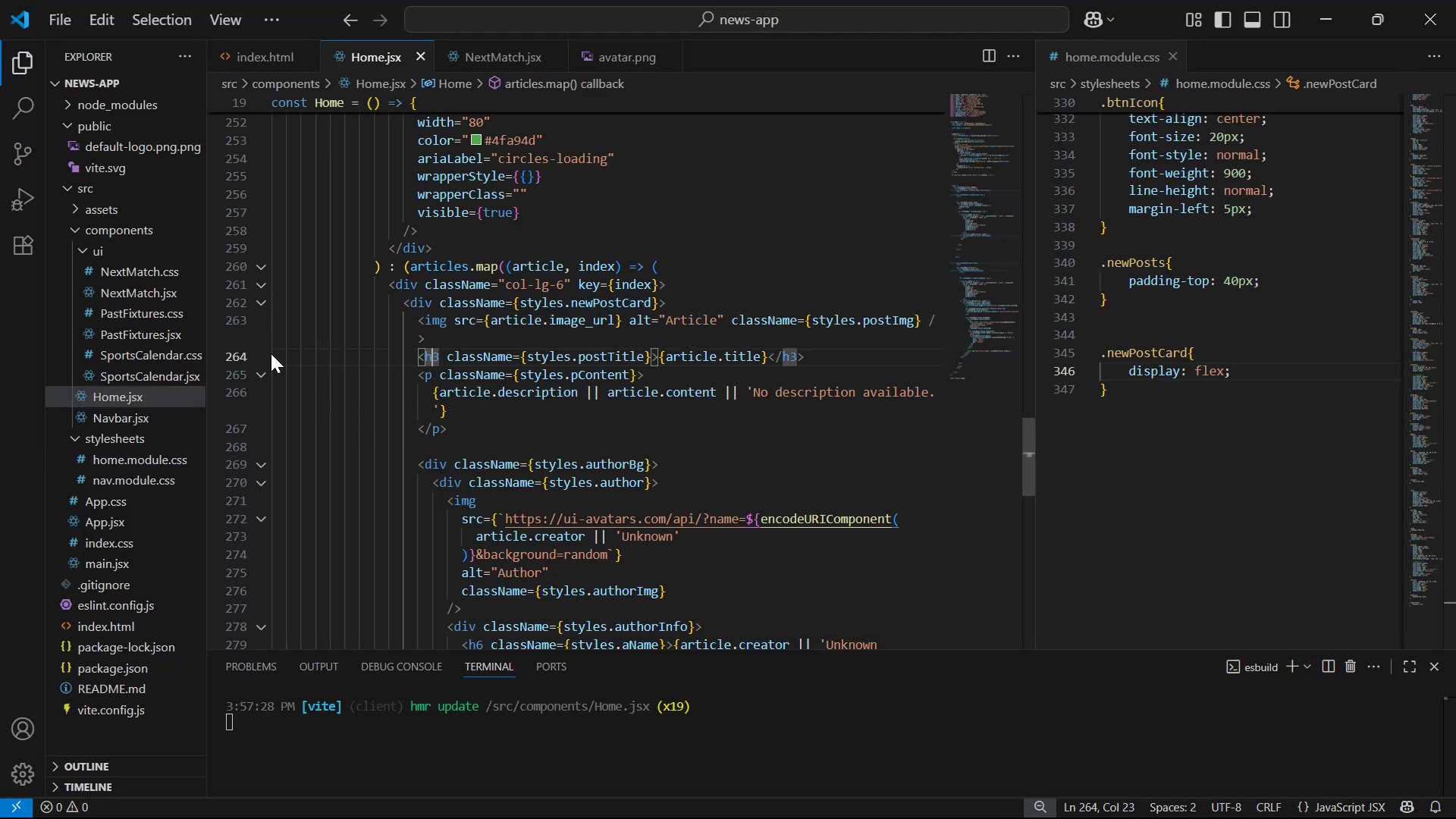 
left_click([263, 372])
 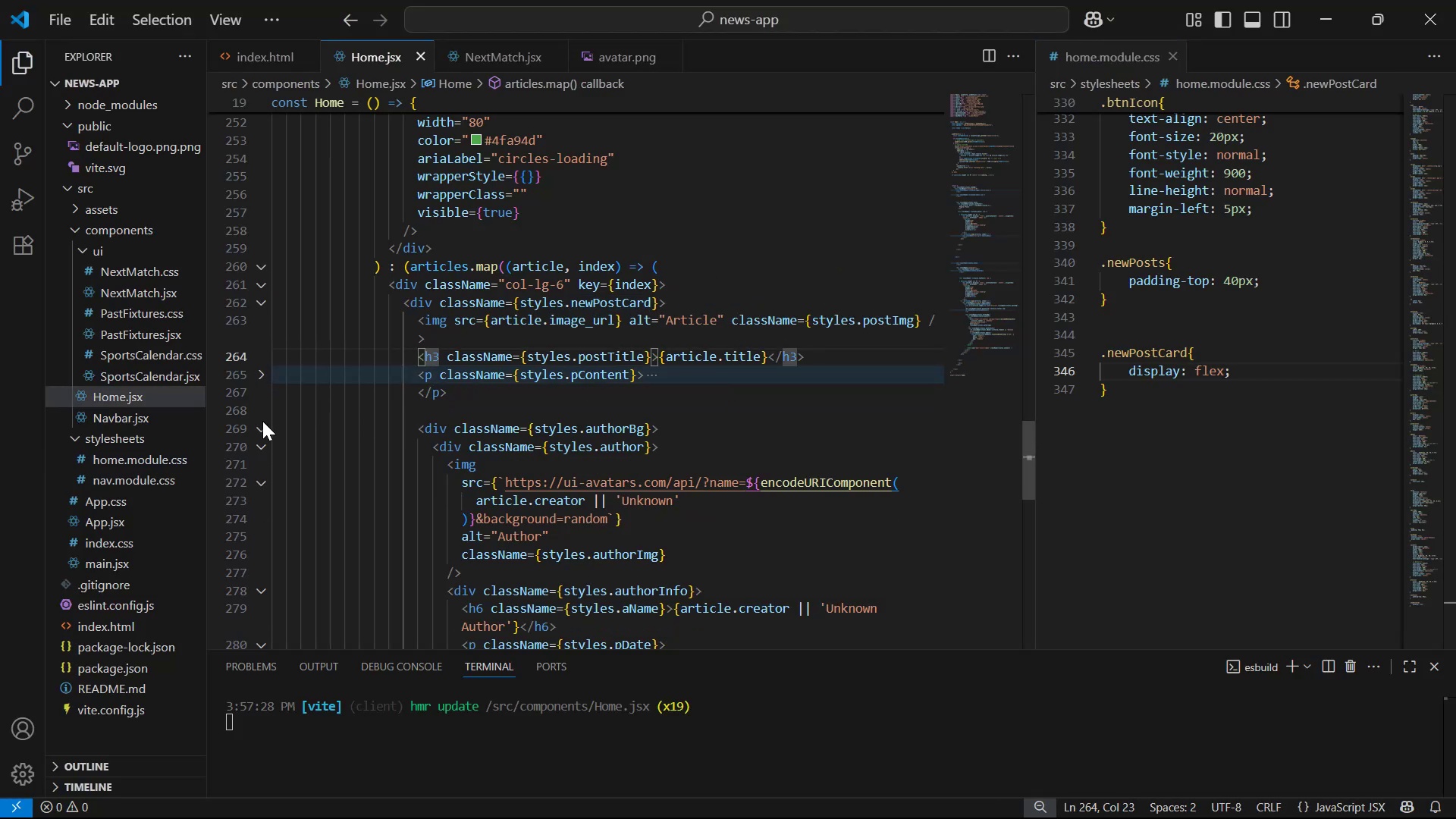 
left_click([263, 424])
 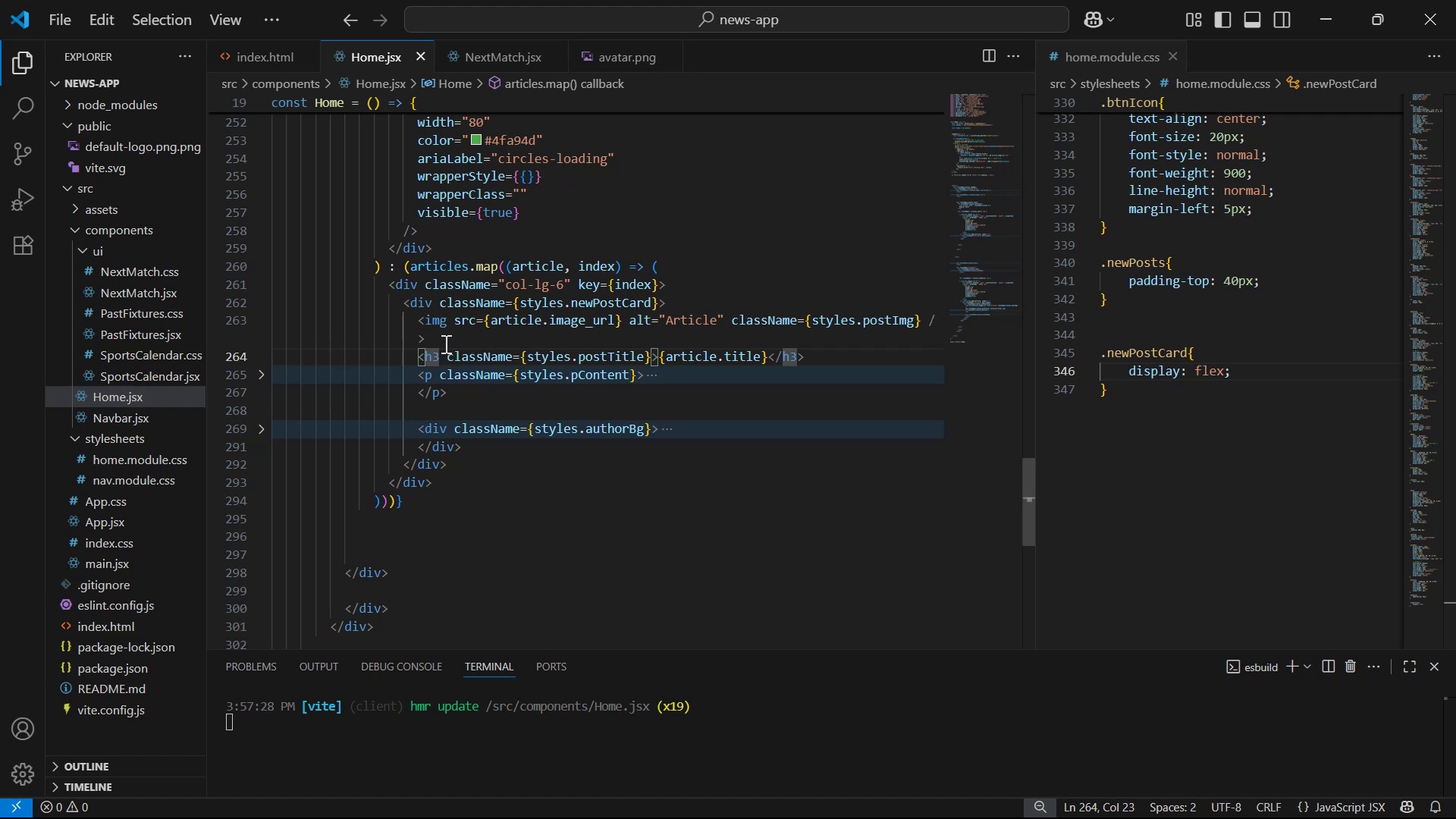 
key(Alt+Tab)
 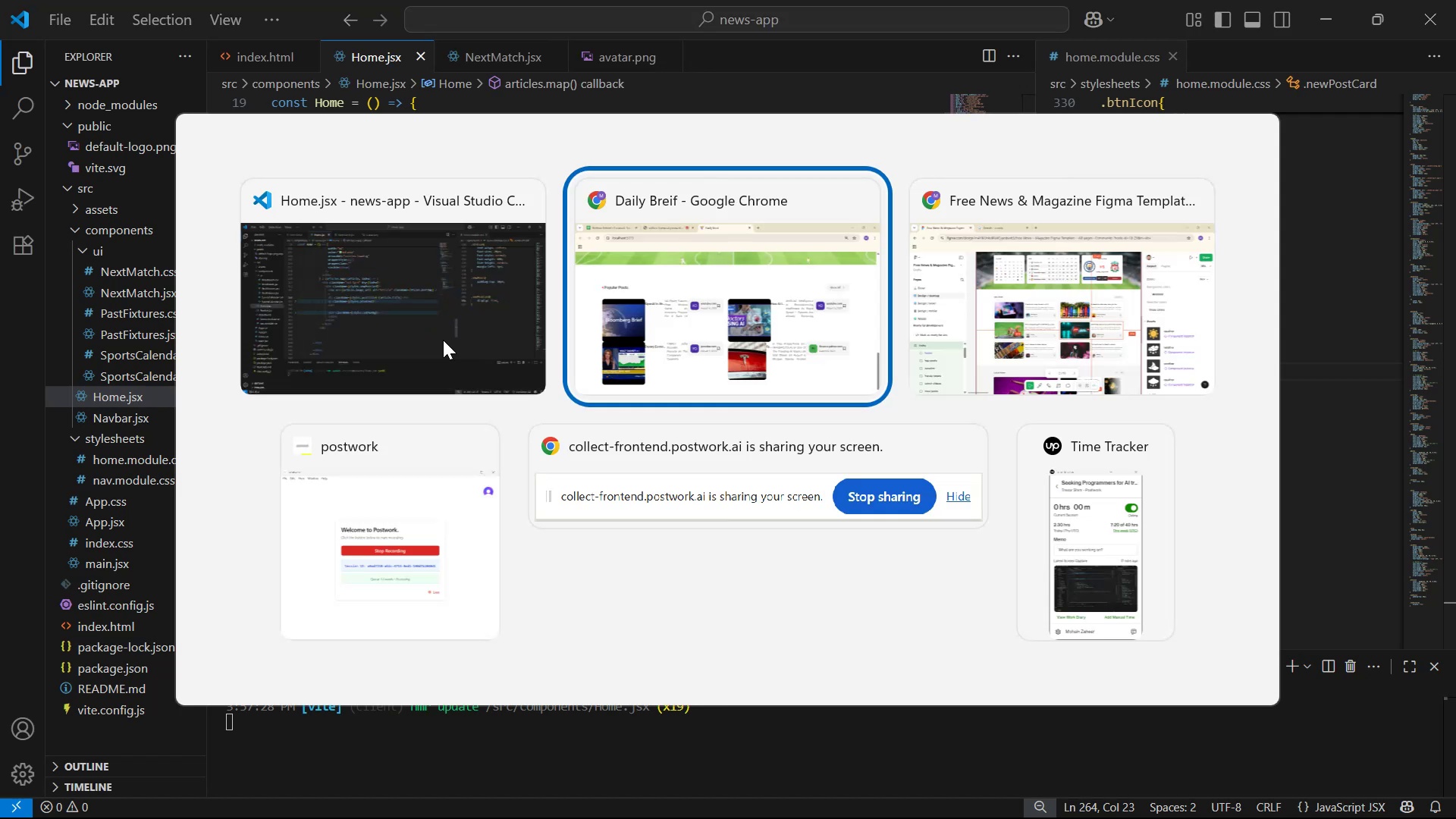 
key(Alt+Tab)
 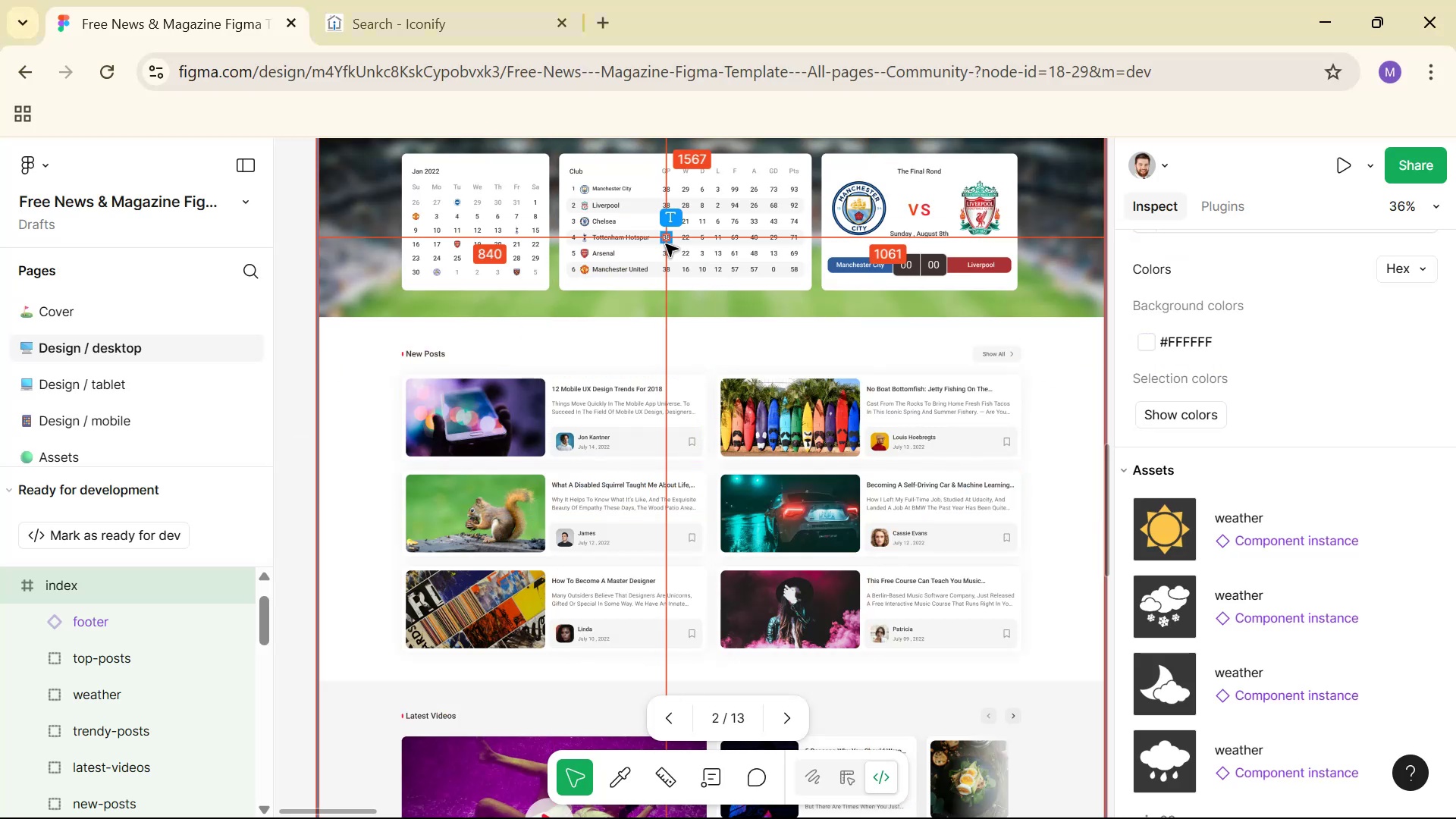 
hold_key(key=ControlLeft, duration=1.53)
scroll: coordinate [581, 374], scroll_direction: up, amount: 14.0
 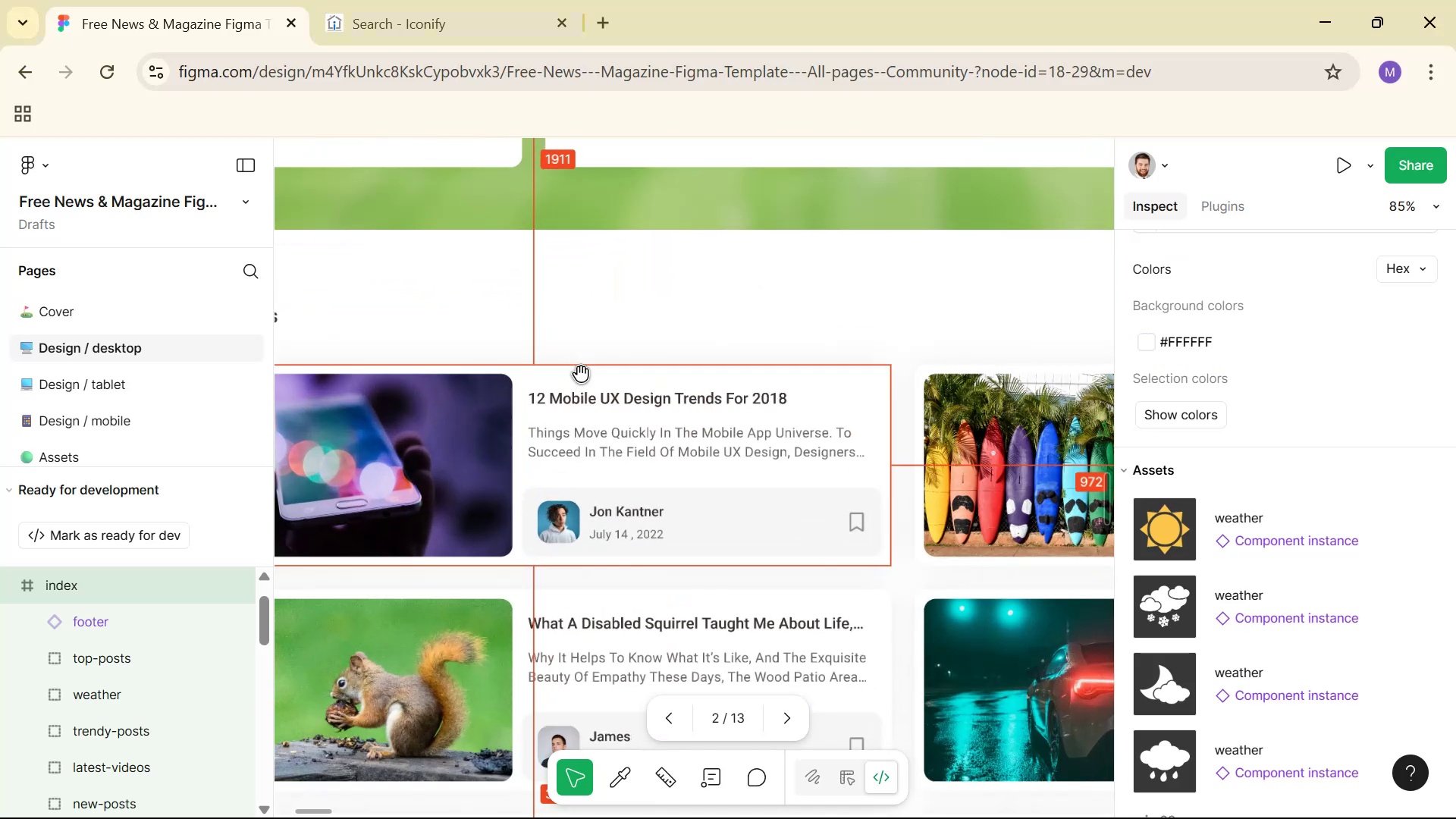 
hold_key(key=ControlLeft, duration=1.05)
scroll: coordinate [599, 362], scroll_direction: down, amount: 11.0
 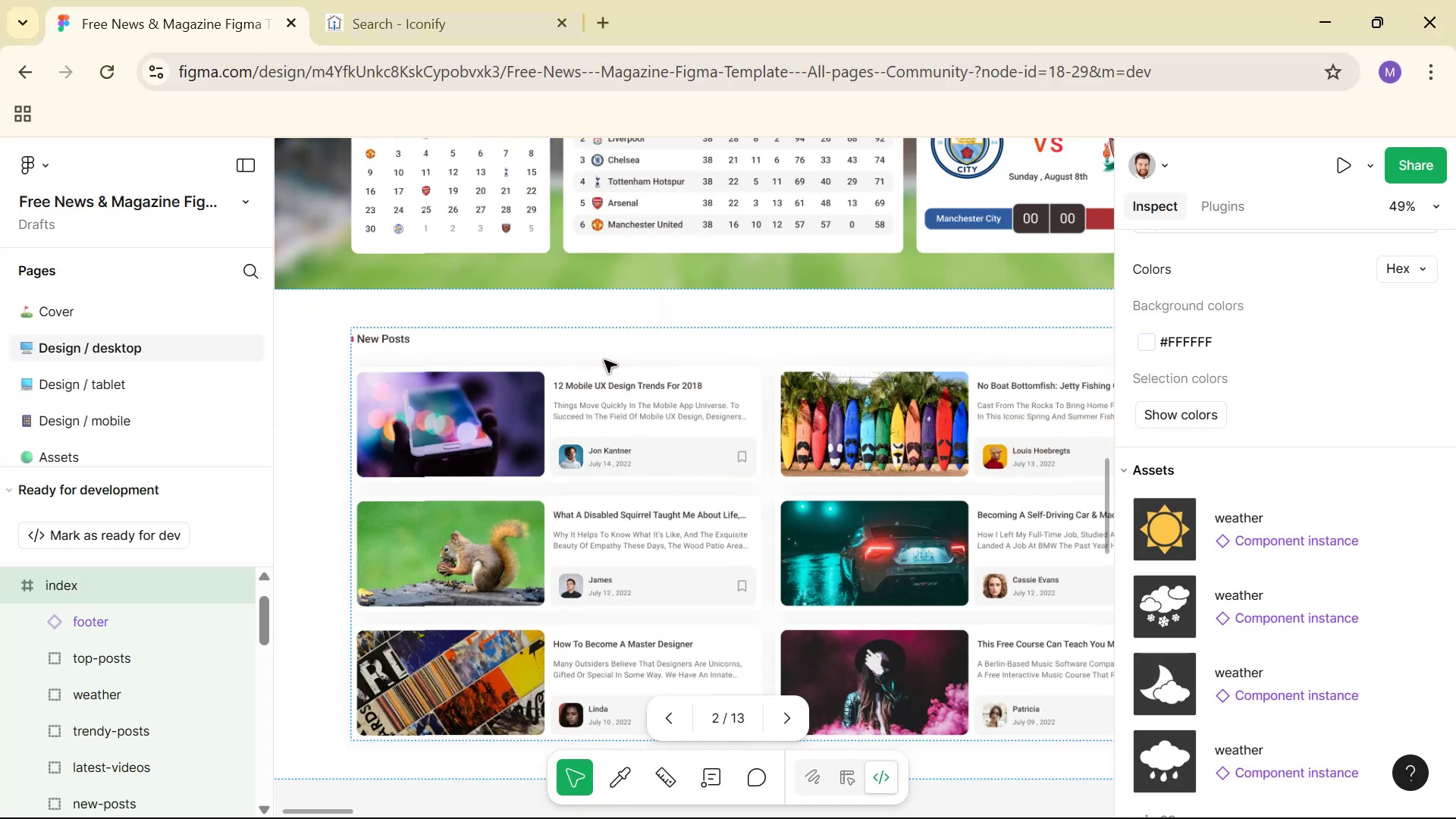 
key(Alt+AltLeft)
 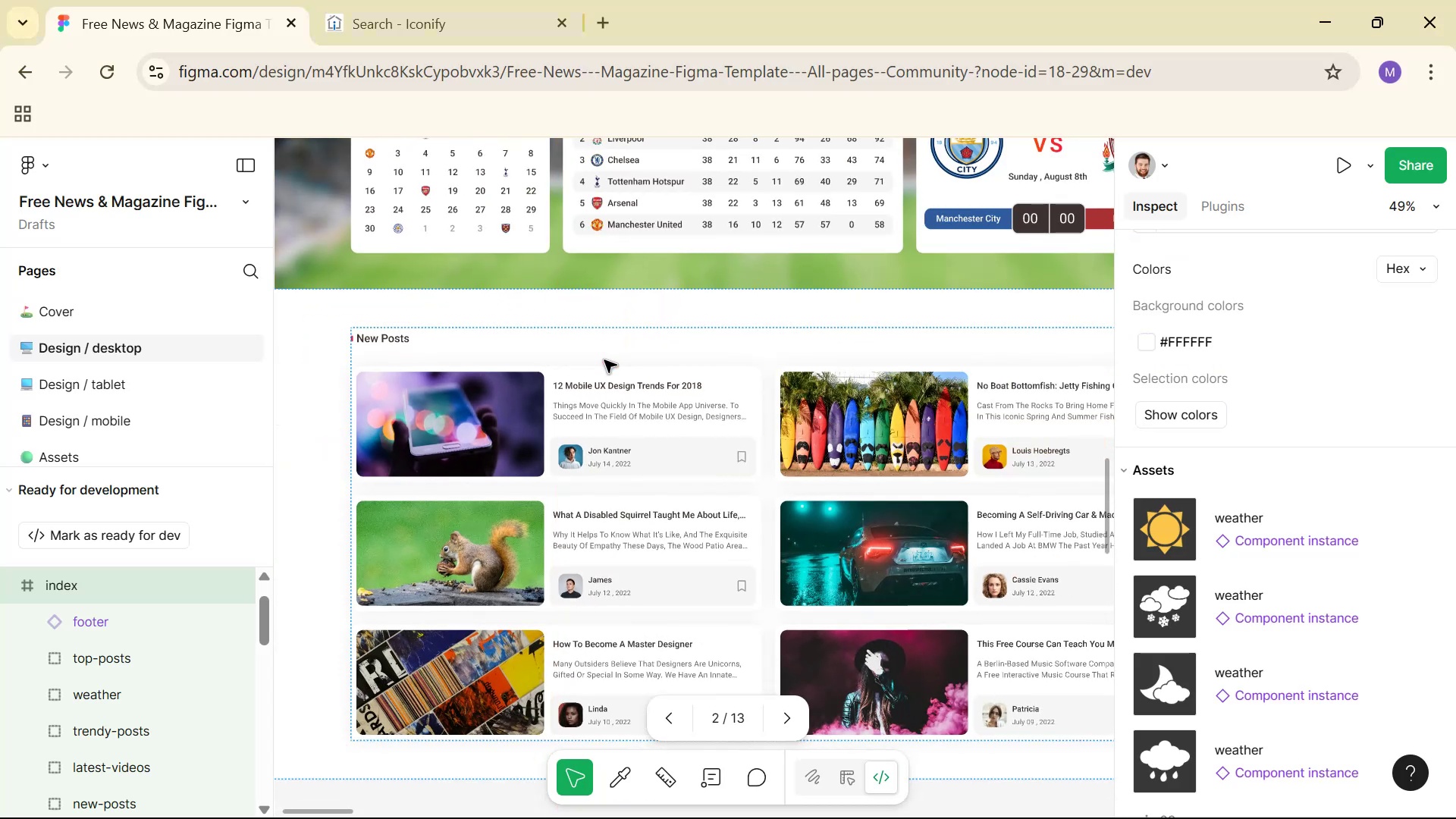 
hold_key(key=Tab, duration=5.32)
 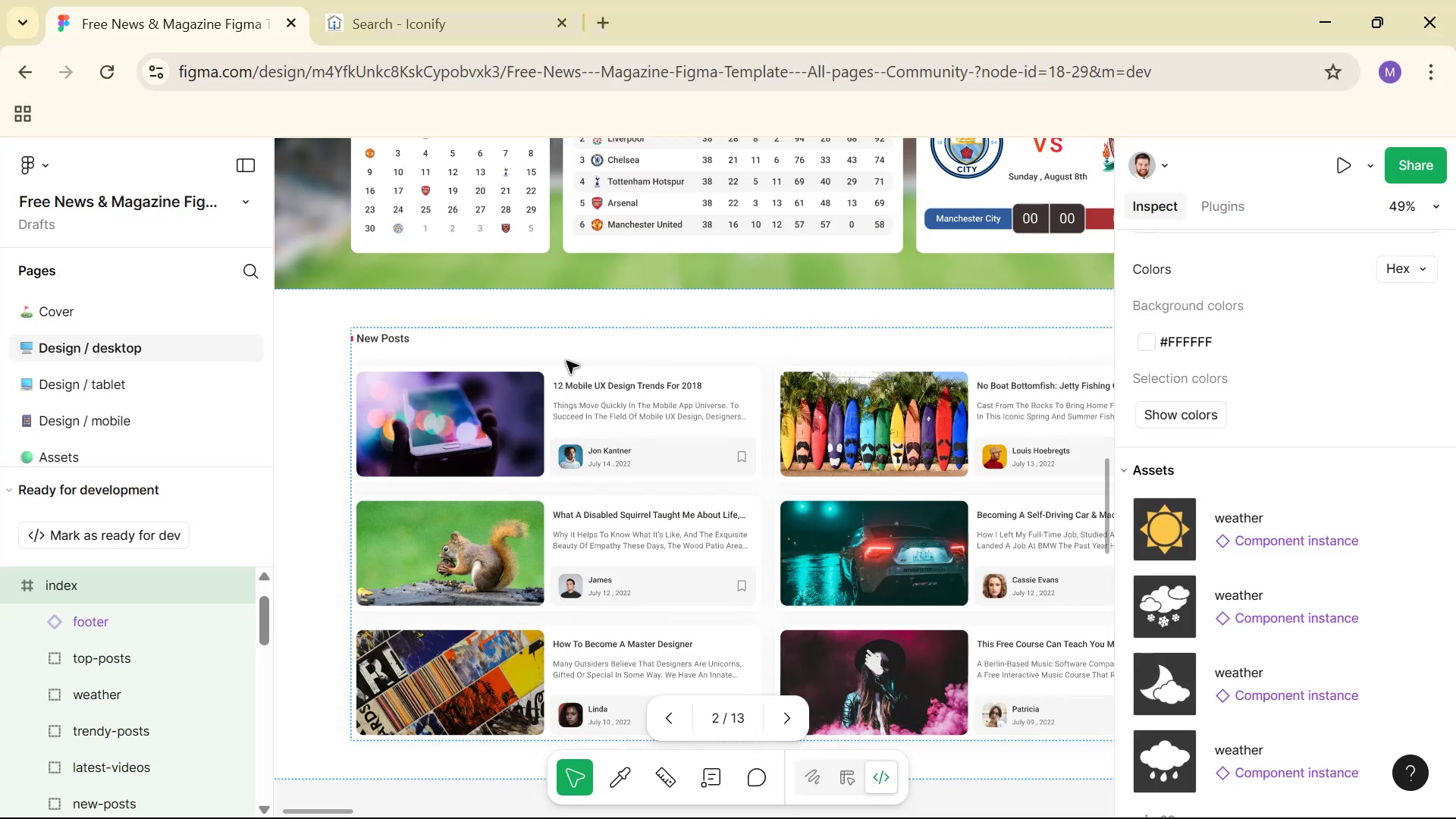 
left_click([477, 341])
 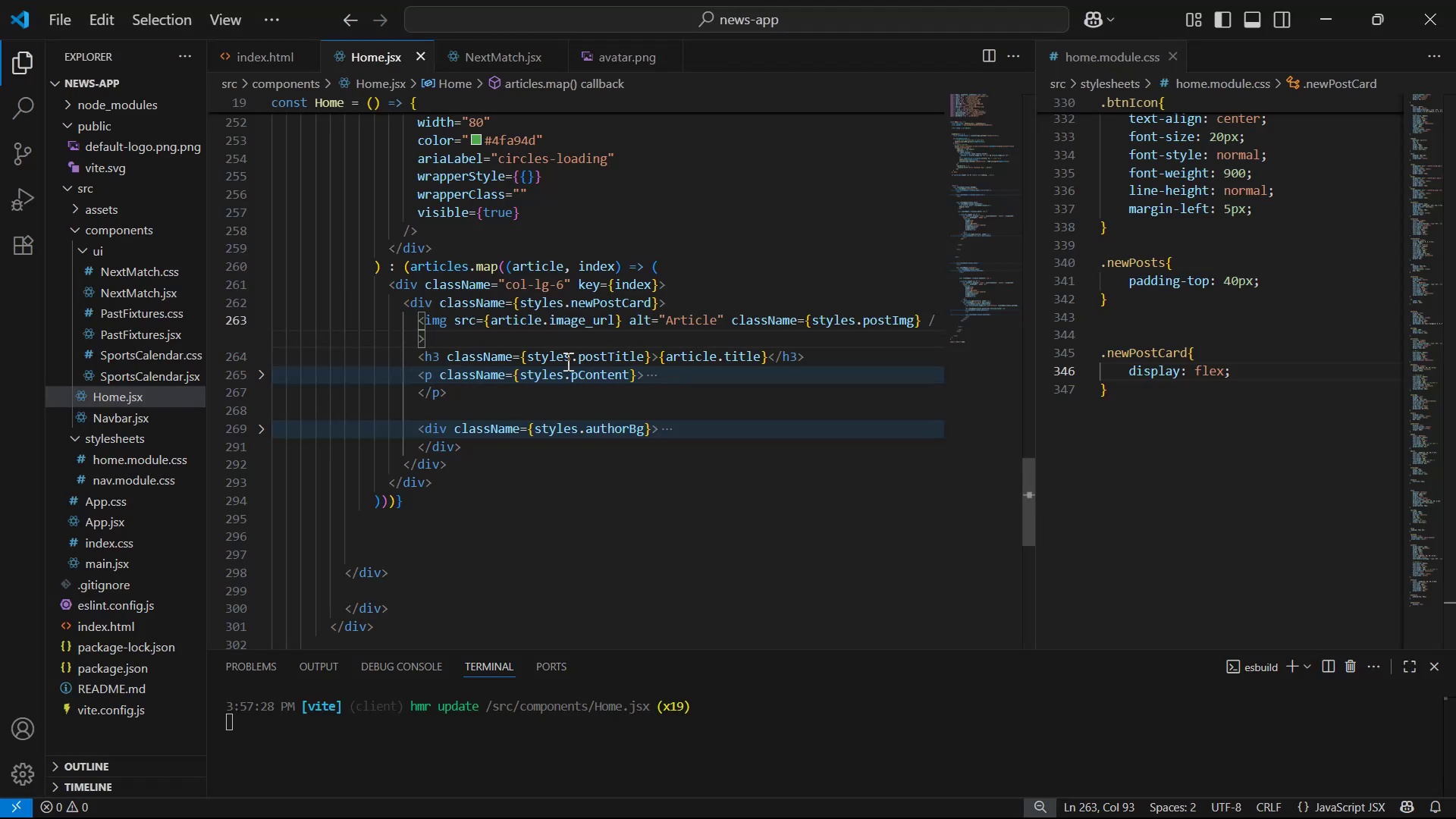 
key(Enter)
 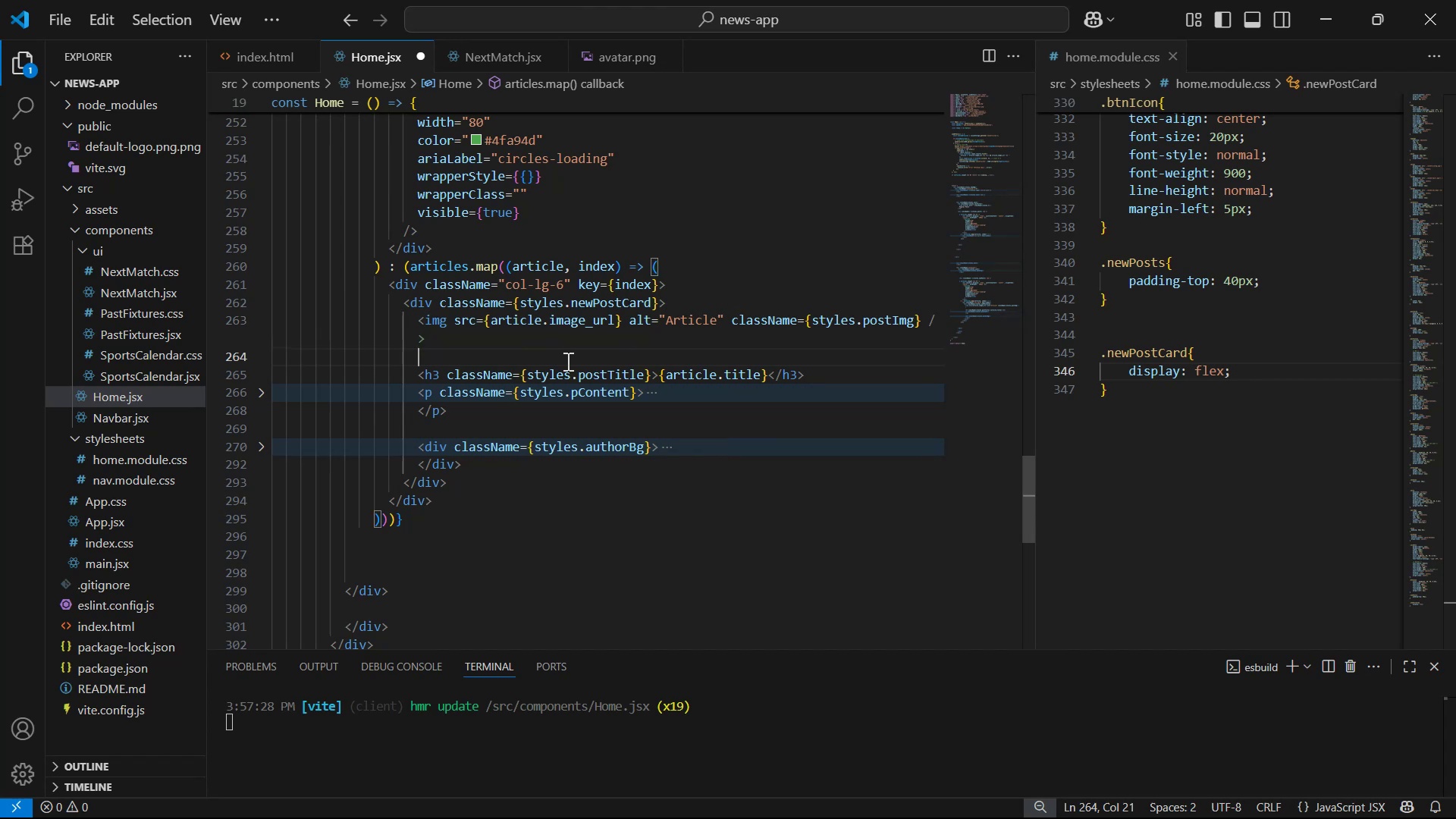 
key(Enter)
 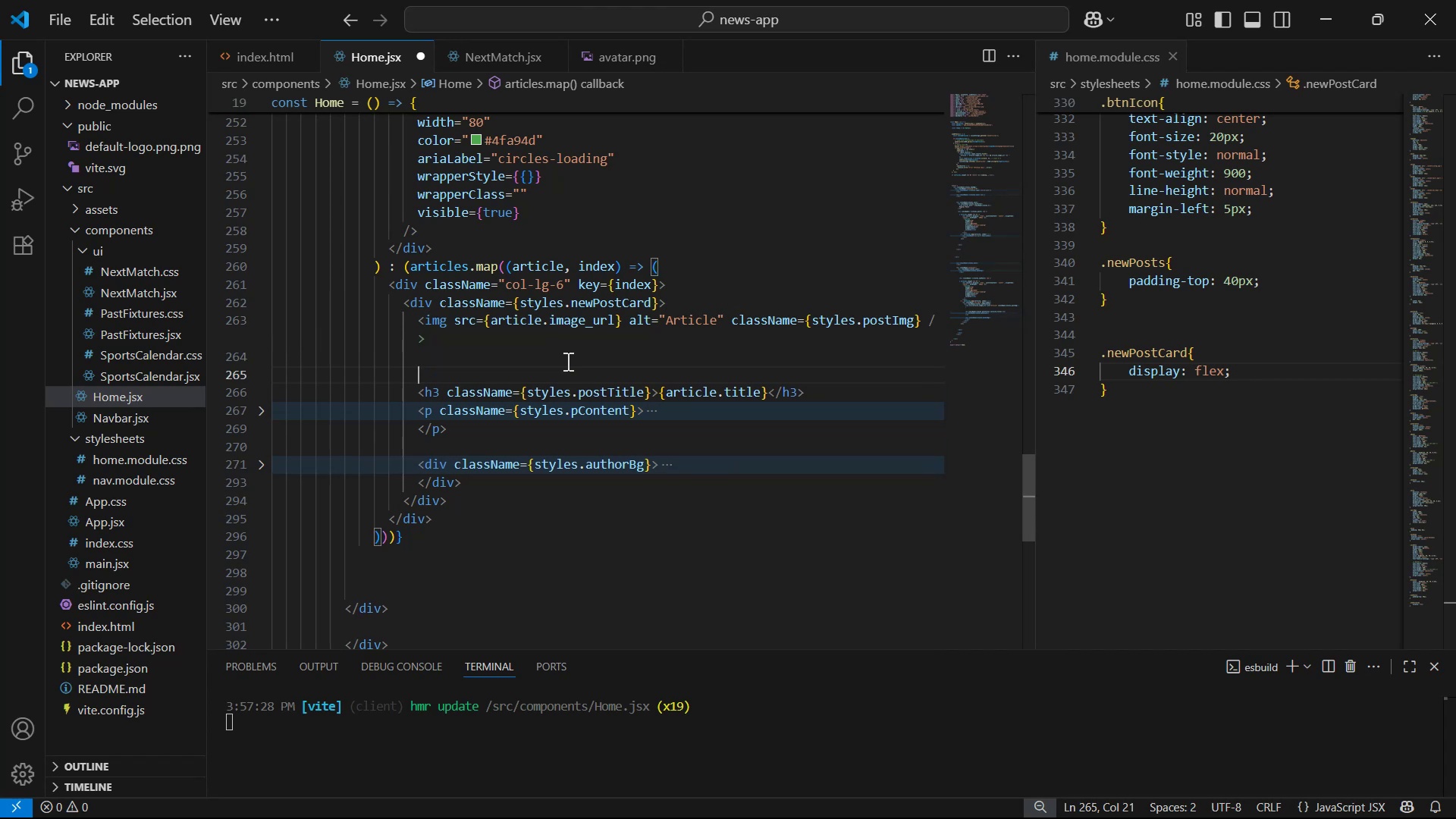 
key(Alt+AltLeft)
 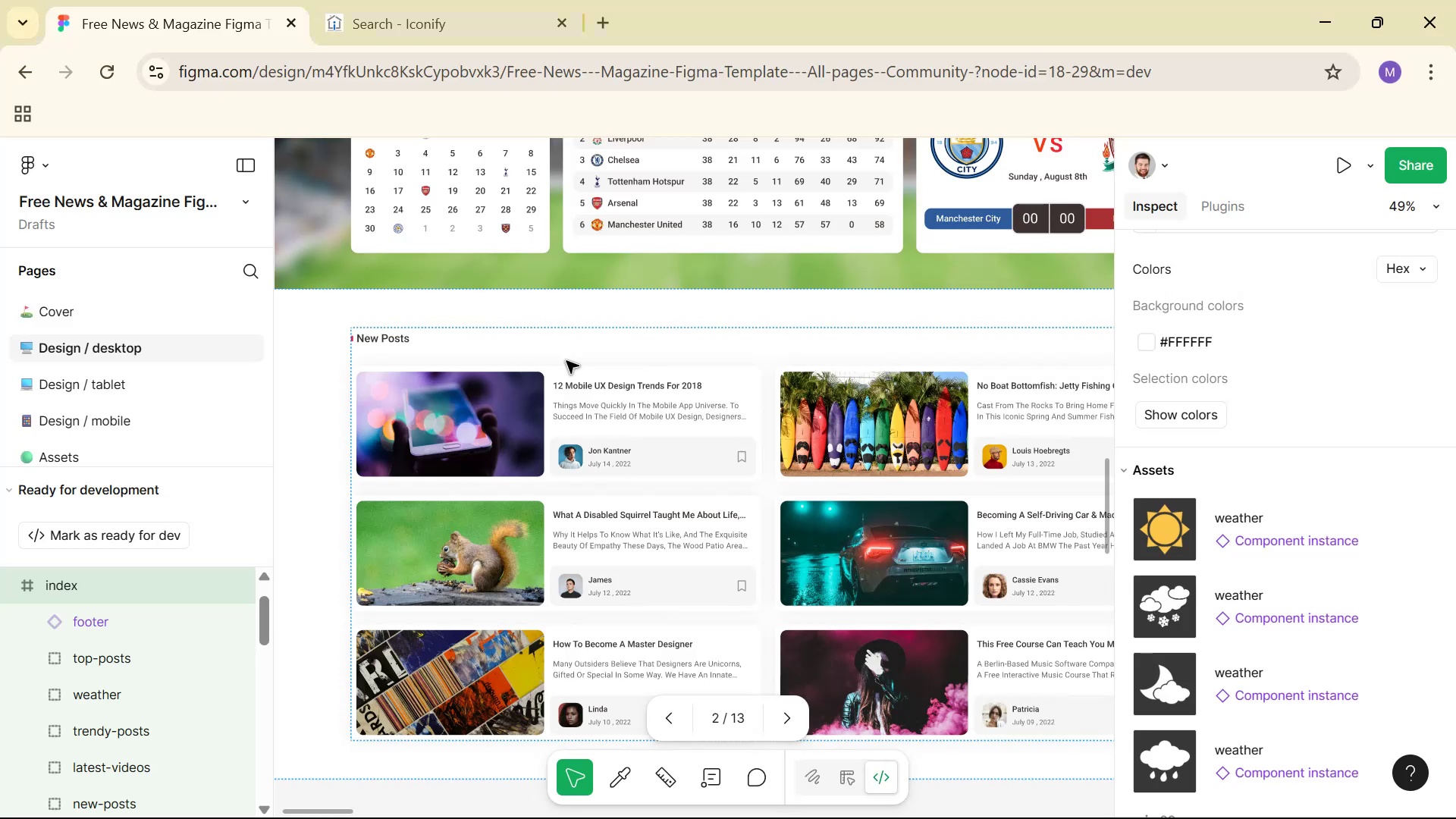 
key(Alt+AltLeft)
 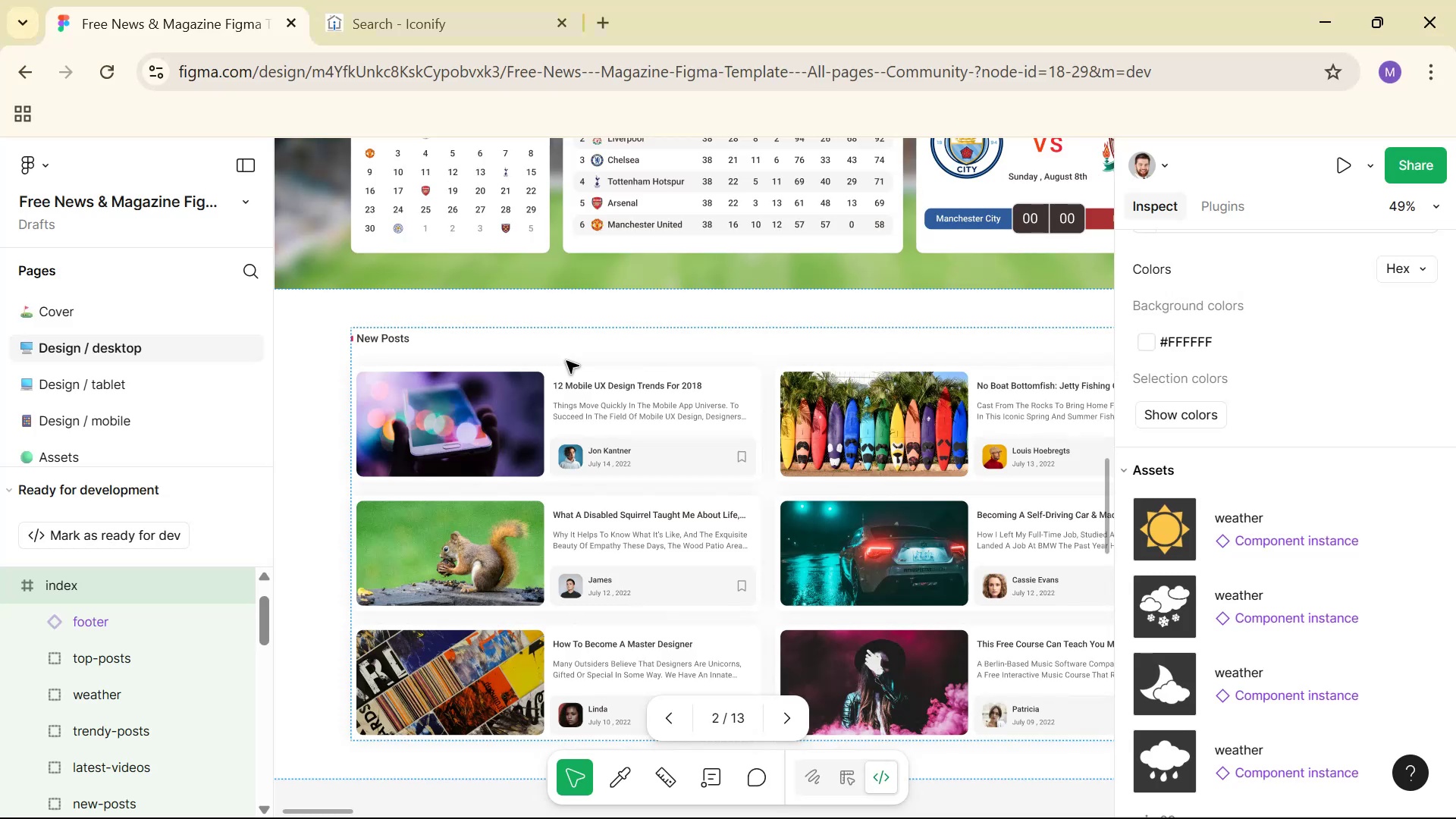 
key(Tab)
type(div)
 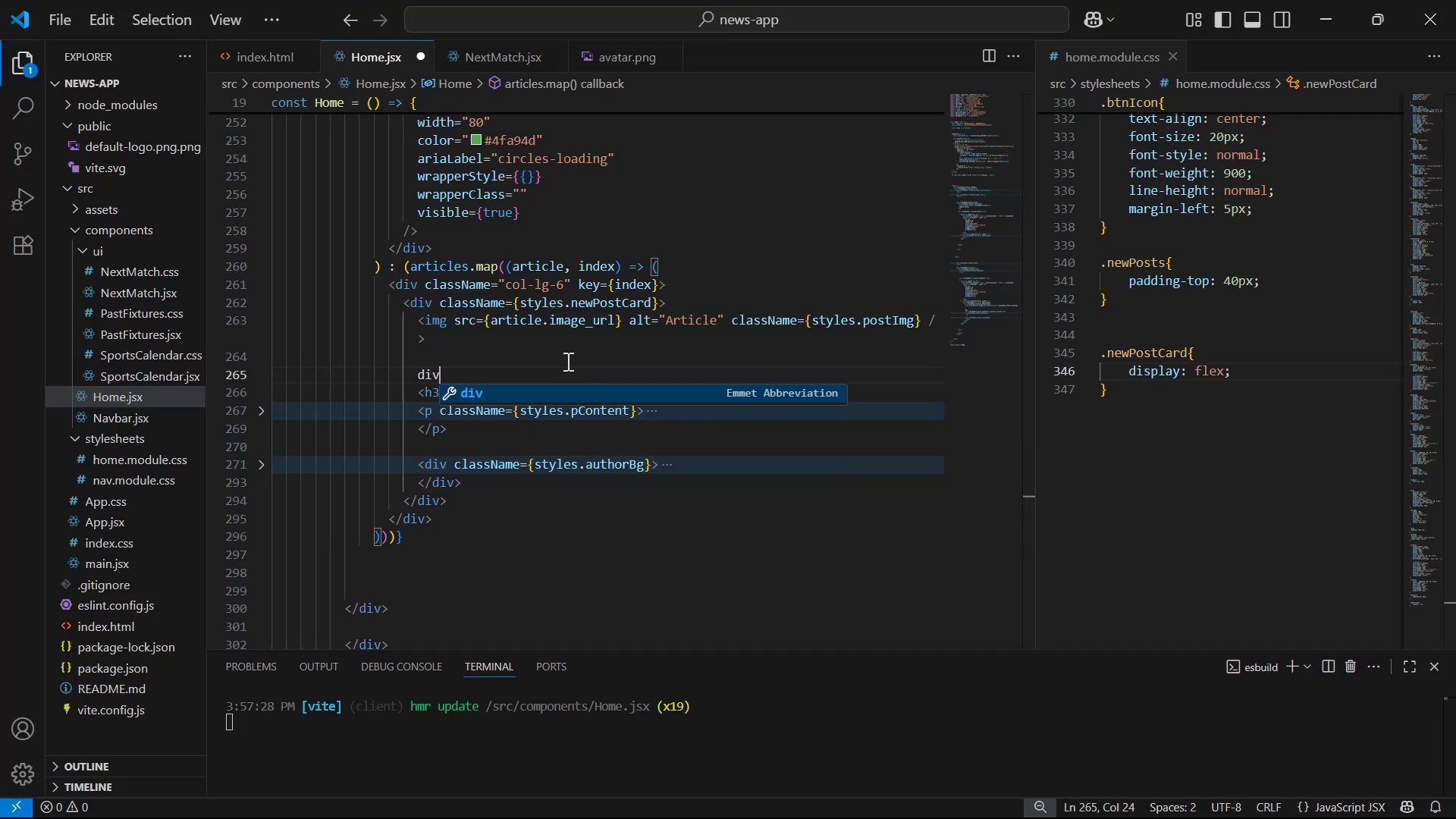 
key(Enter)
 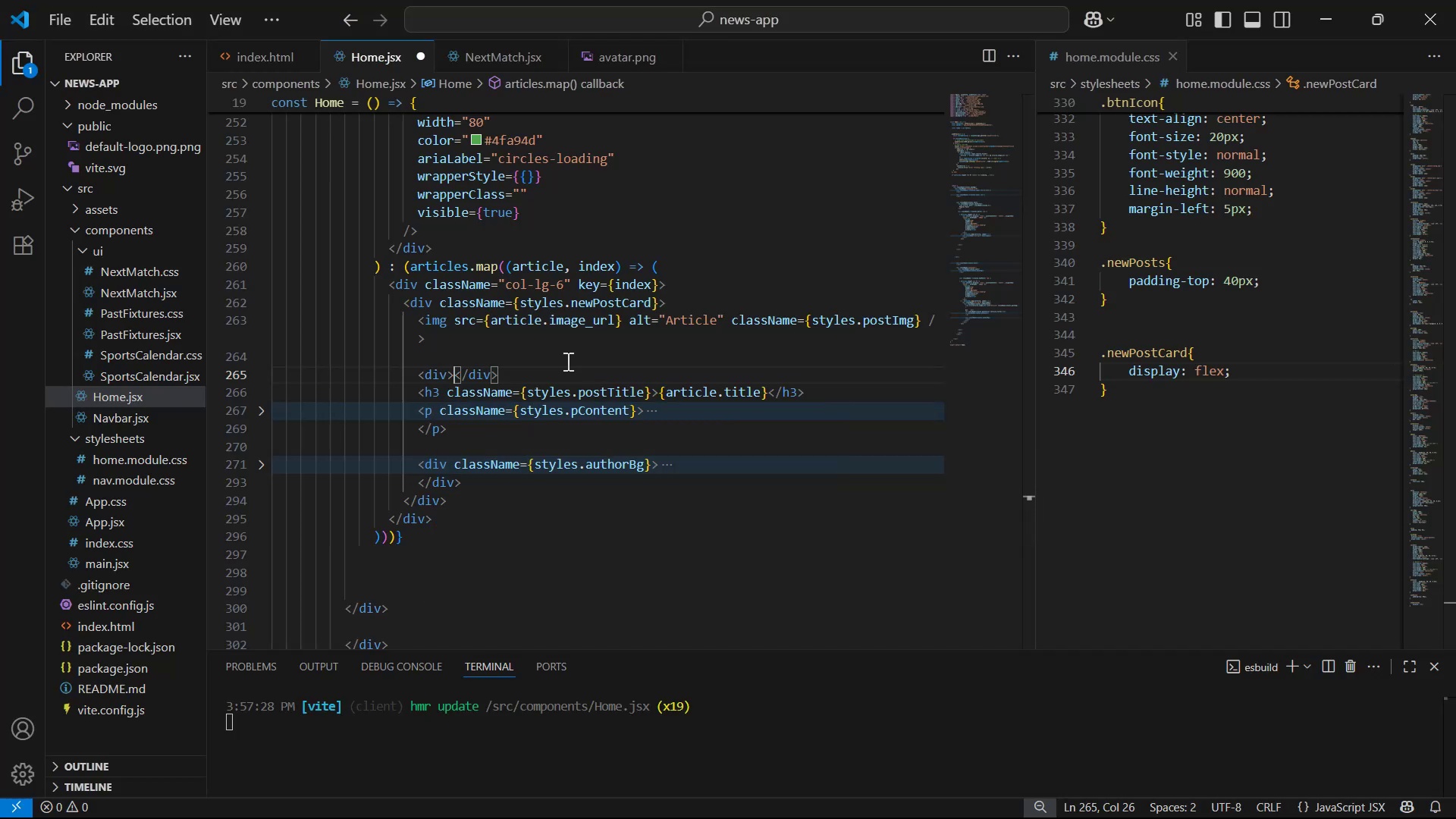 
key(Enter)
 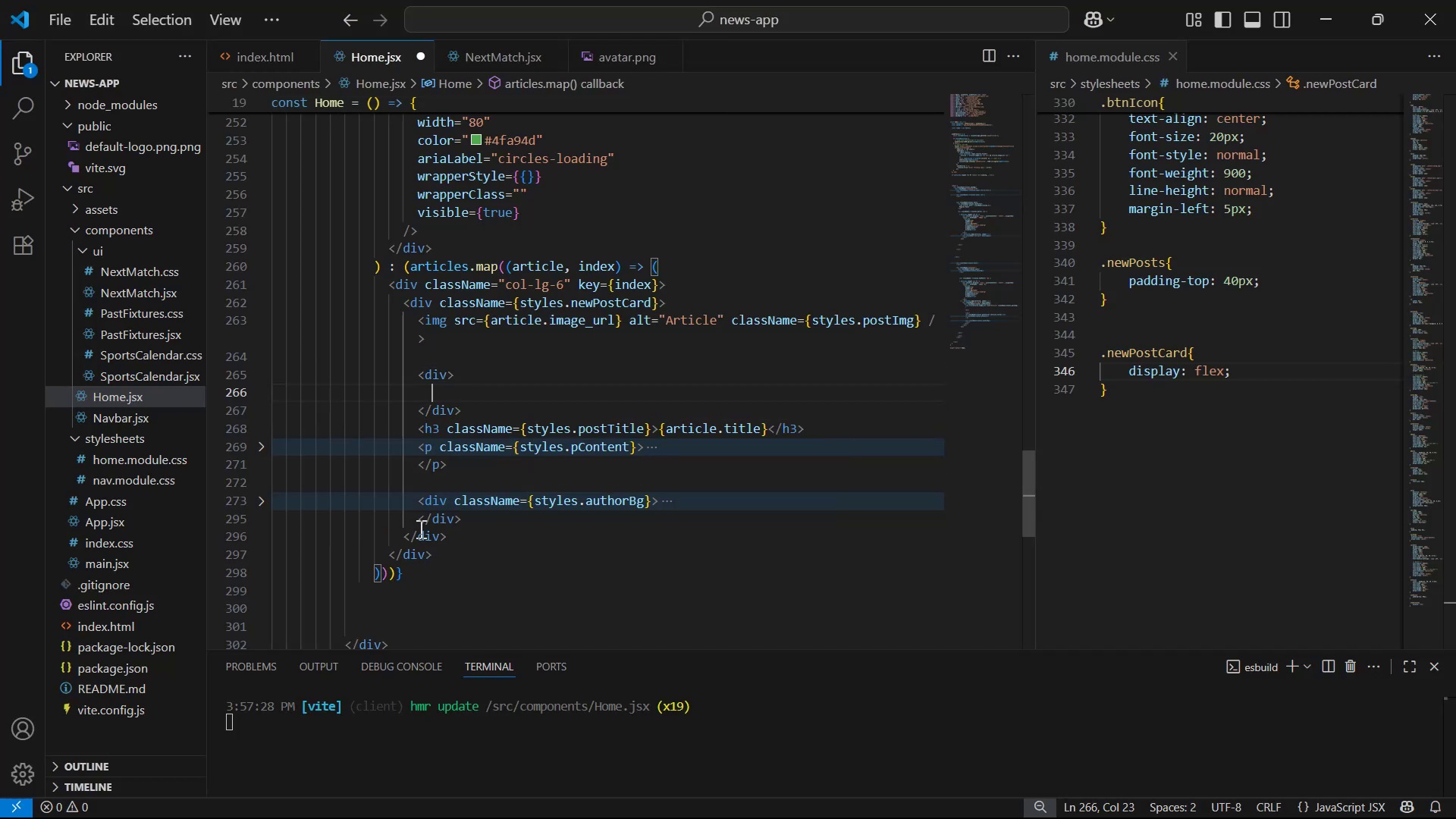 
left_click_drag(start_coordinate=[480, 519], to_coordinate=[418, 433])
 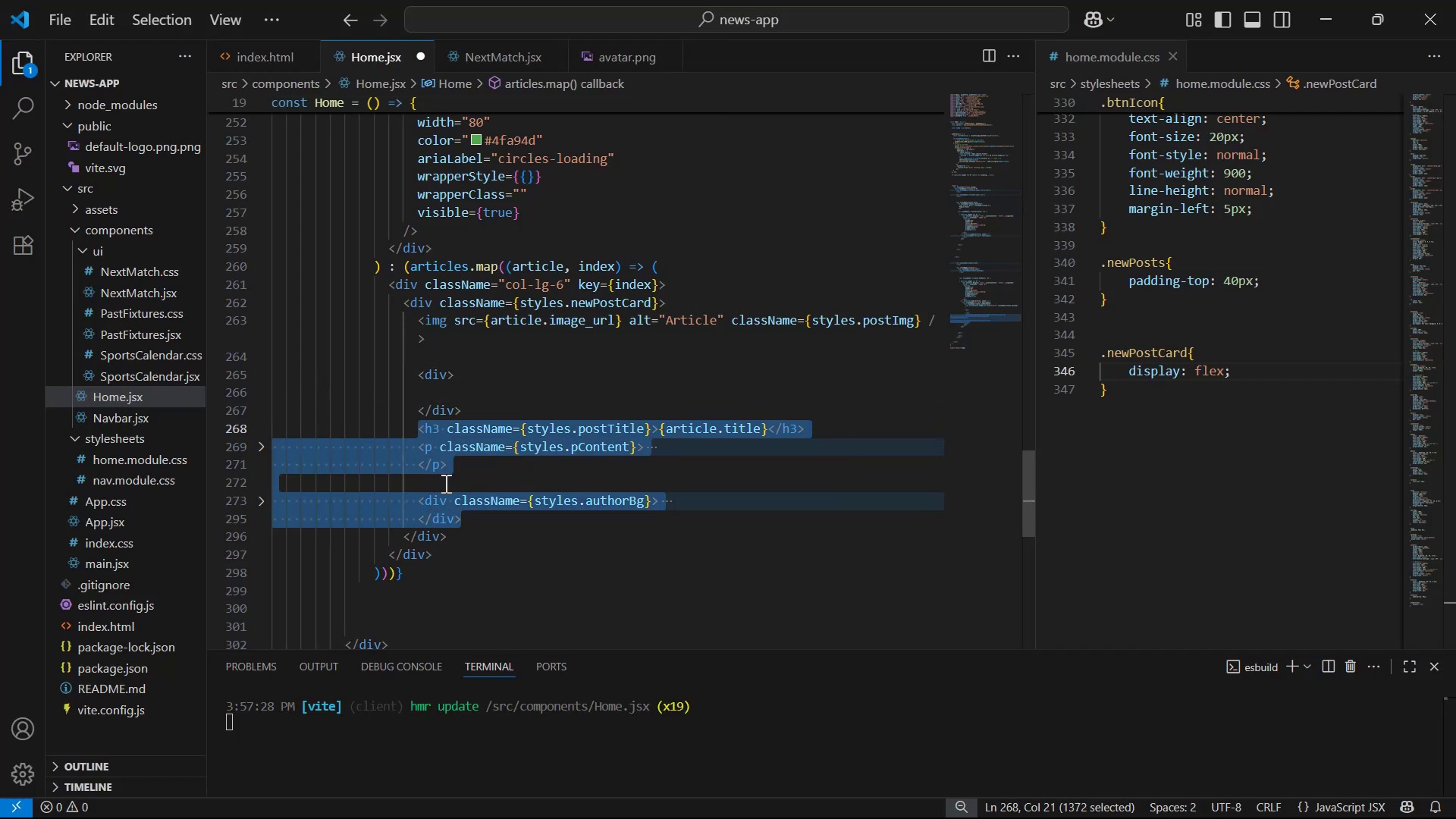 
key(Alt+ArrowUp)
 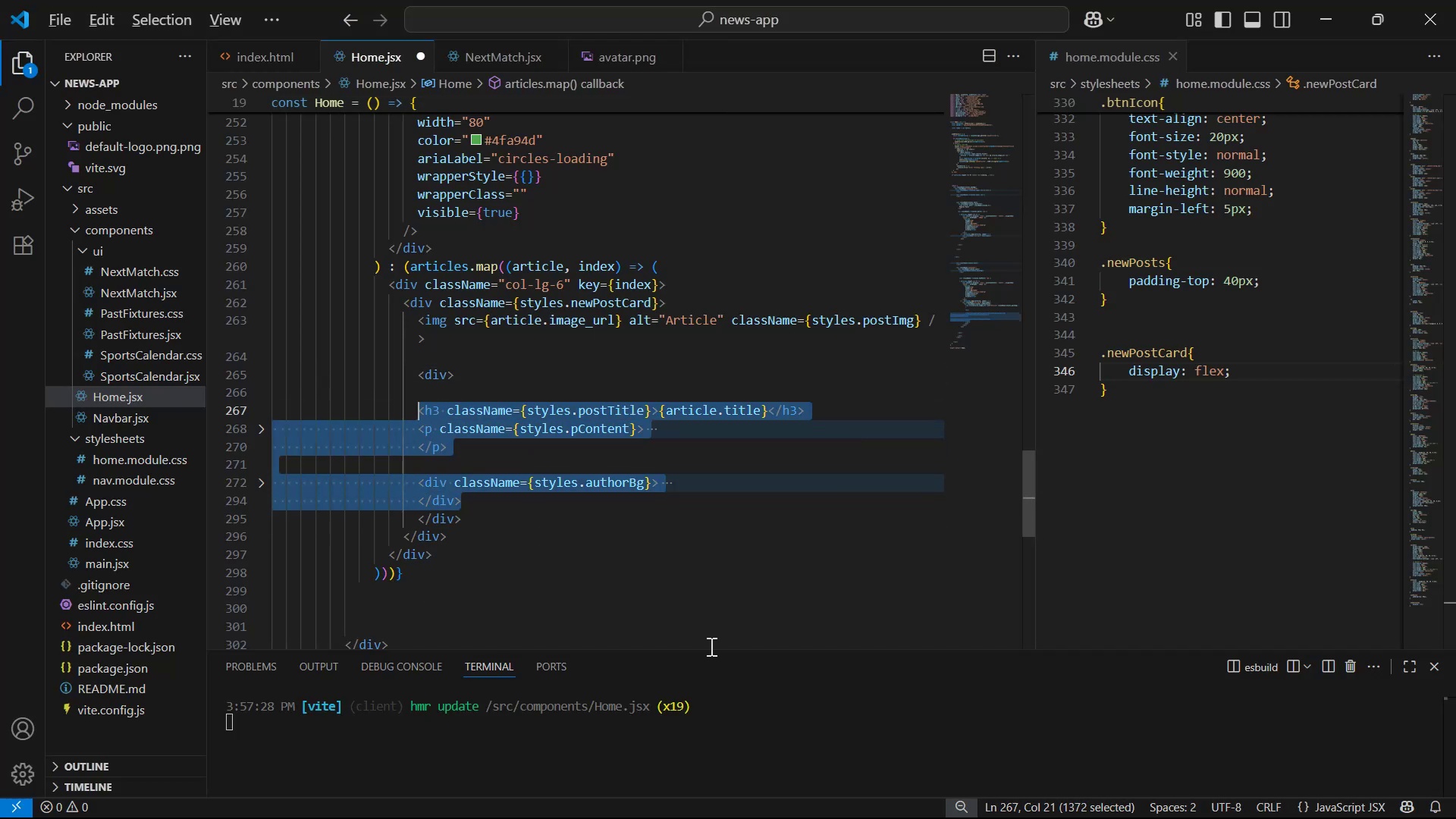 
key(Alt+ArrowUp)
 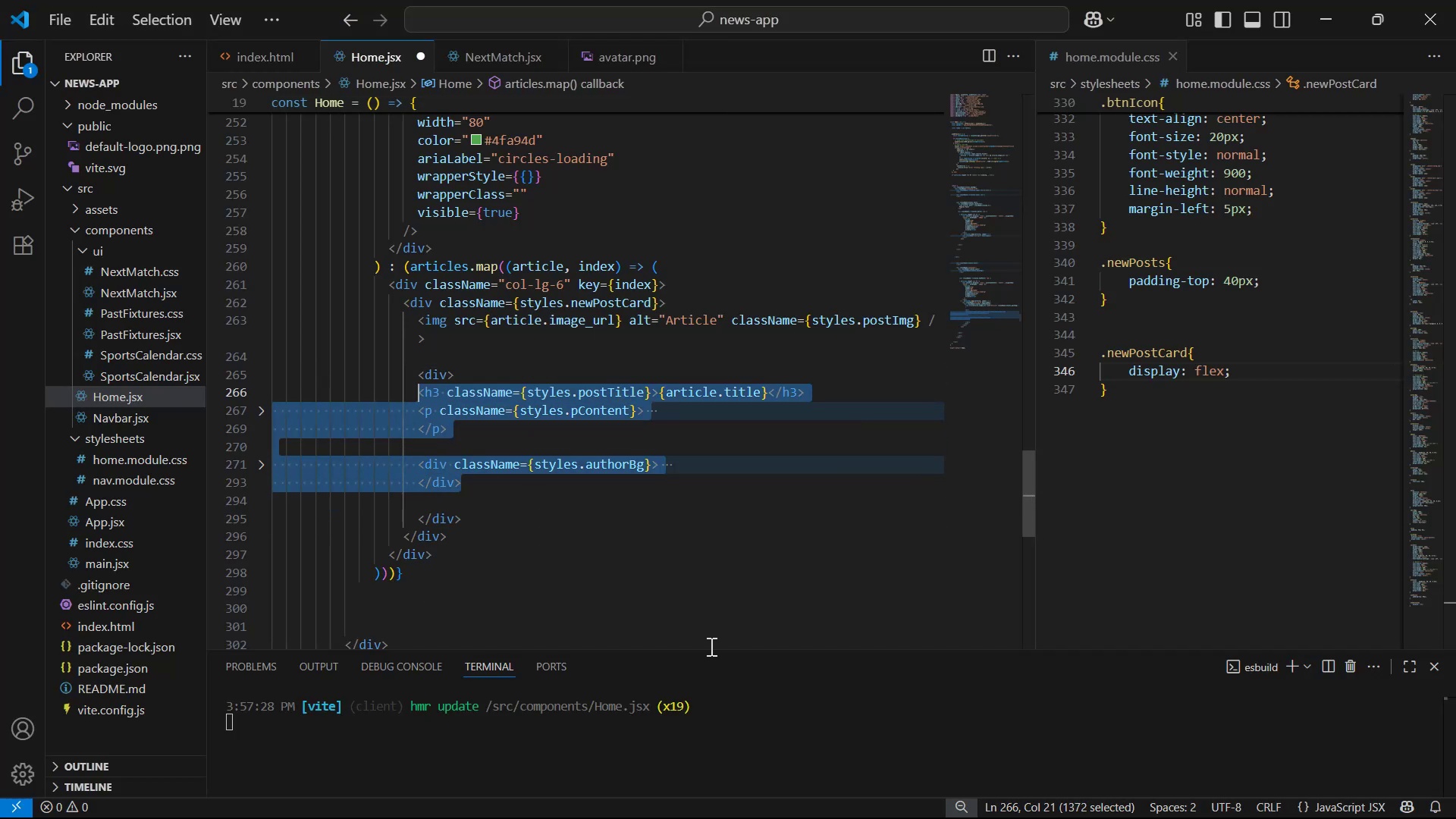 
key(Tab)
 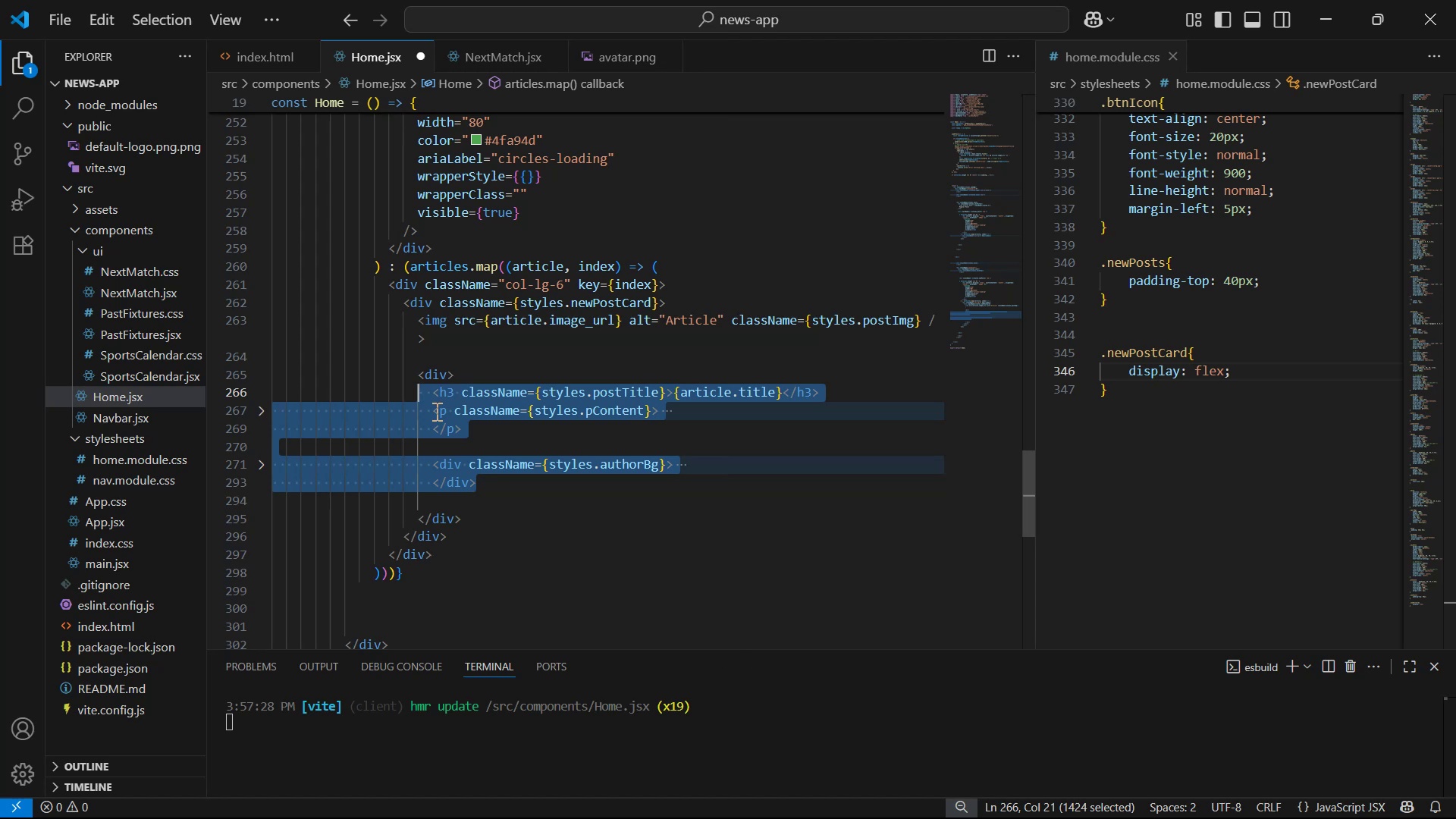 
double_click([450, 381])
 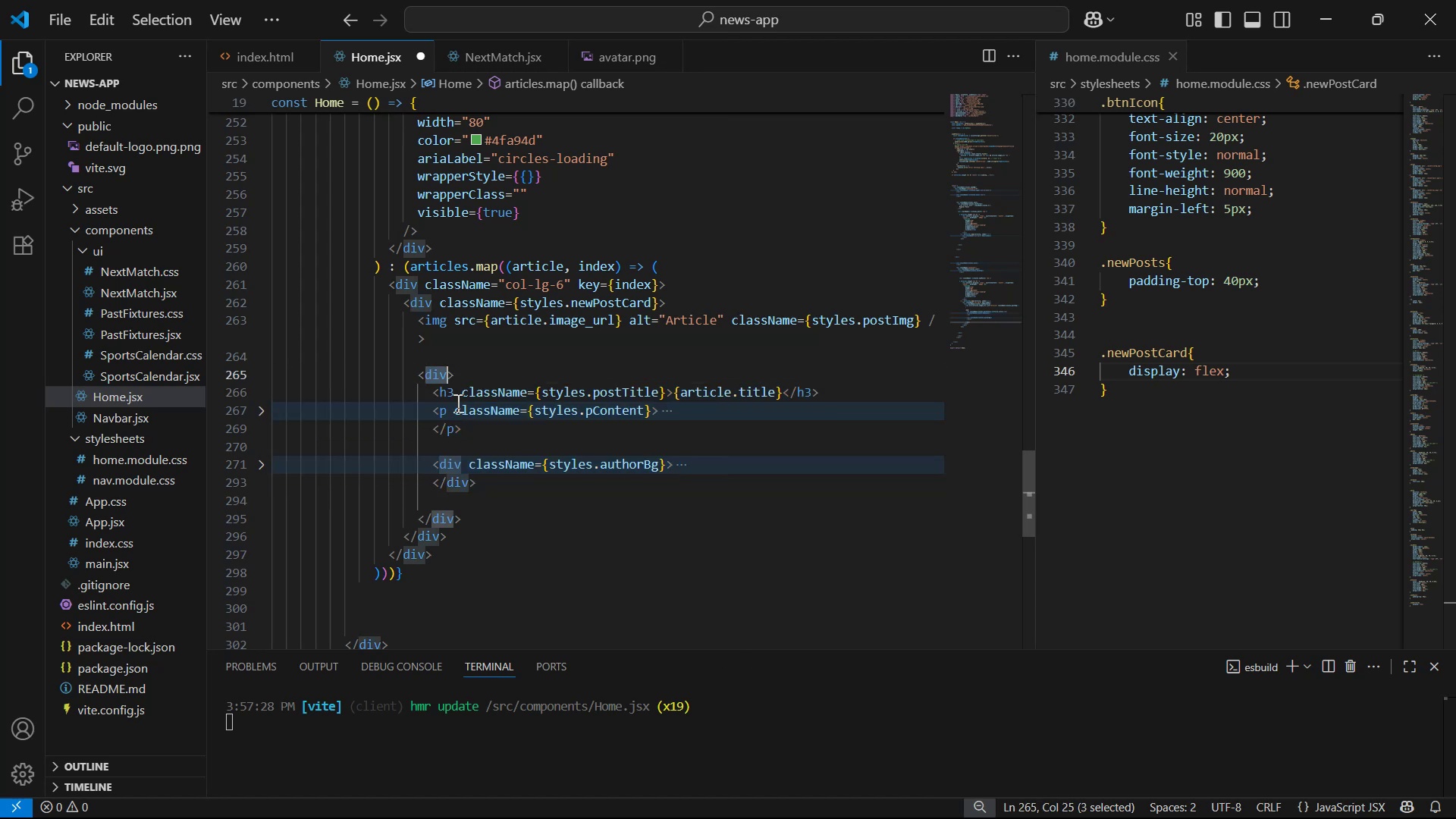 
key(Space)
 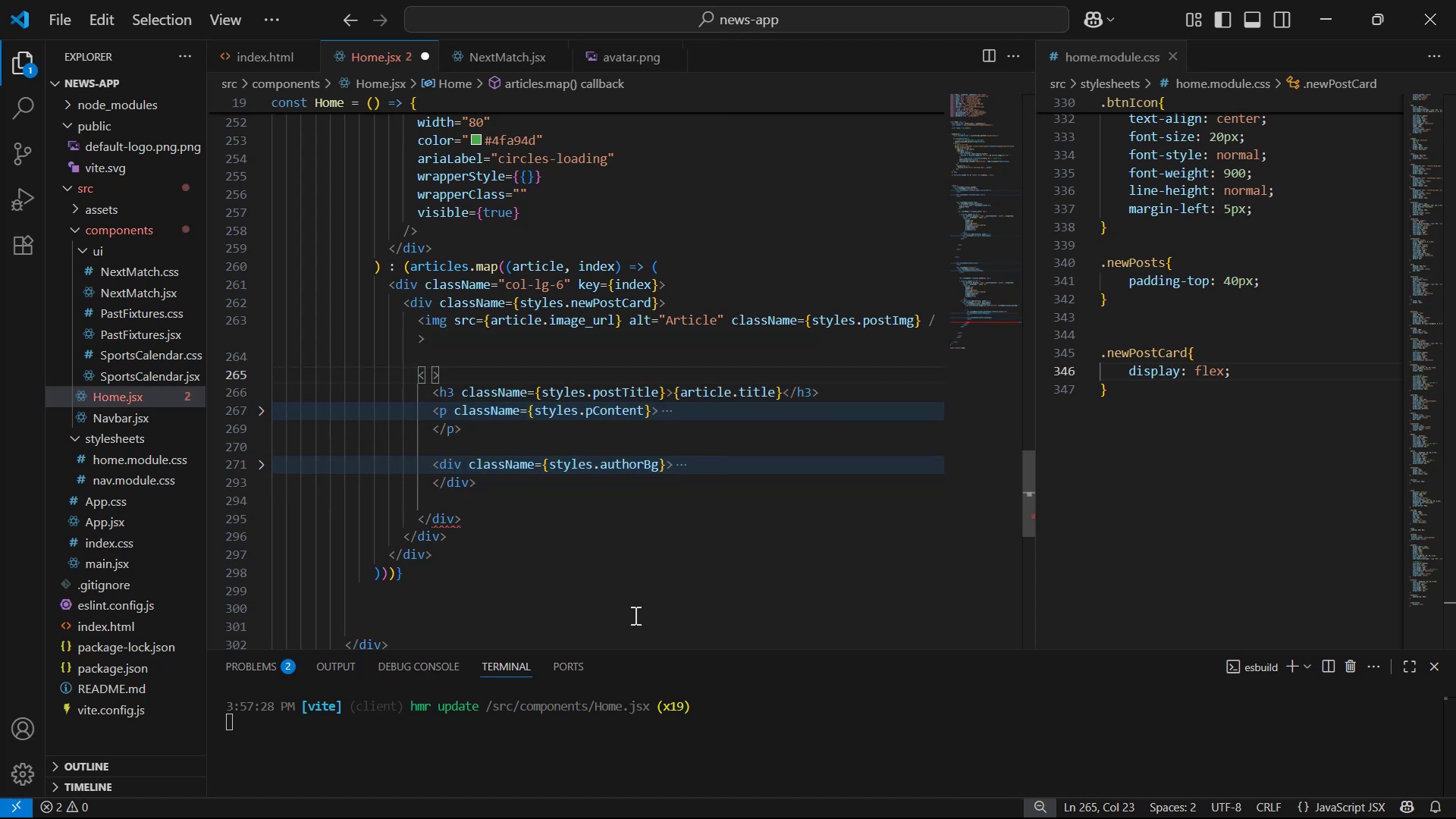 
key(Control+Z)
 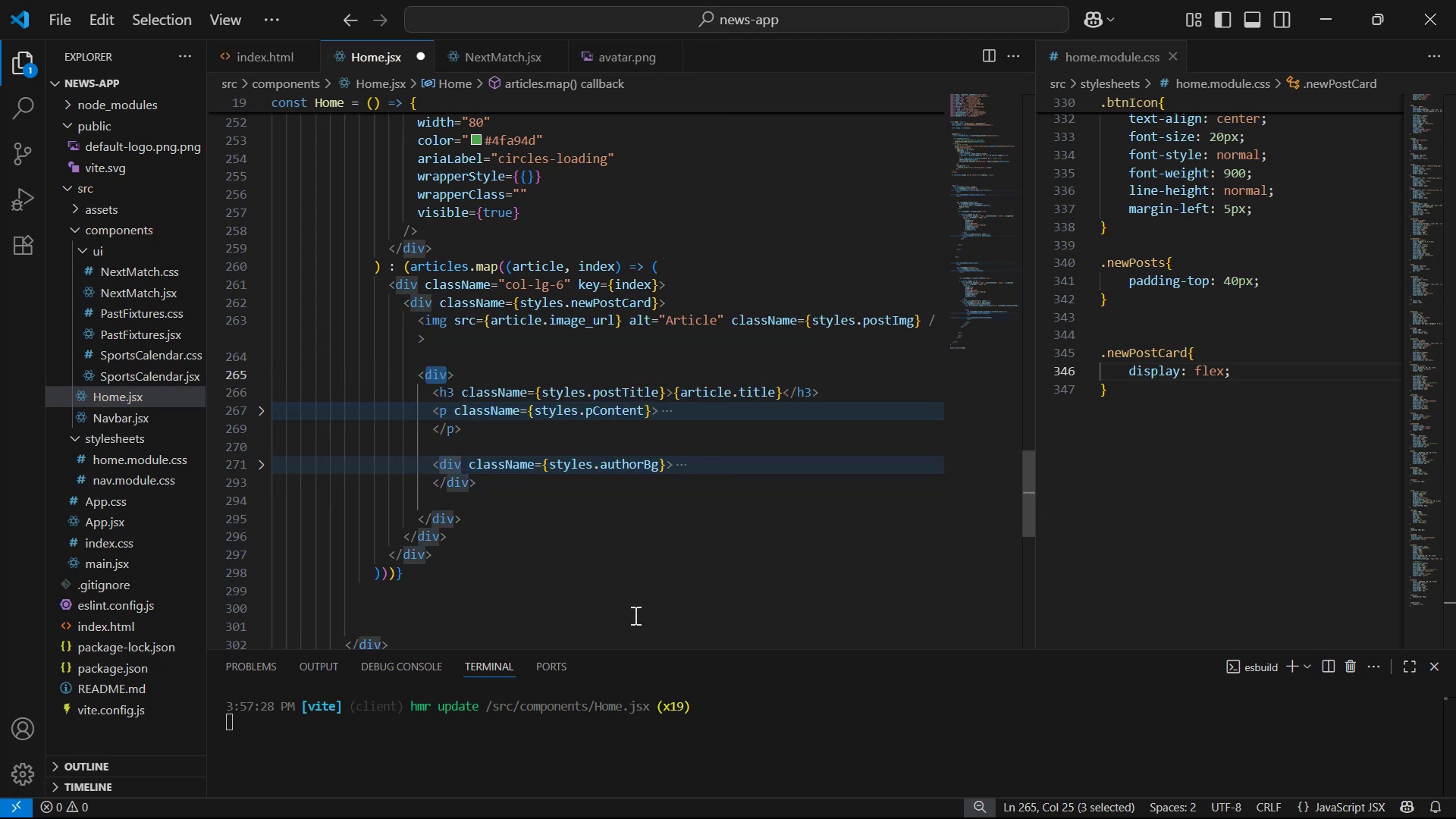 
key(ArrowRight)
 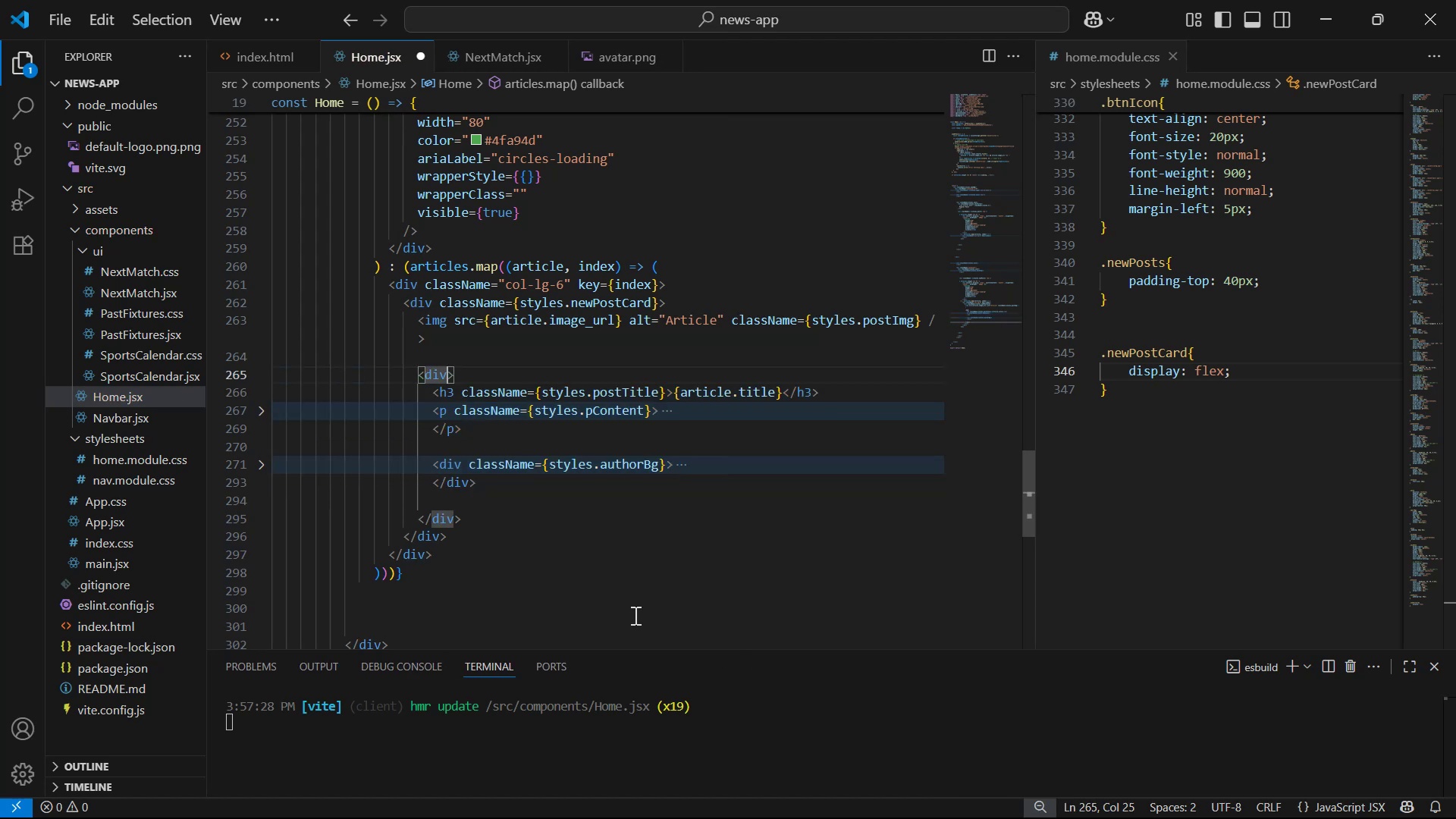 
type( cla)
 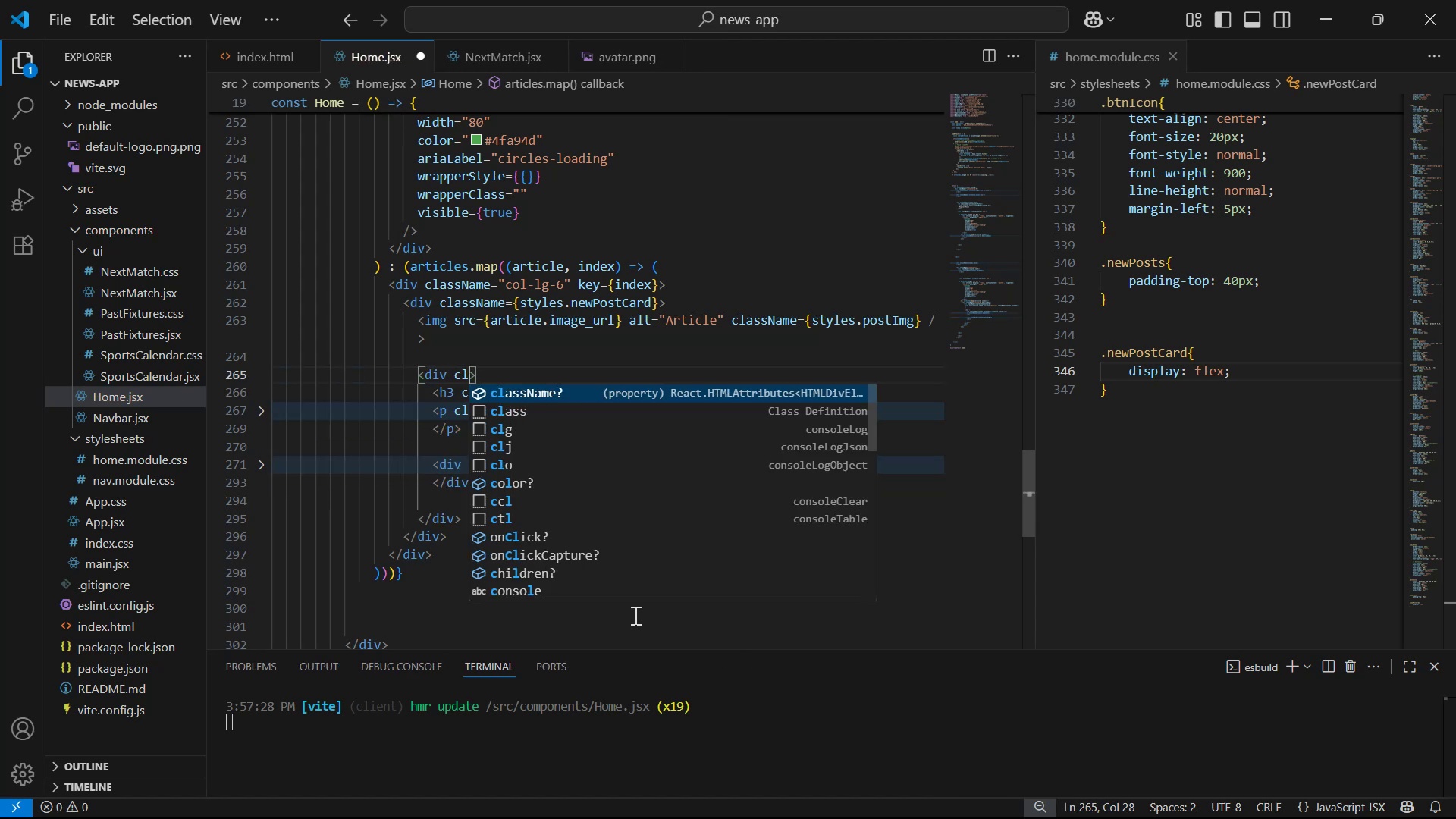 
key(Enter)
 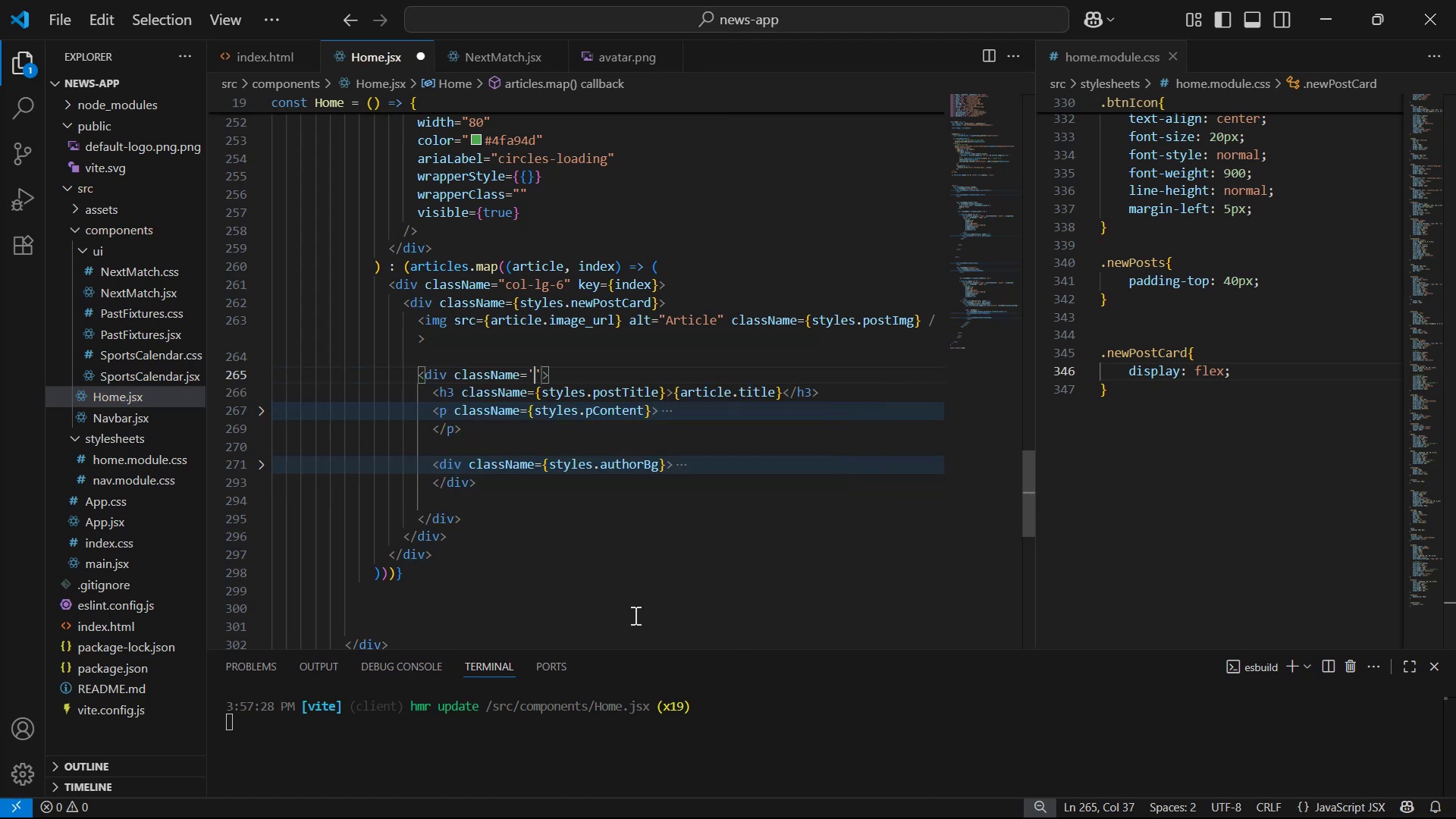 
key(ArrowRight)
 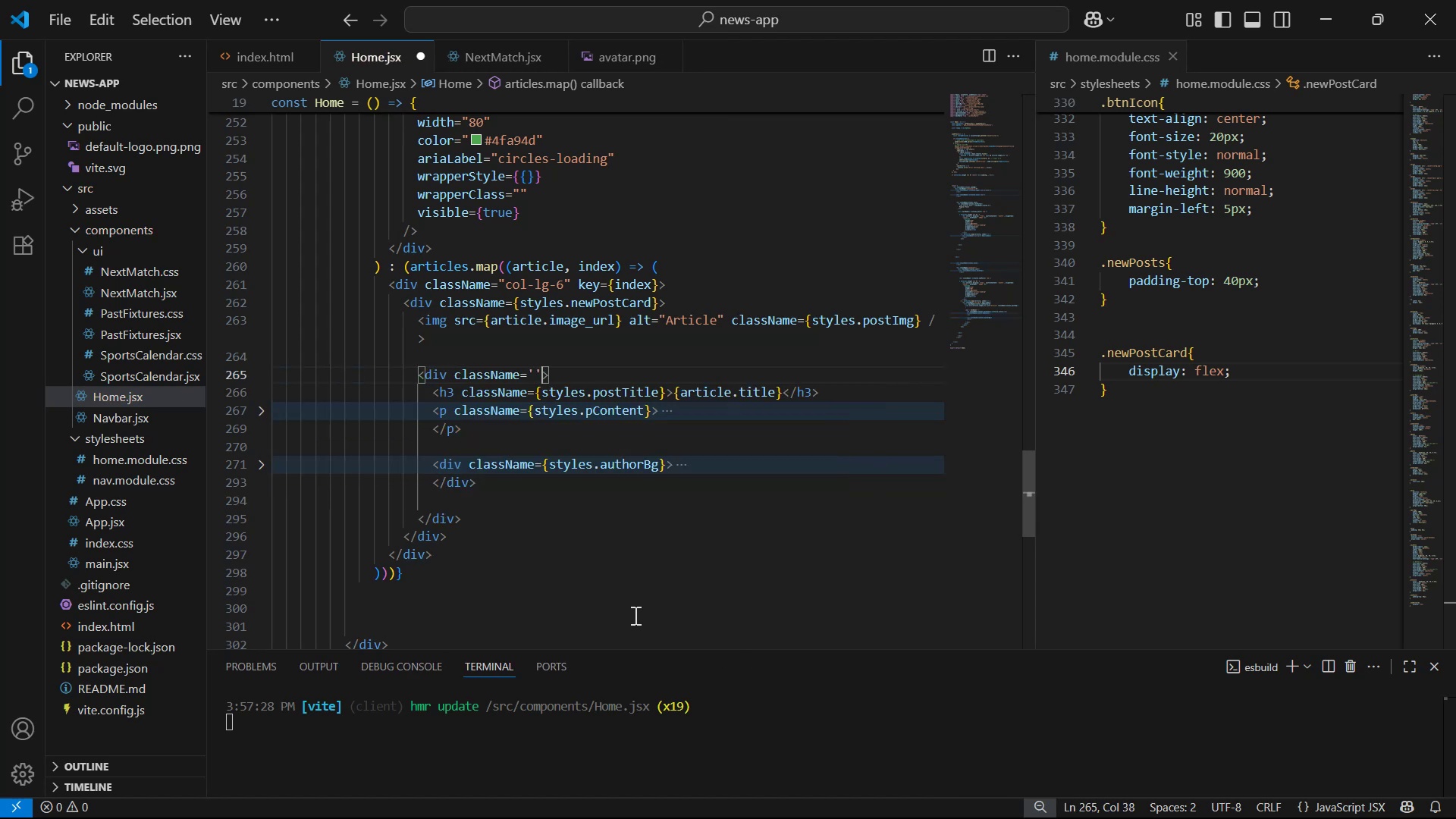 
key(Backspace)
key(Backspace)
type({sty)
 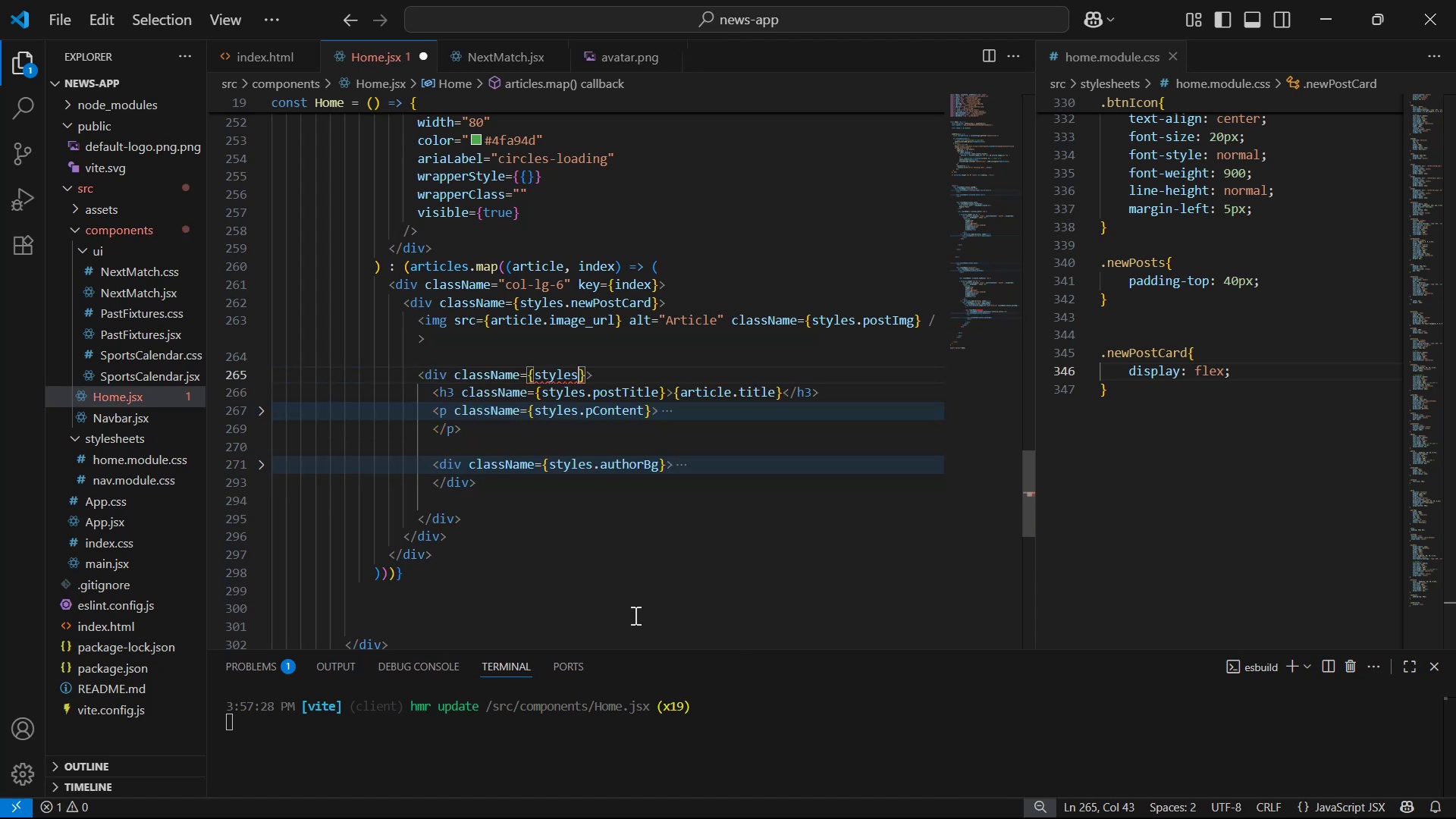 
 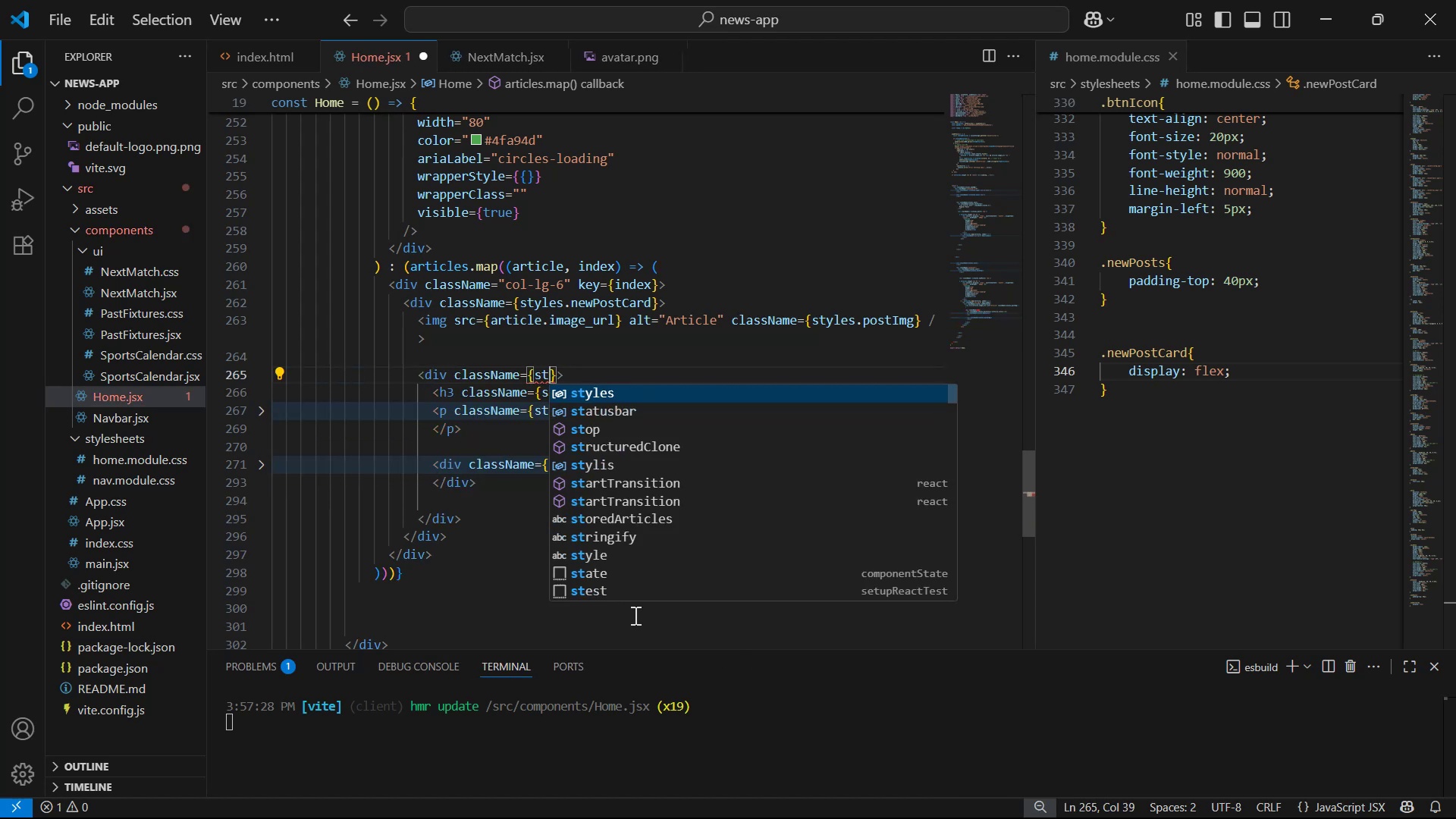 
key(Enter)
 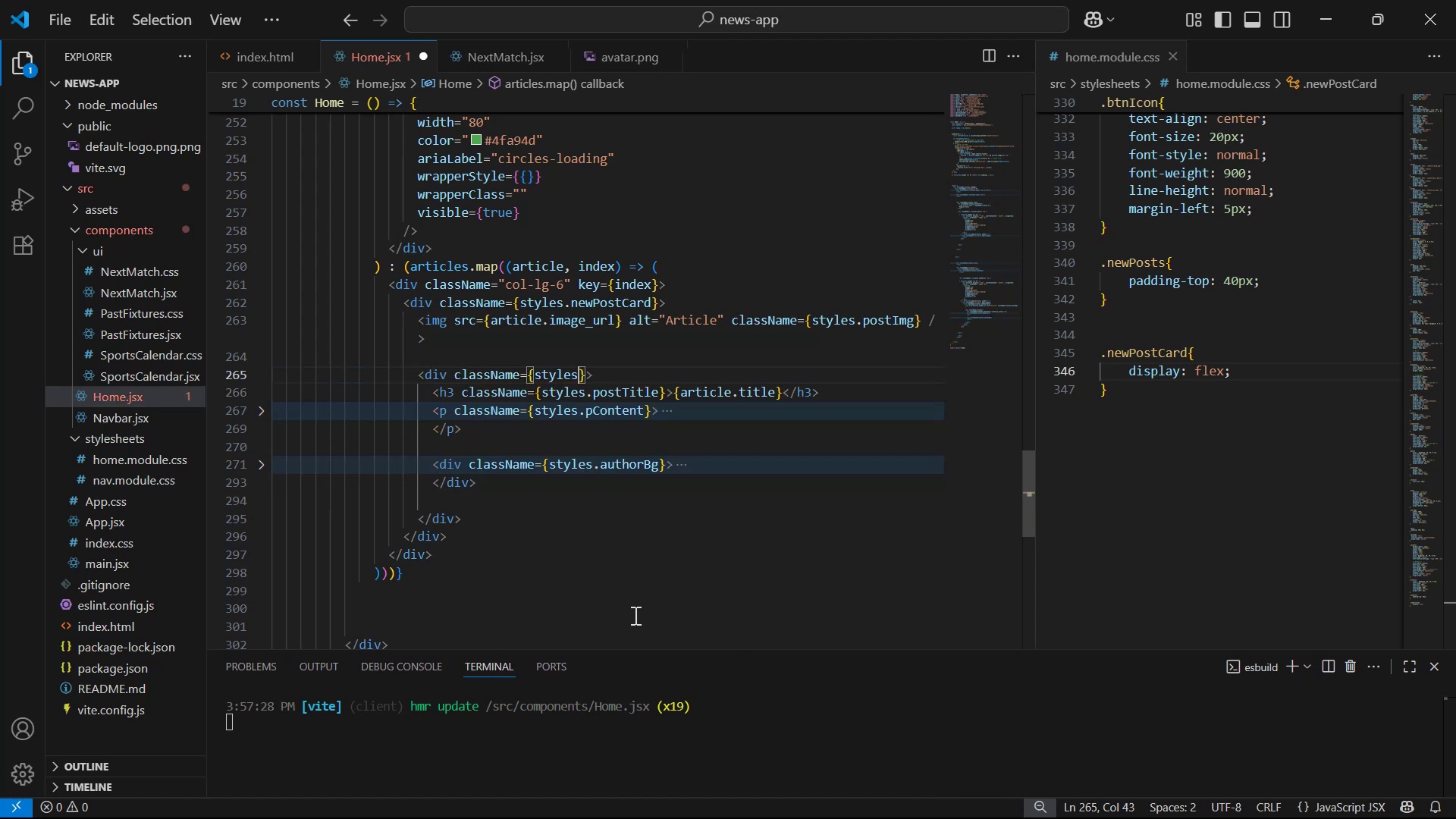 
type(.newPo)
 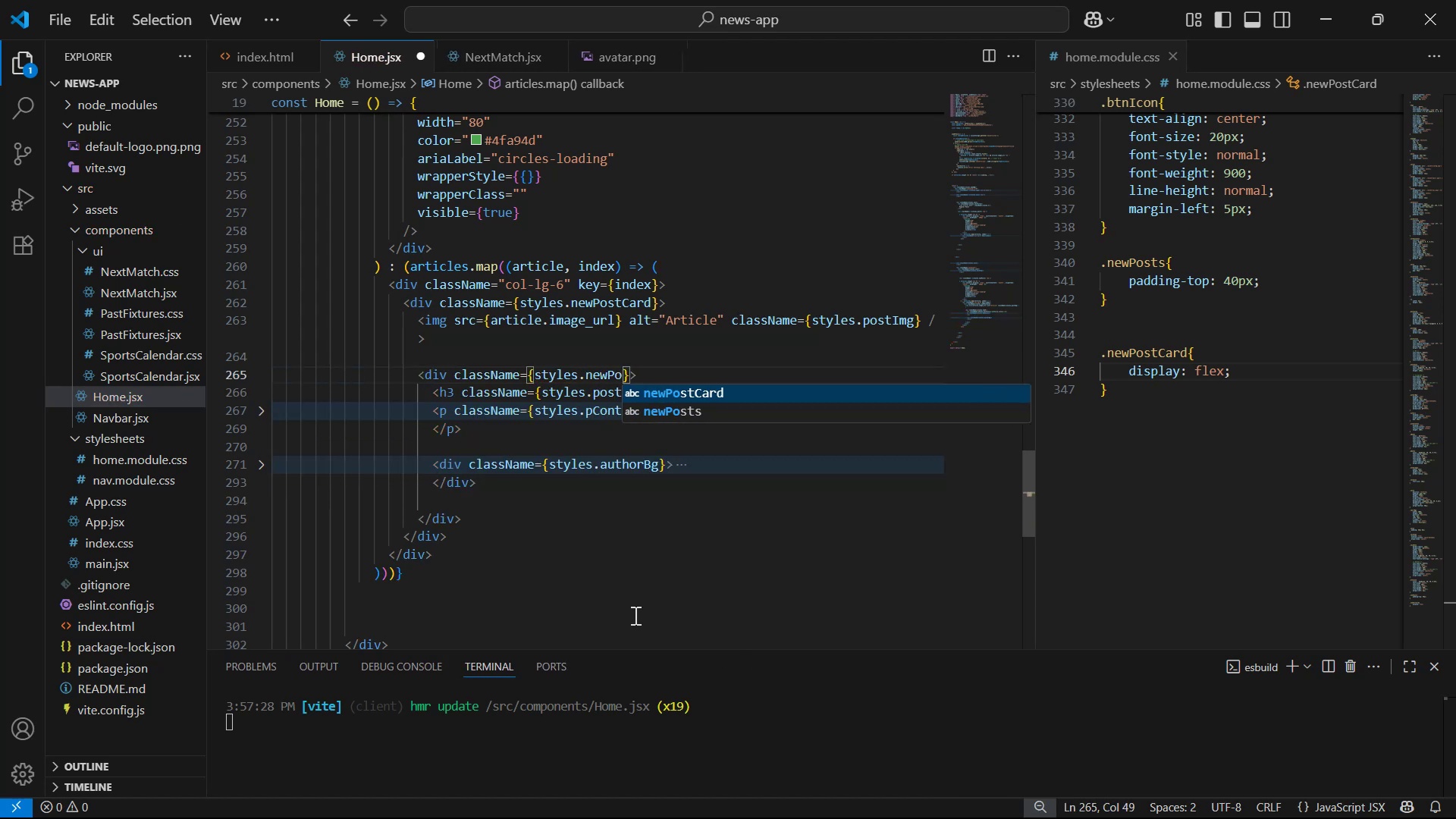 
key(ArrowRight)
 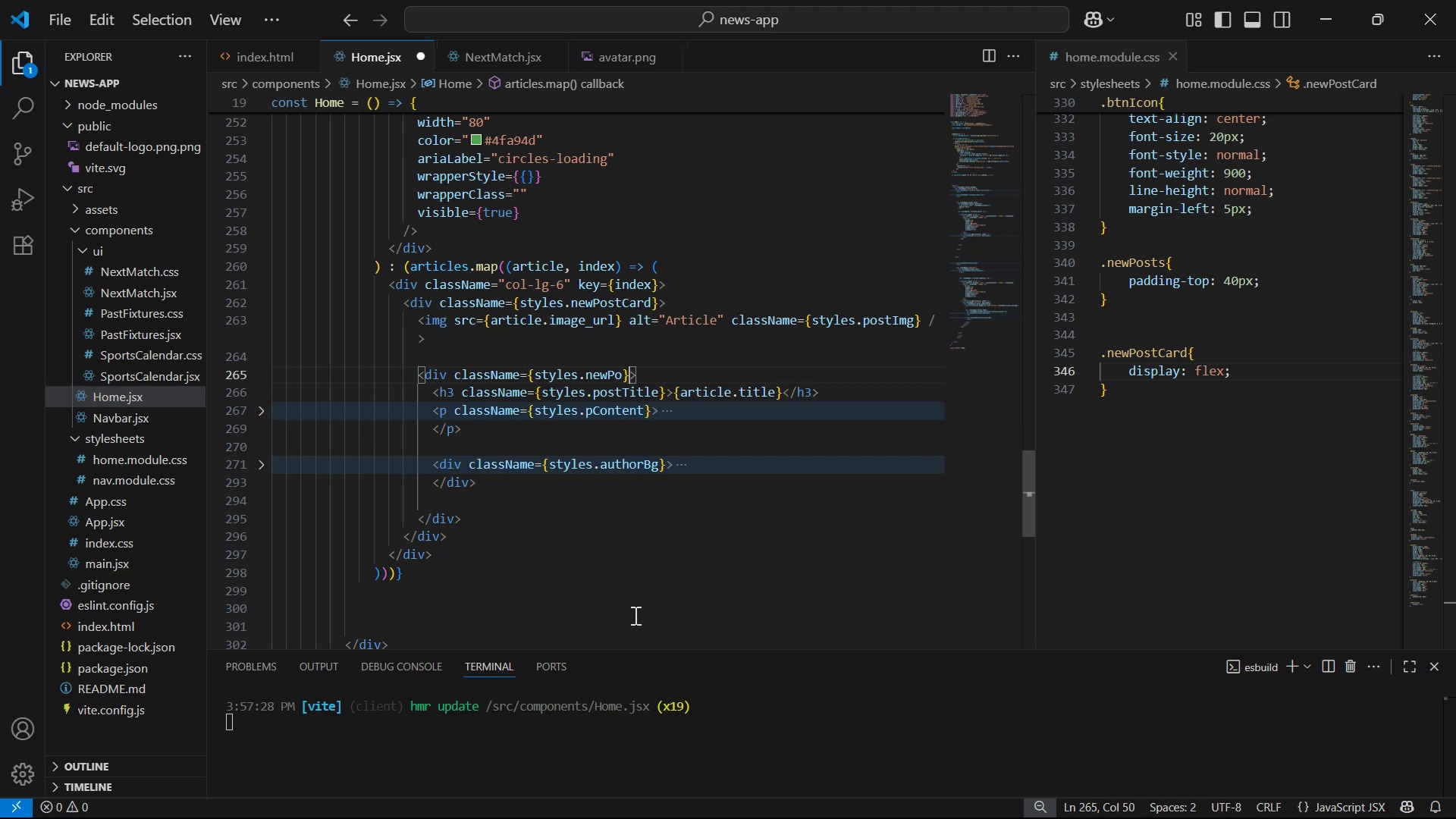 
key(ArrowLeft)
 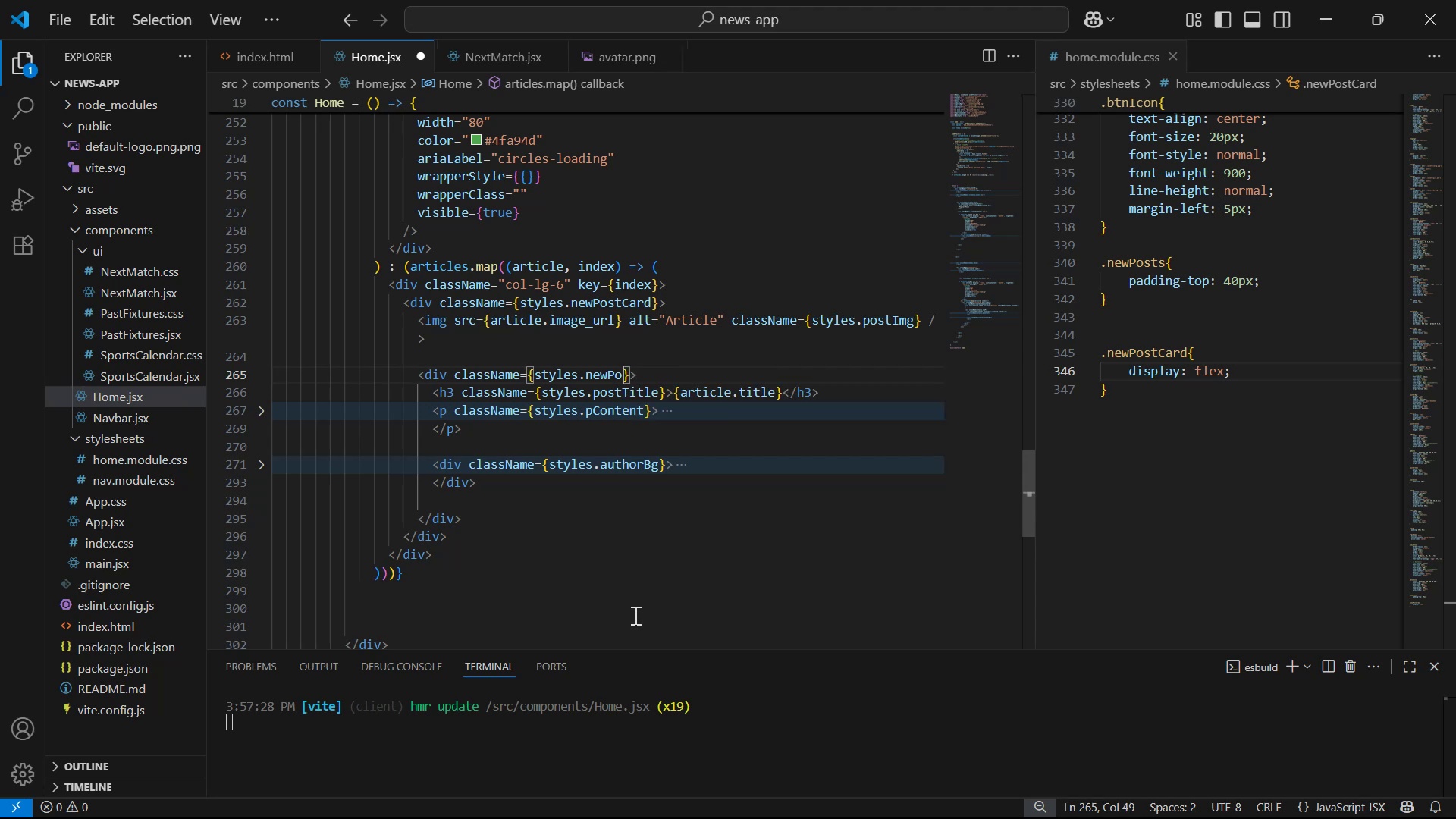 
key(S)
 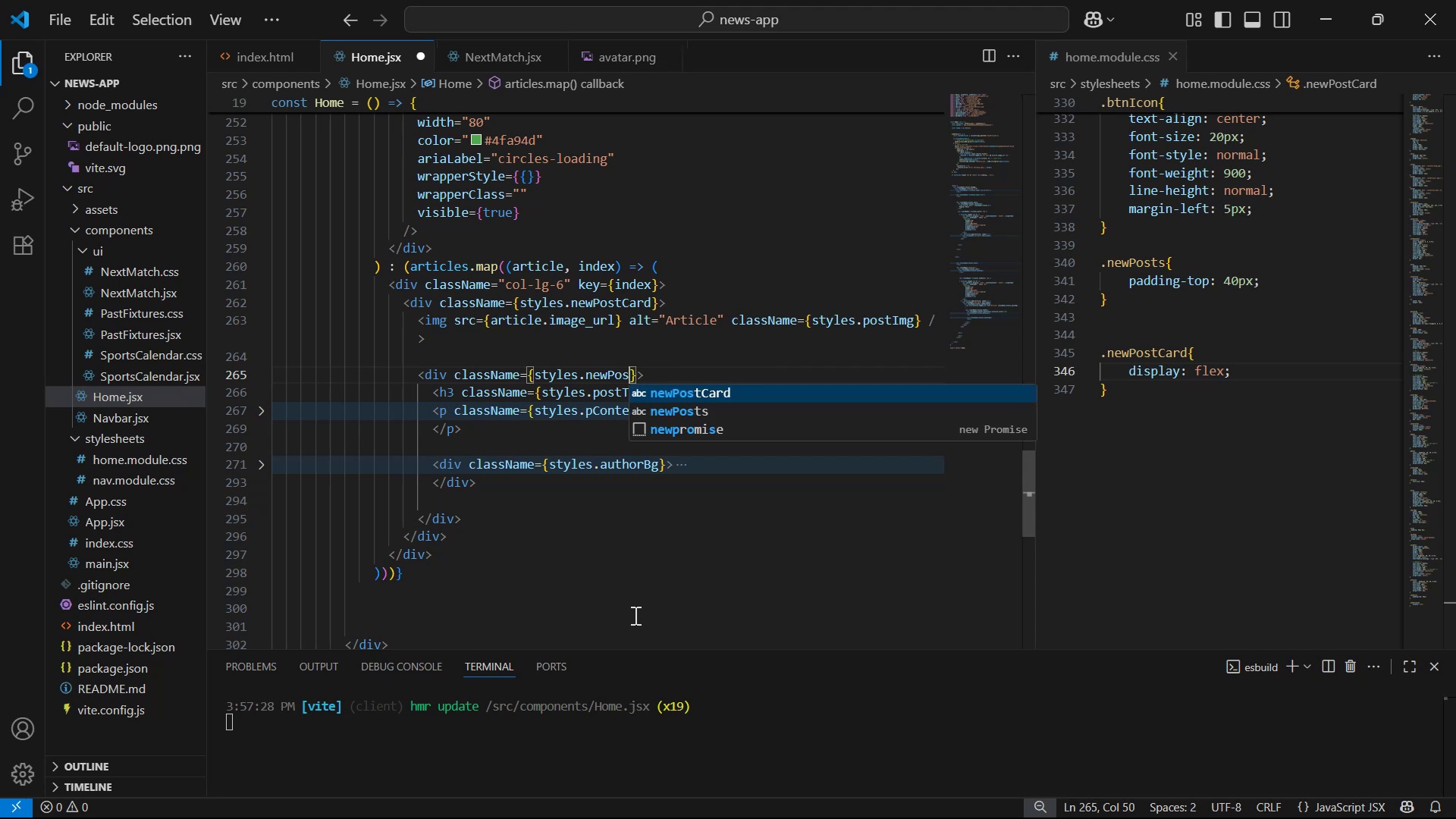 
key(Enter)
 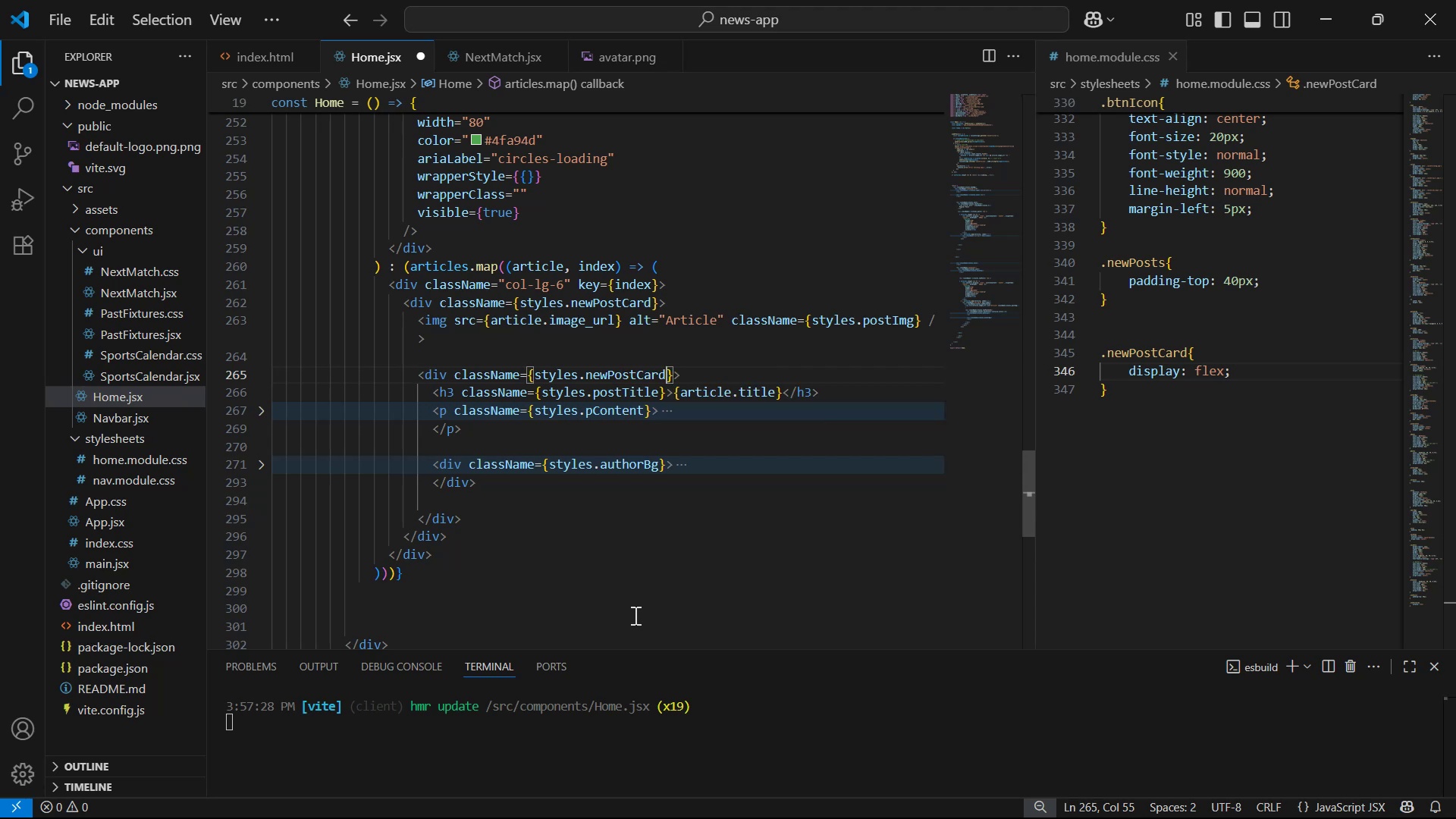 
type(Inner )
key(Backspace)
 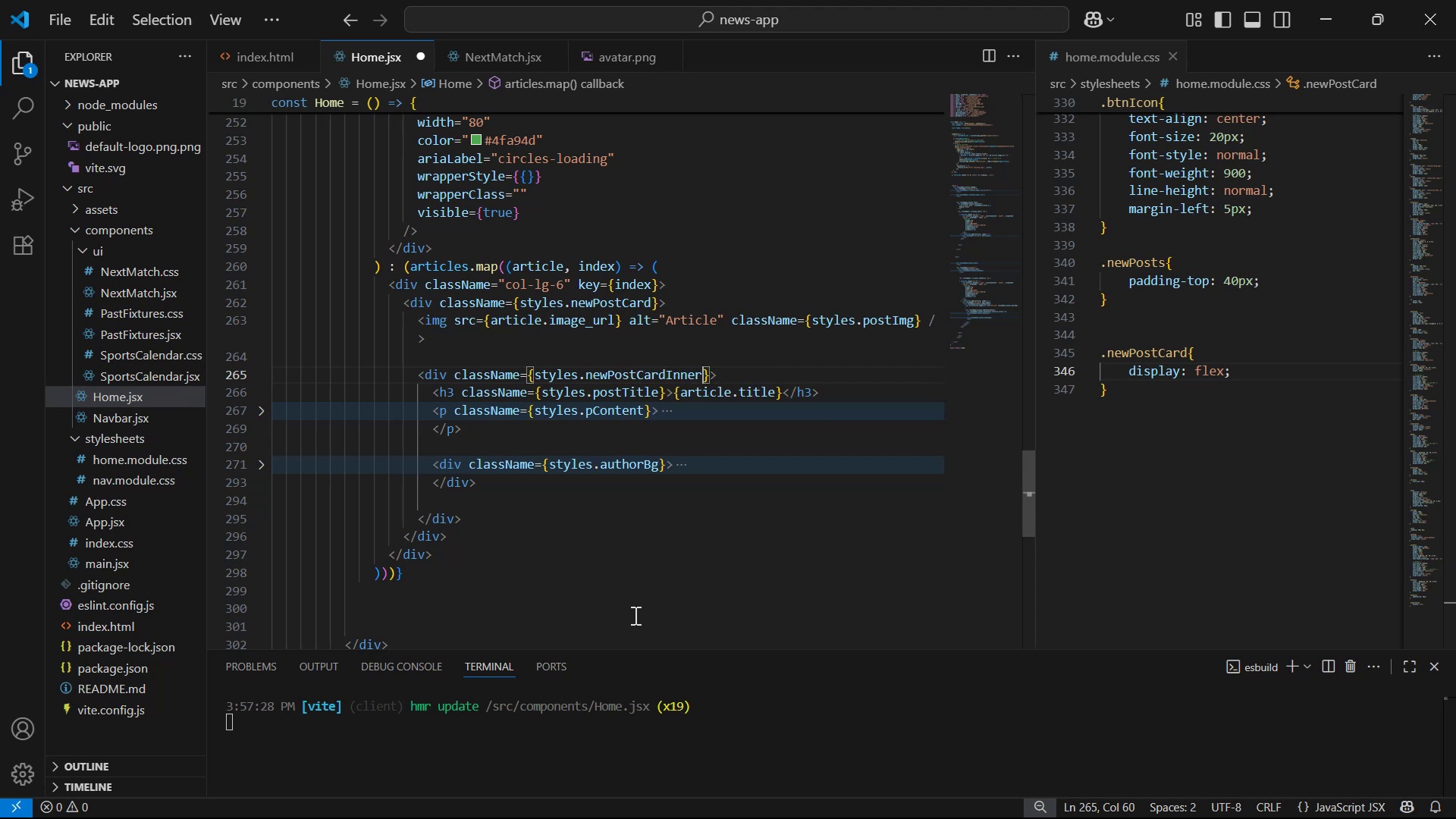 
key(Control+S)
 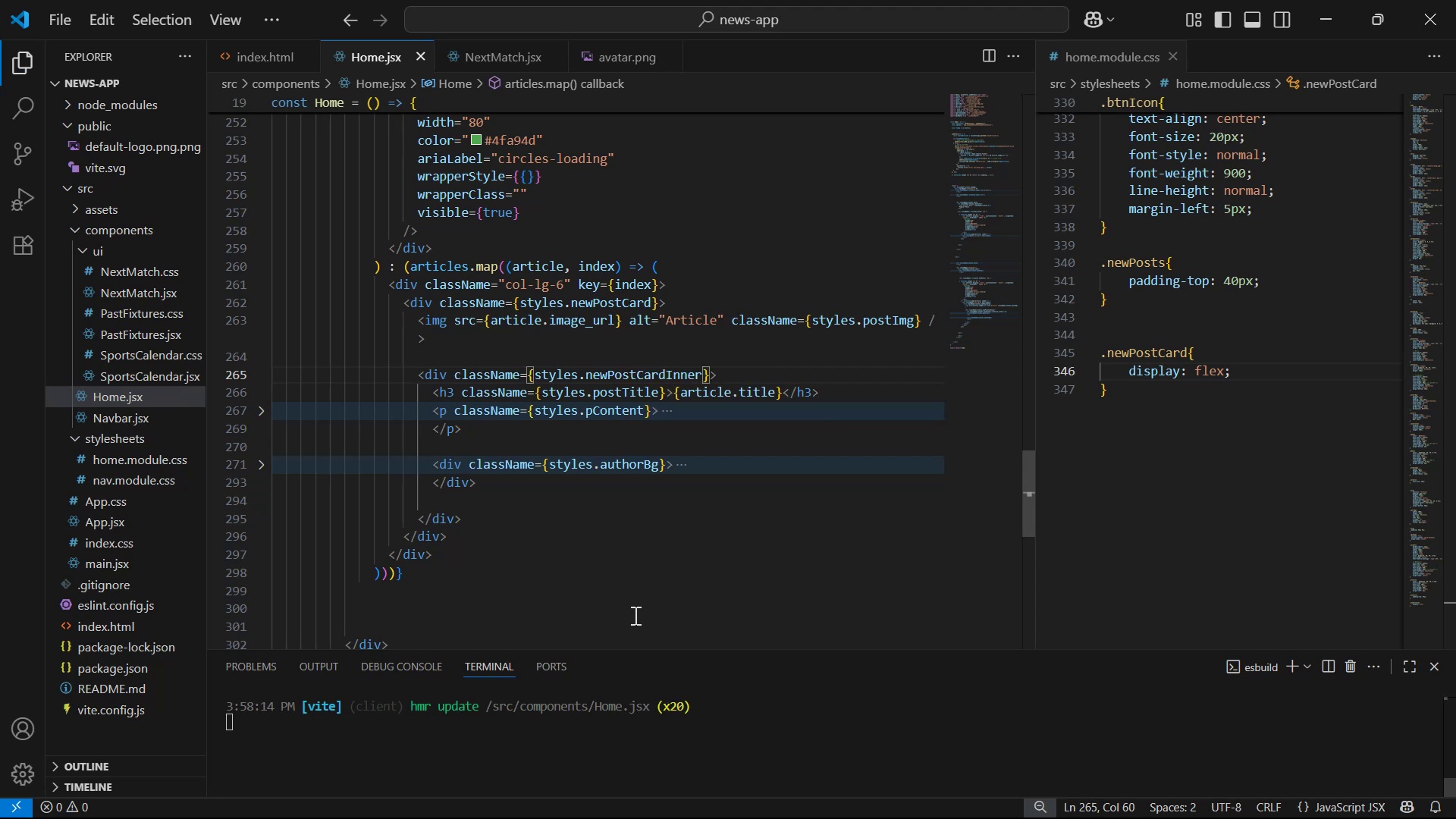 
key(Control+S)
 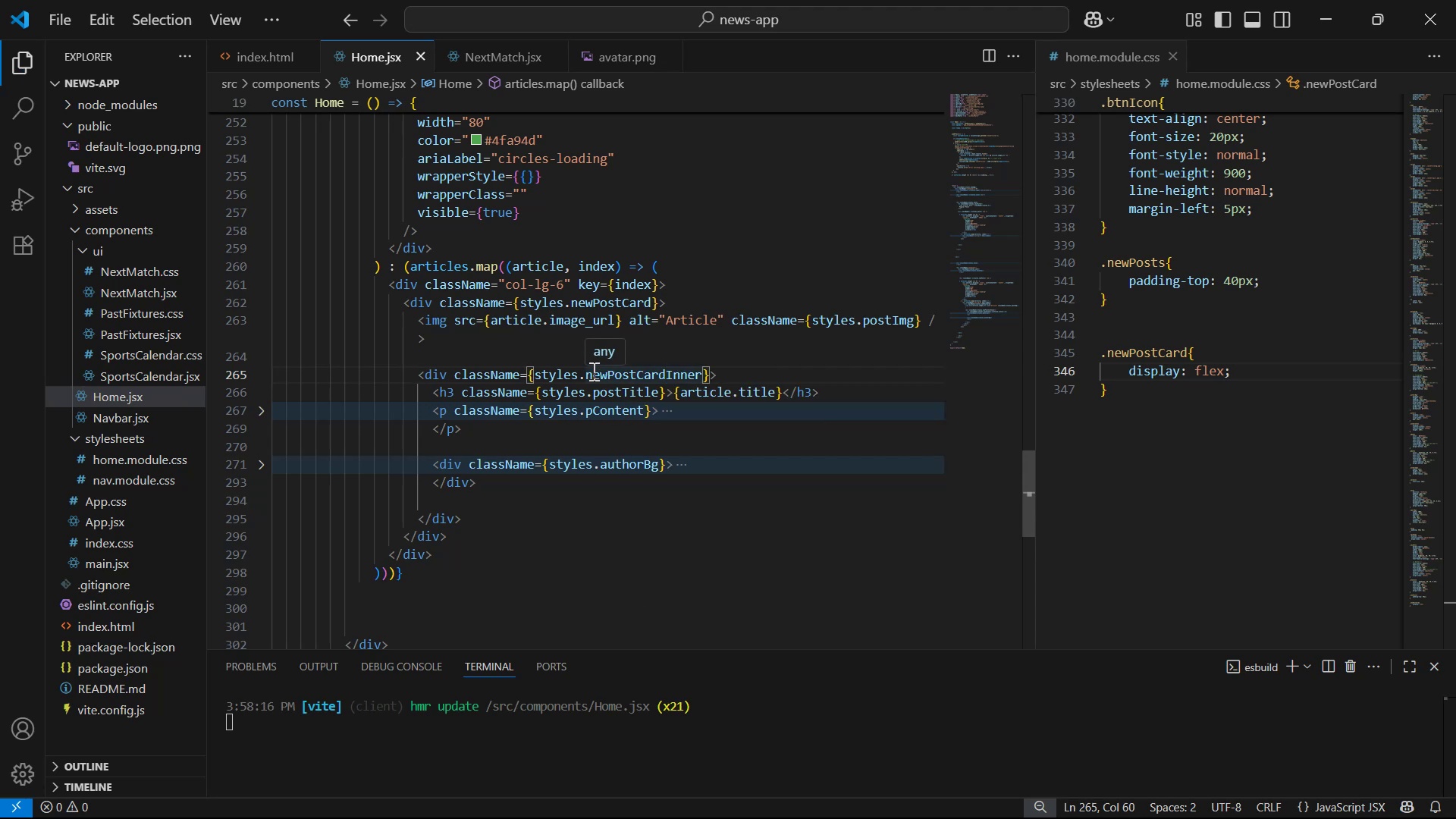 
left_click_drag(start_coordinate=[577, 371], to_coordinate=[704, 381])
 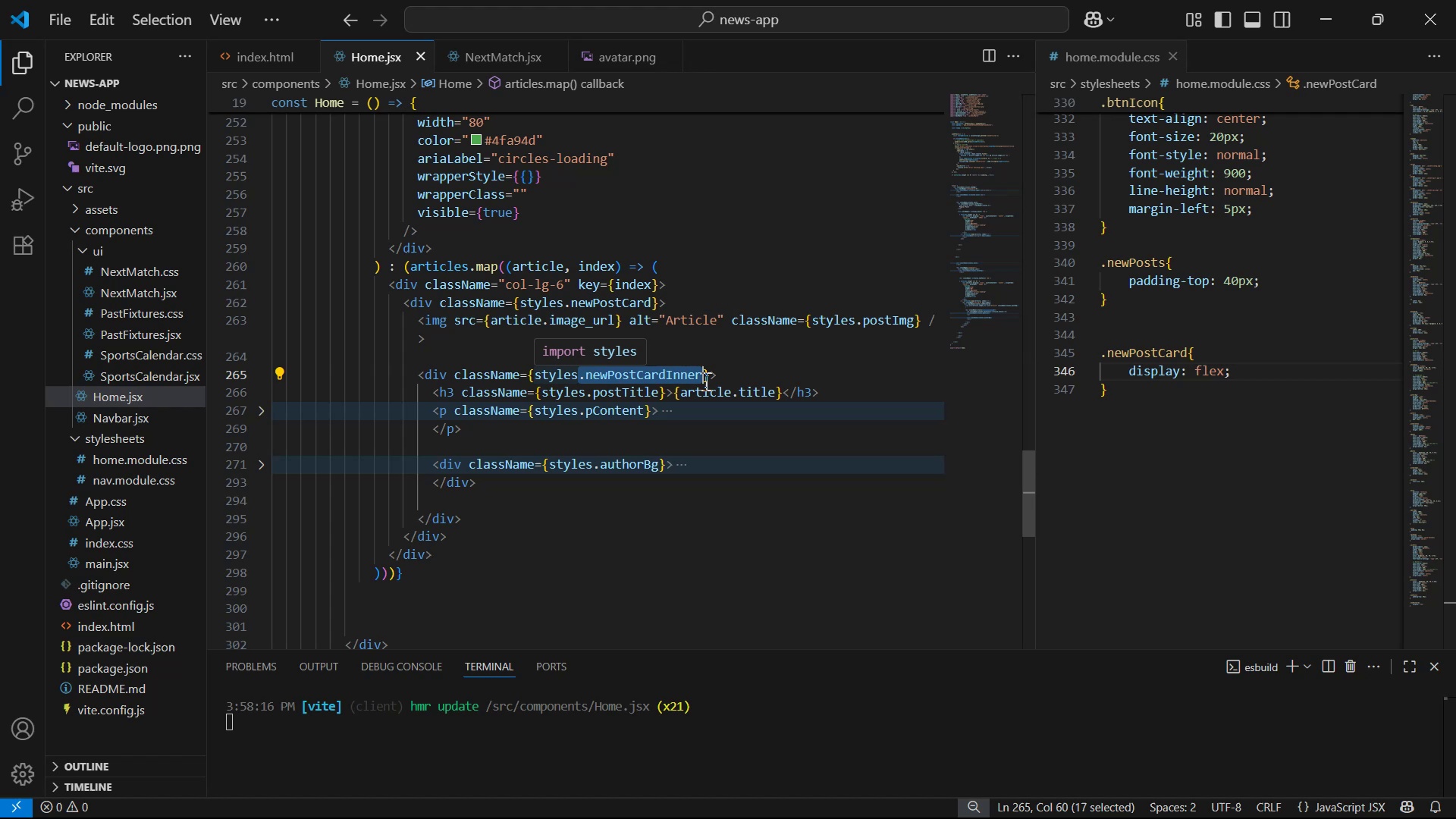 
key(Control+C)
 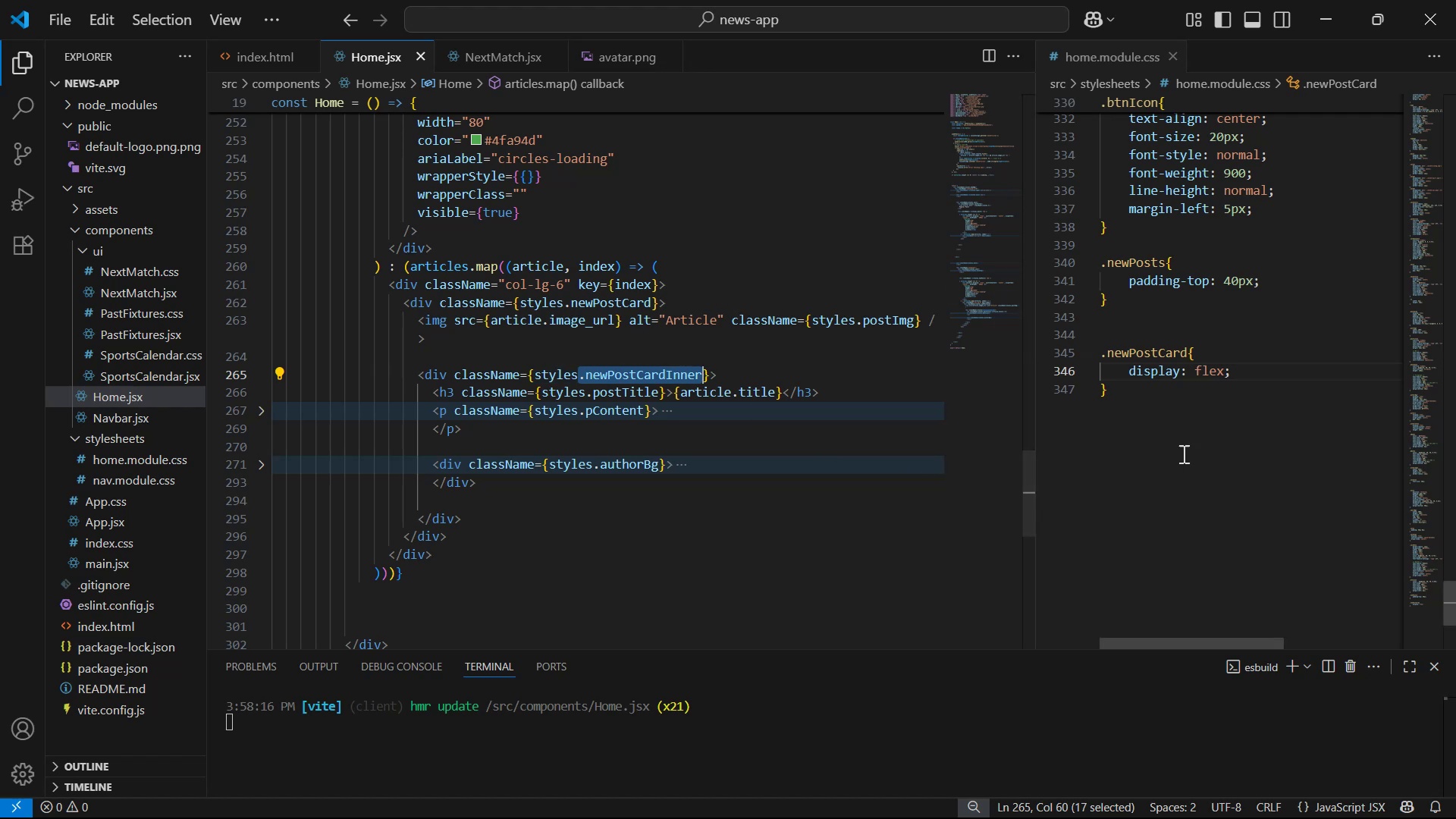 
left_click([1144, 403])
 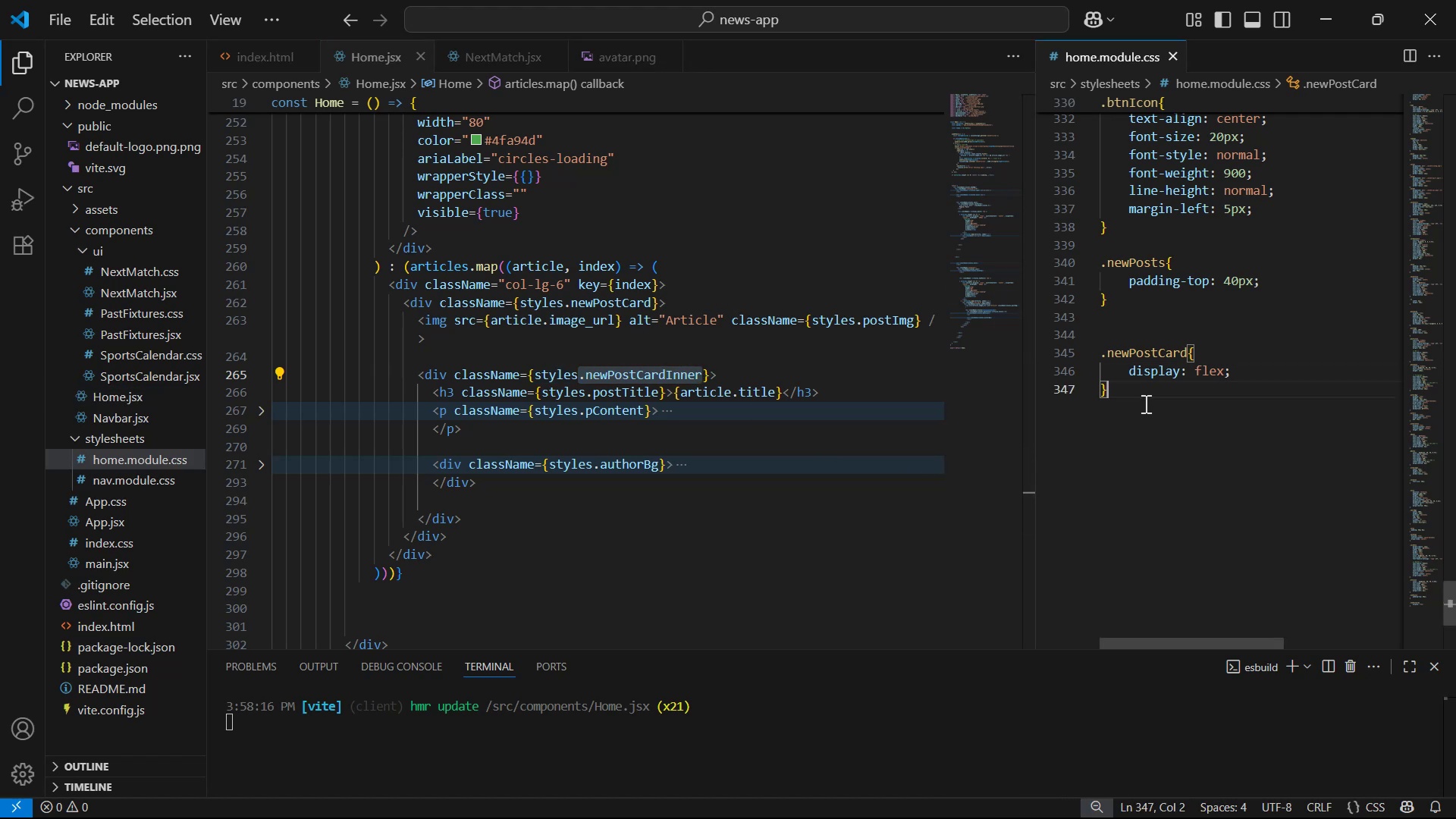 
key(Control+Enter)
 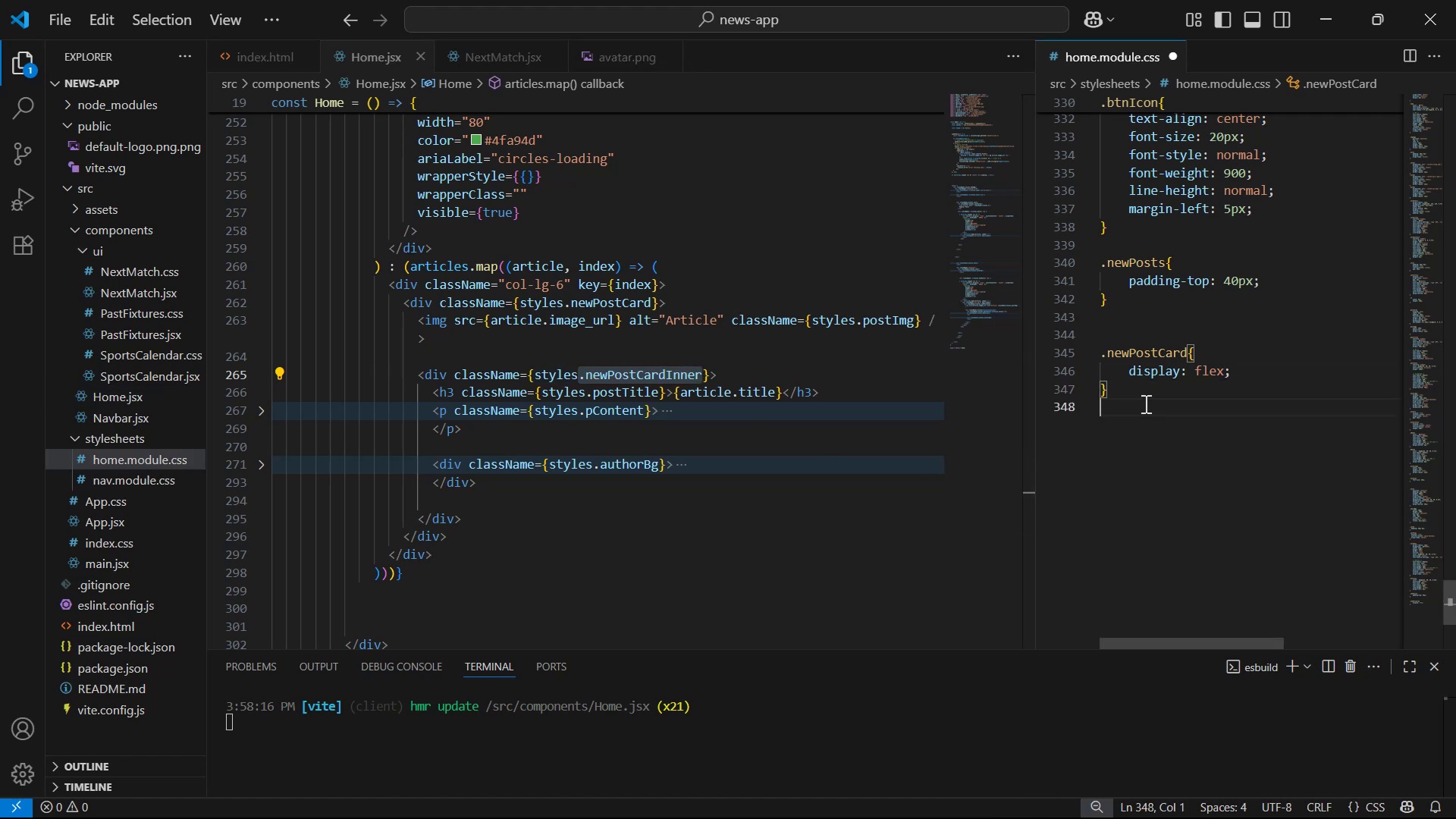 
key(Enter)
 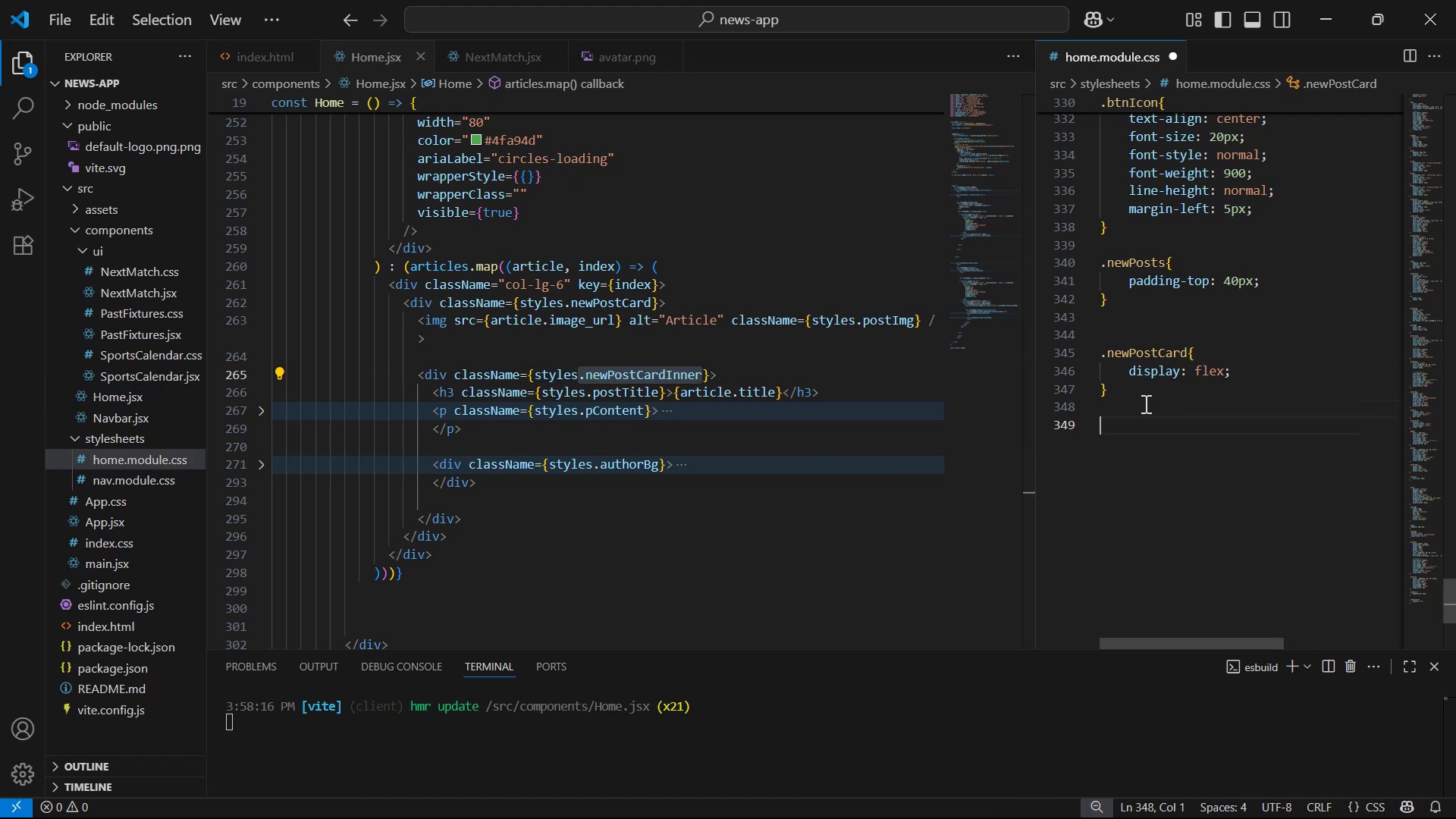 
key(Control+ControlLeft)
 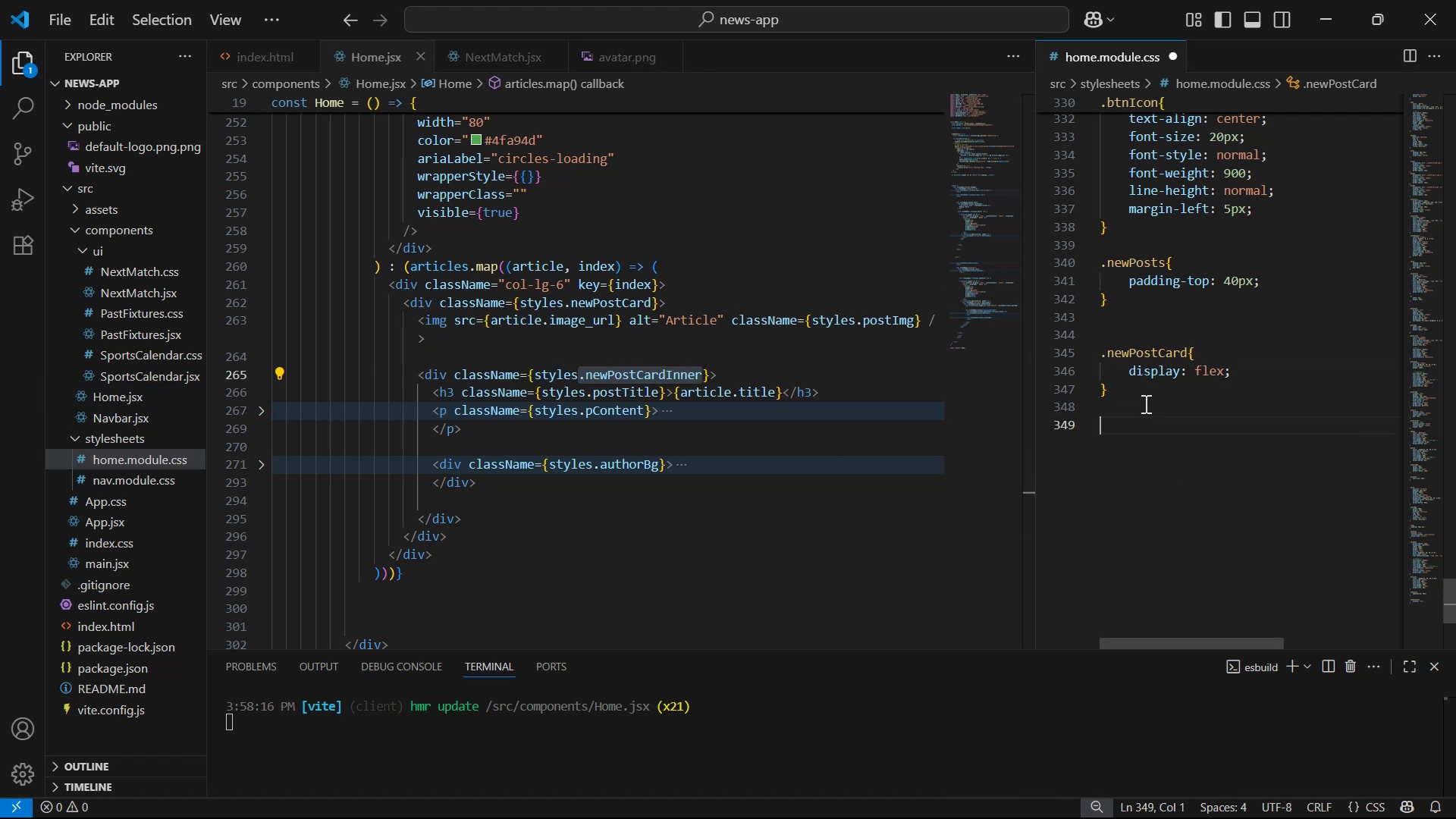 
key(Control+V)
 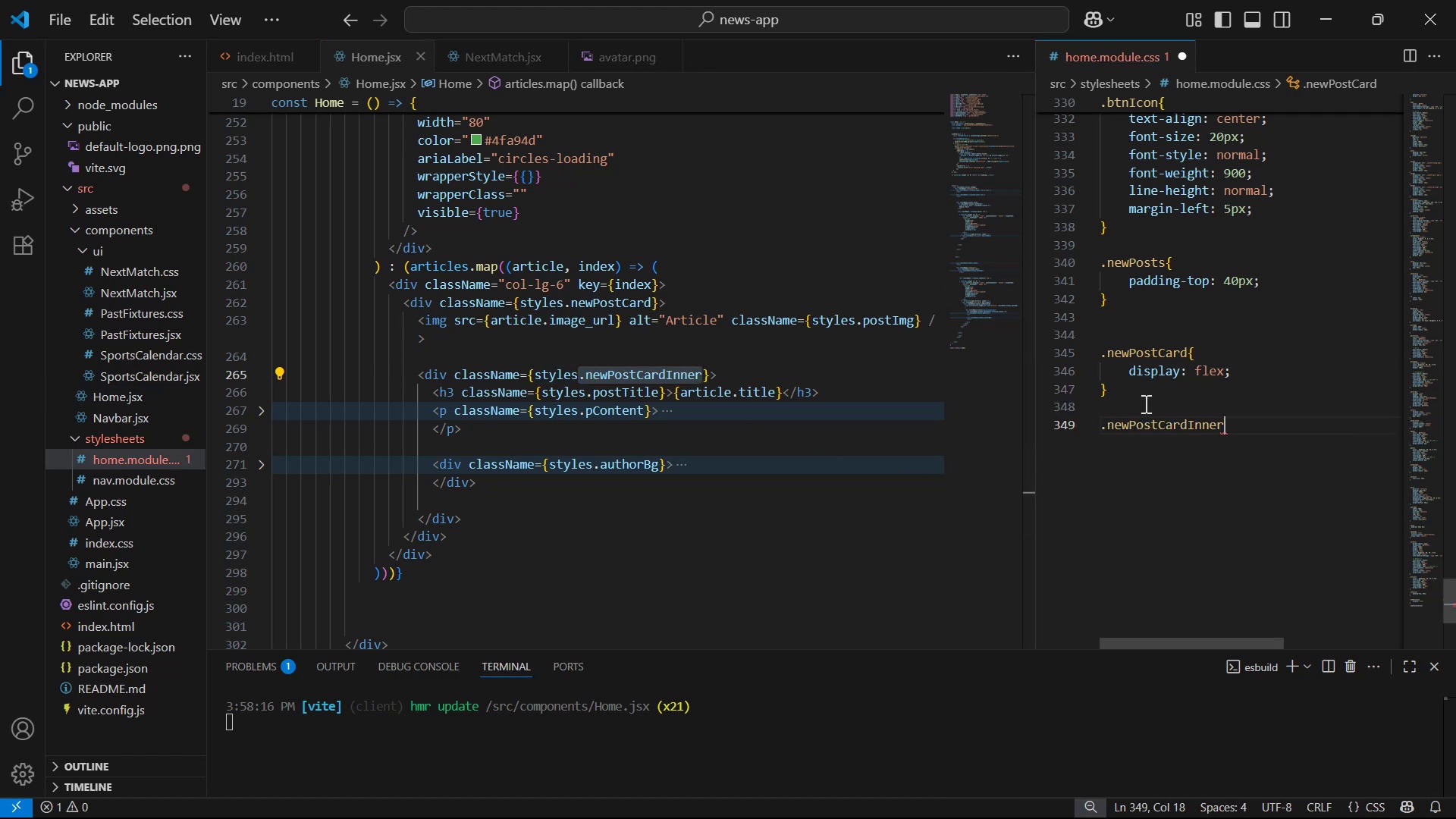 
key(Shift+BracketLeft)
 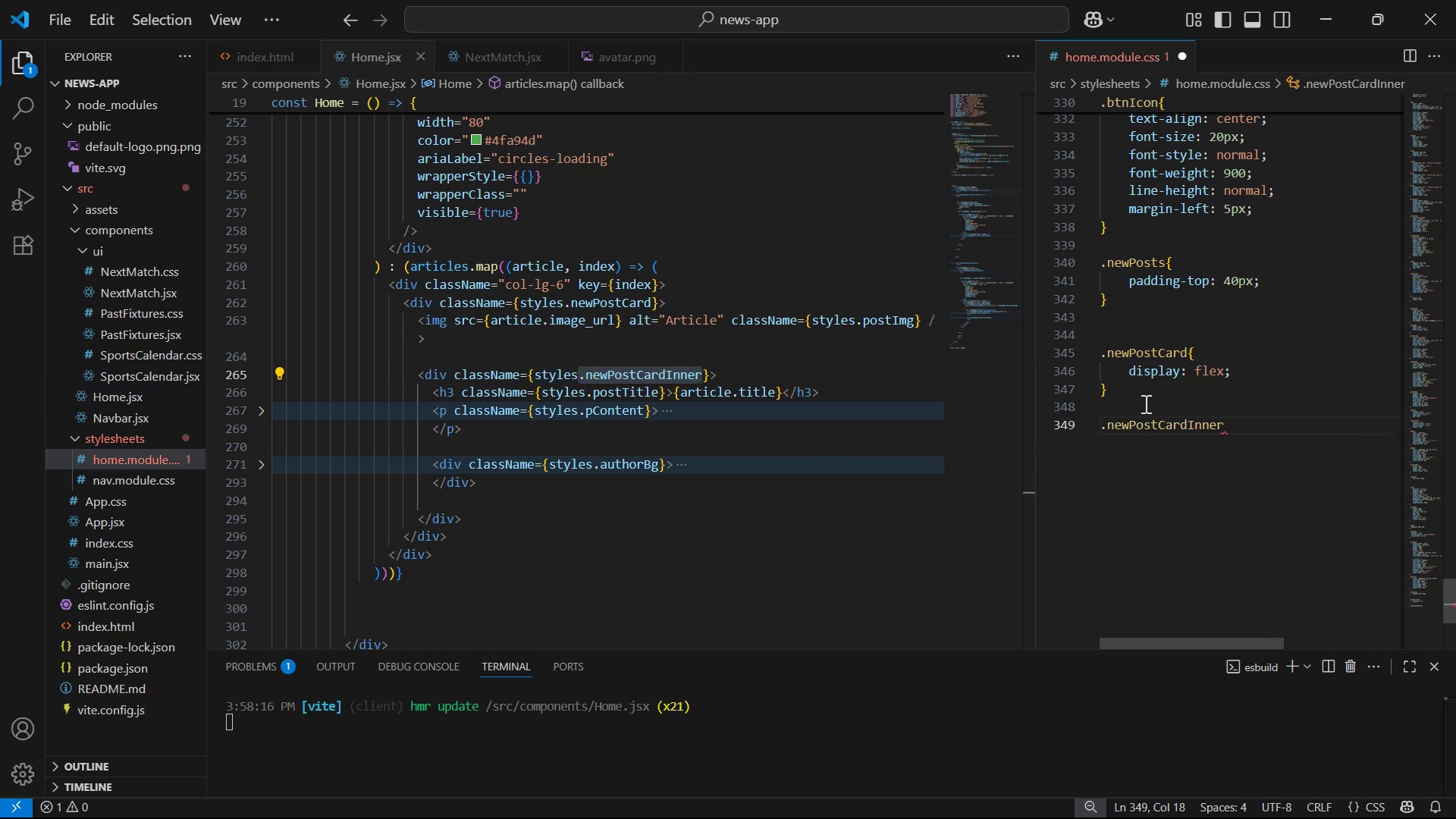 
key(Enter)
 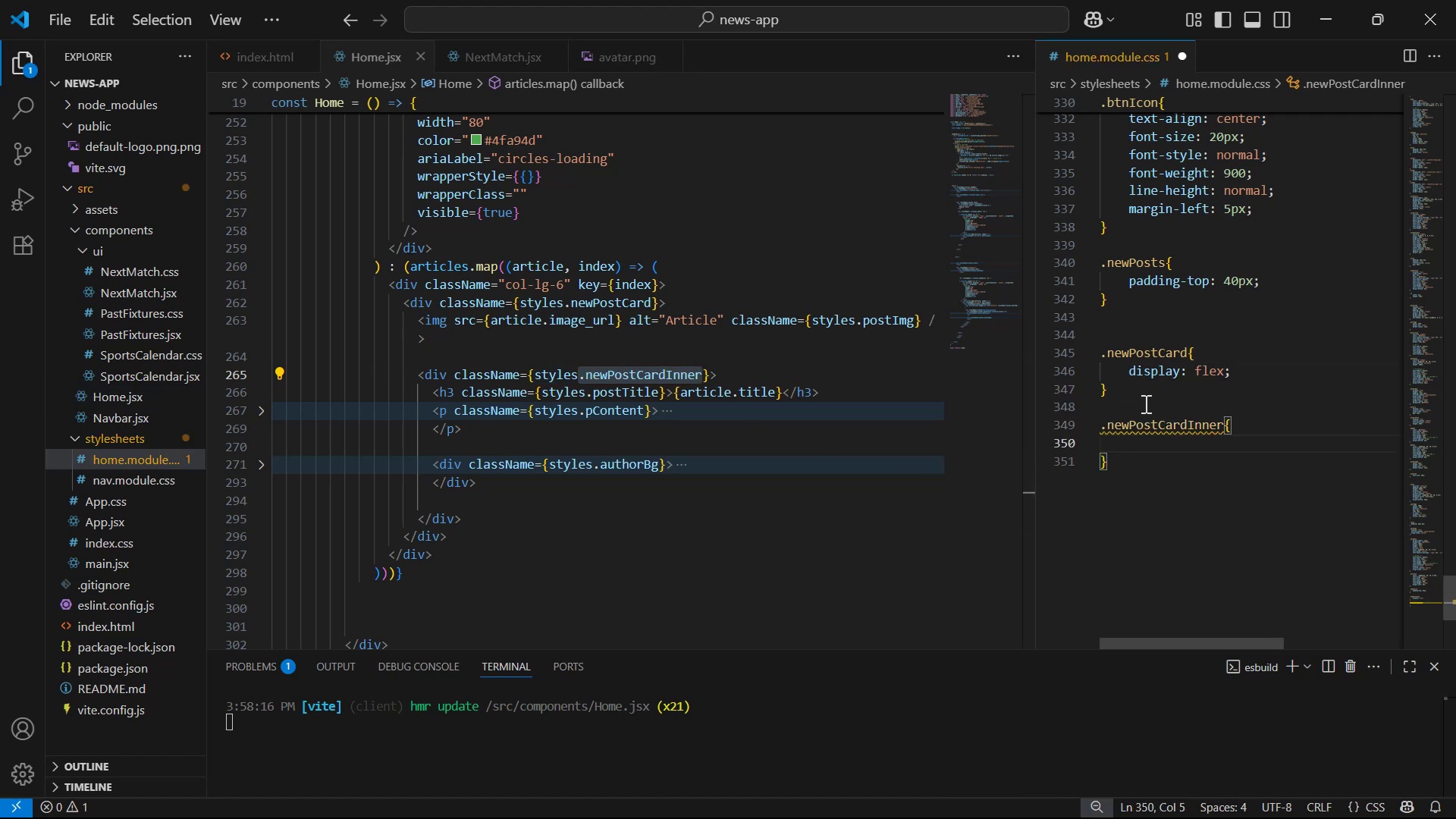 
type(dis)
 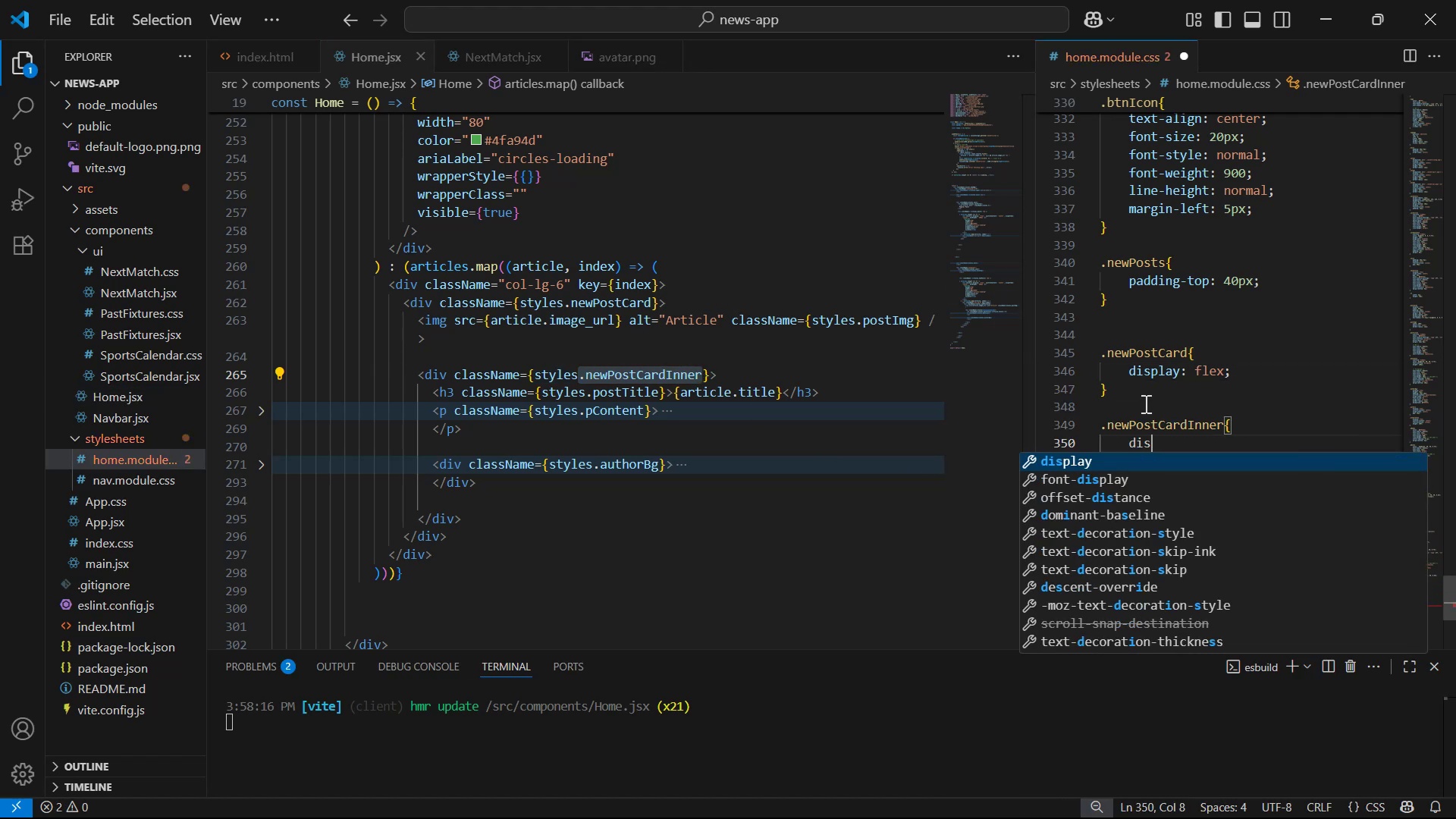 
key(Enter)
 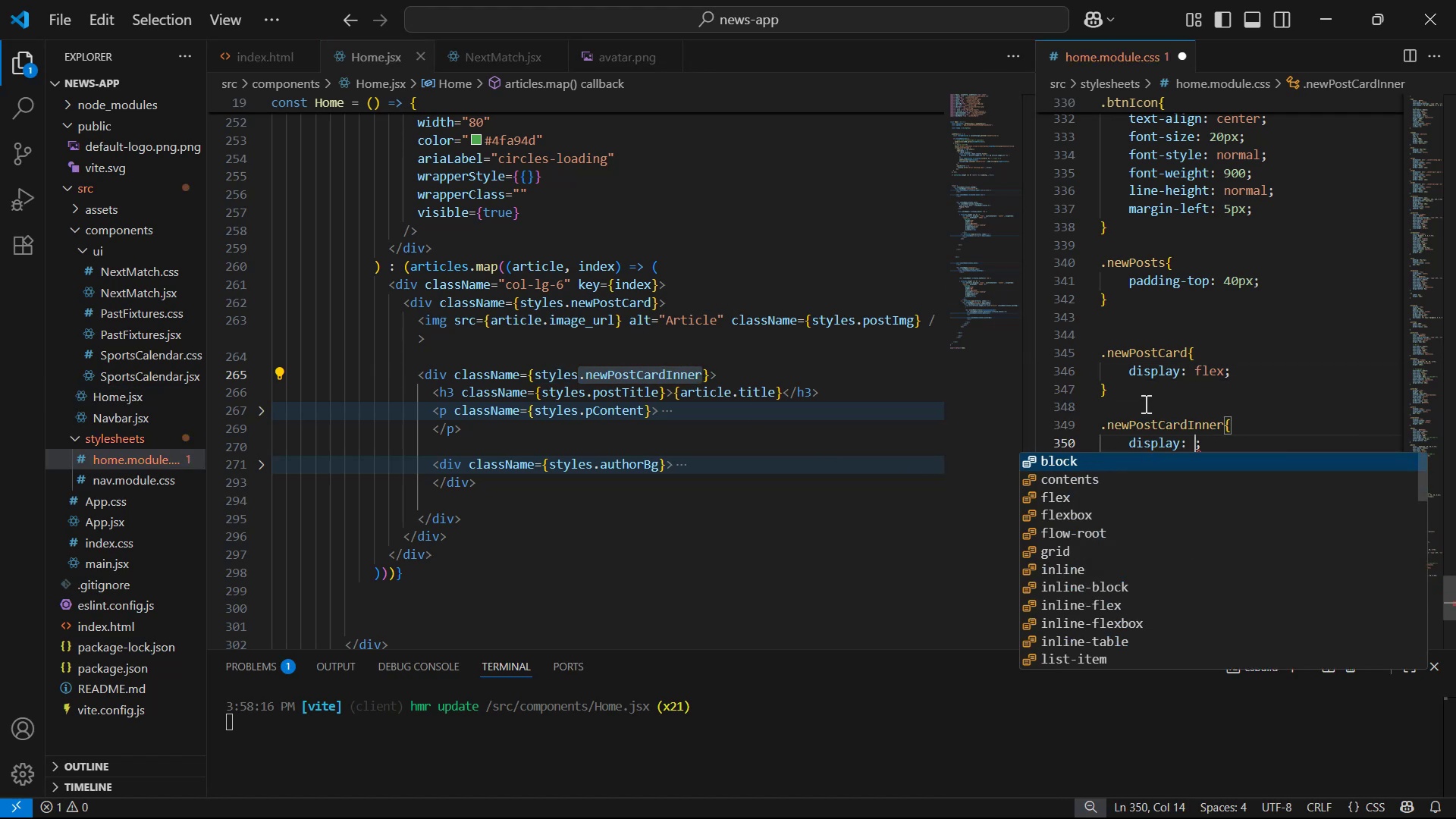 
key(ArrowDown)
 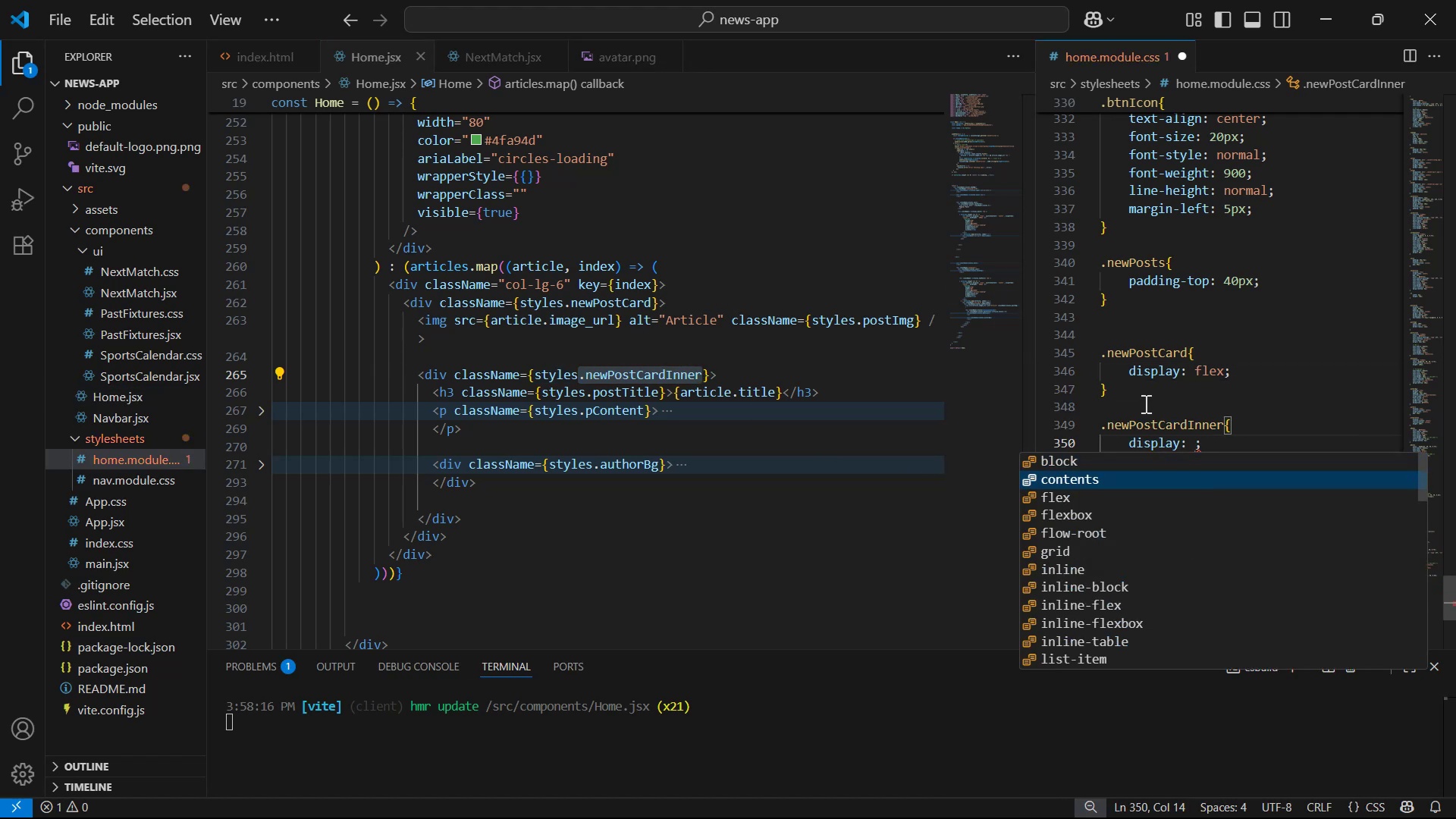 
key(ArrowDown)
 